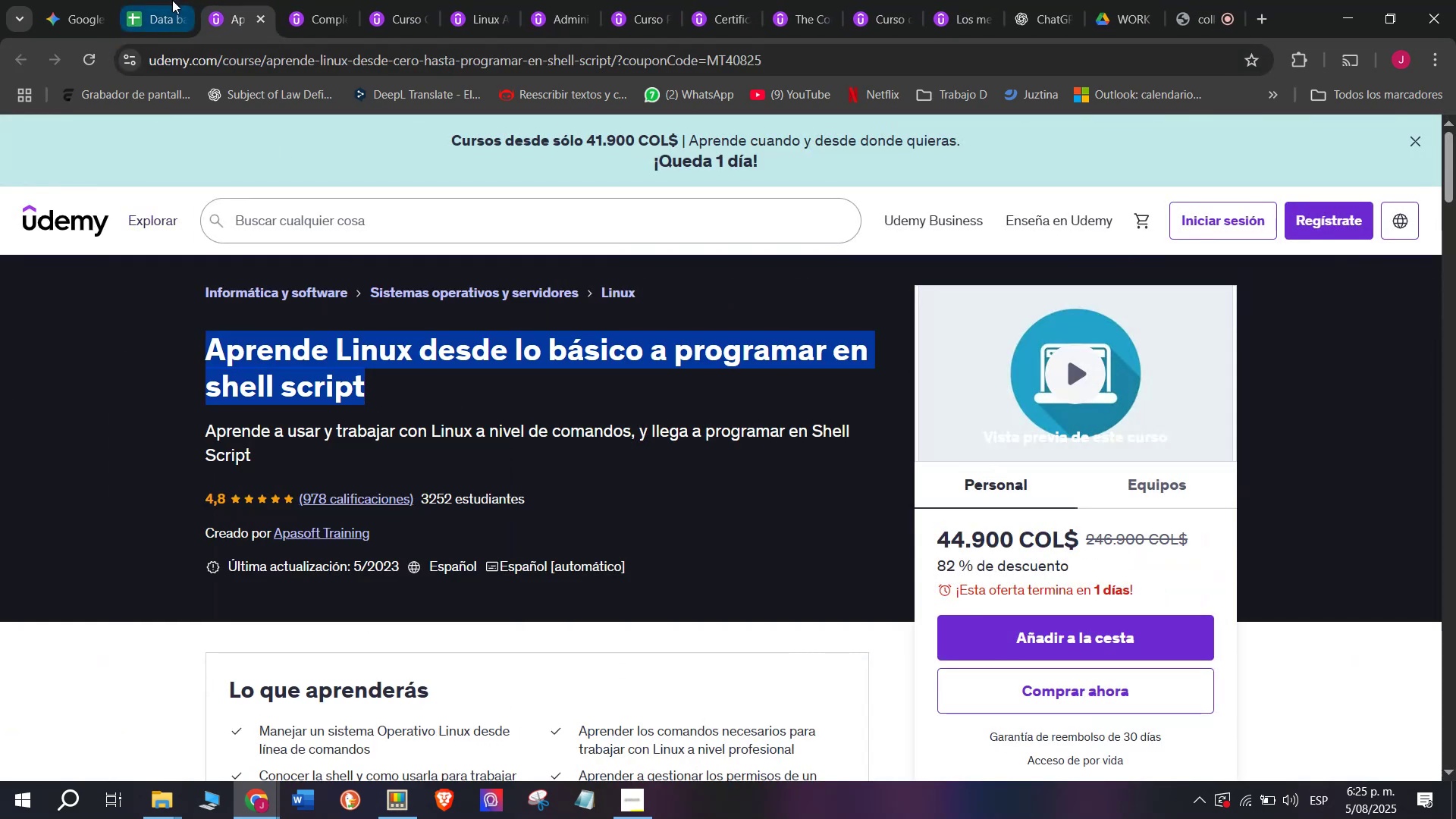 
left_click([172, 0])
 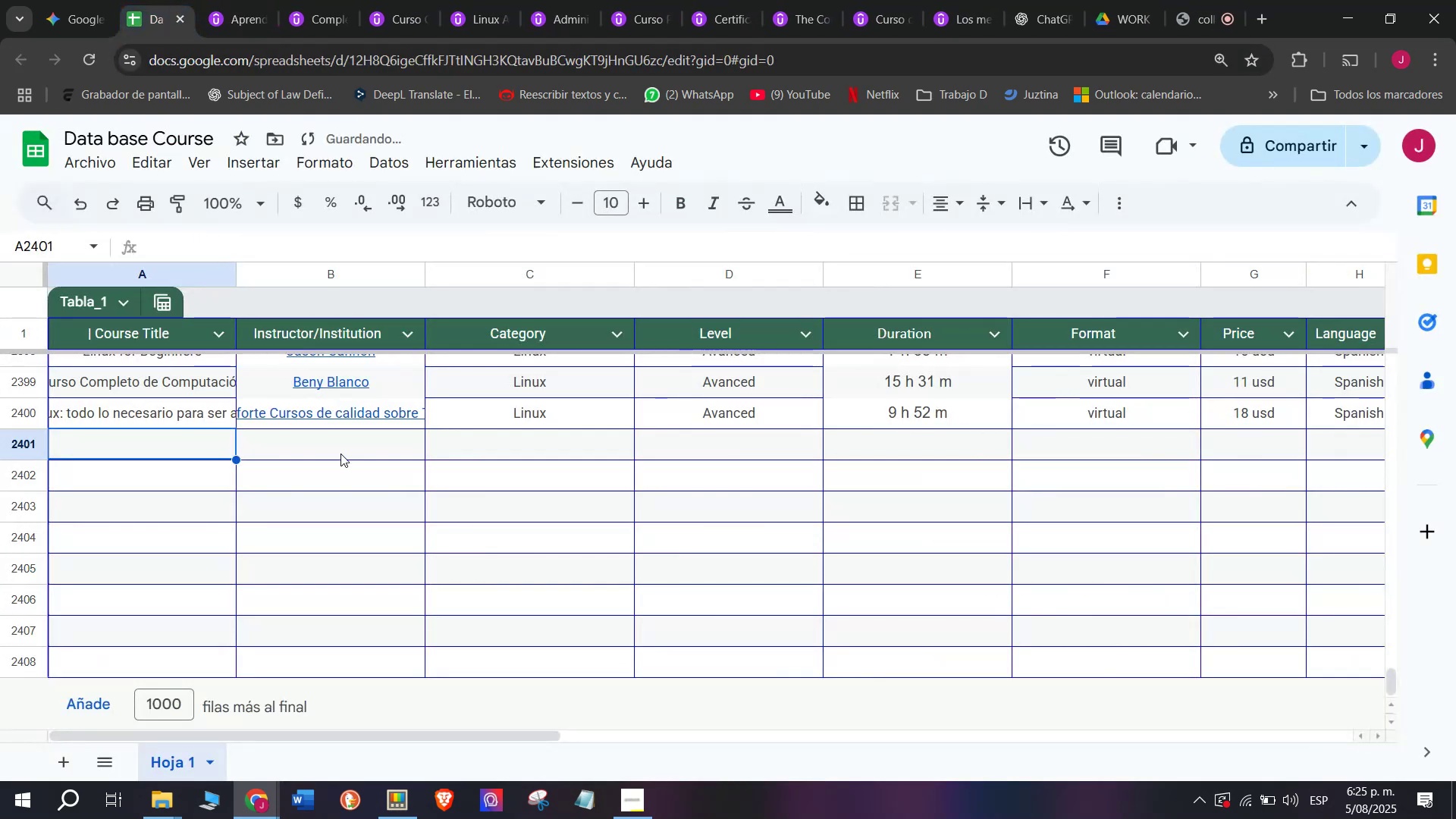 
key(Z)
 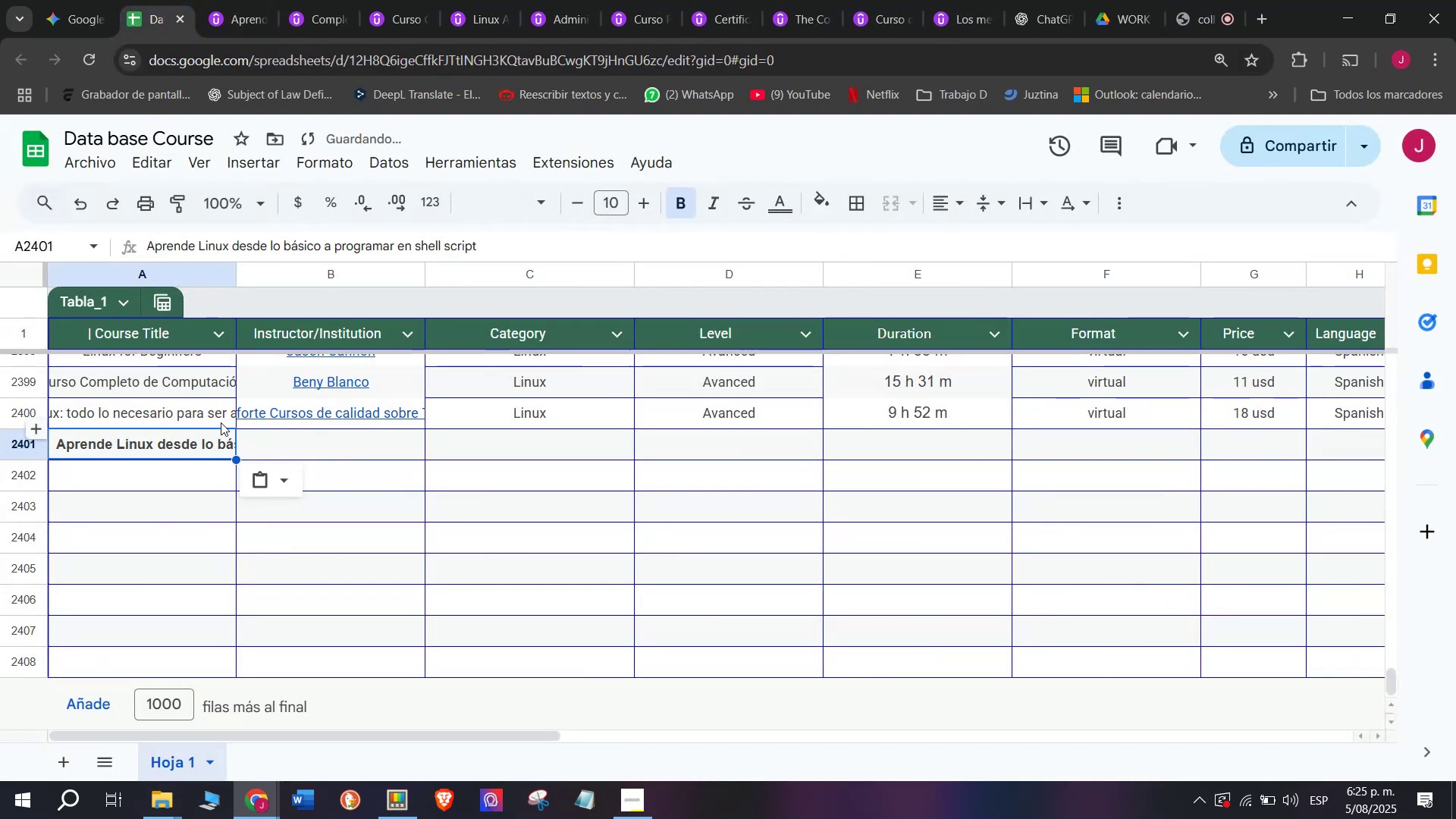 
key(Control+ControlLeft)
 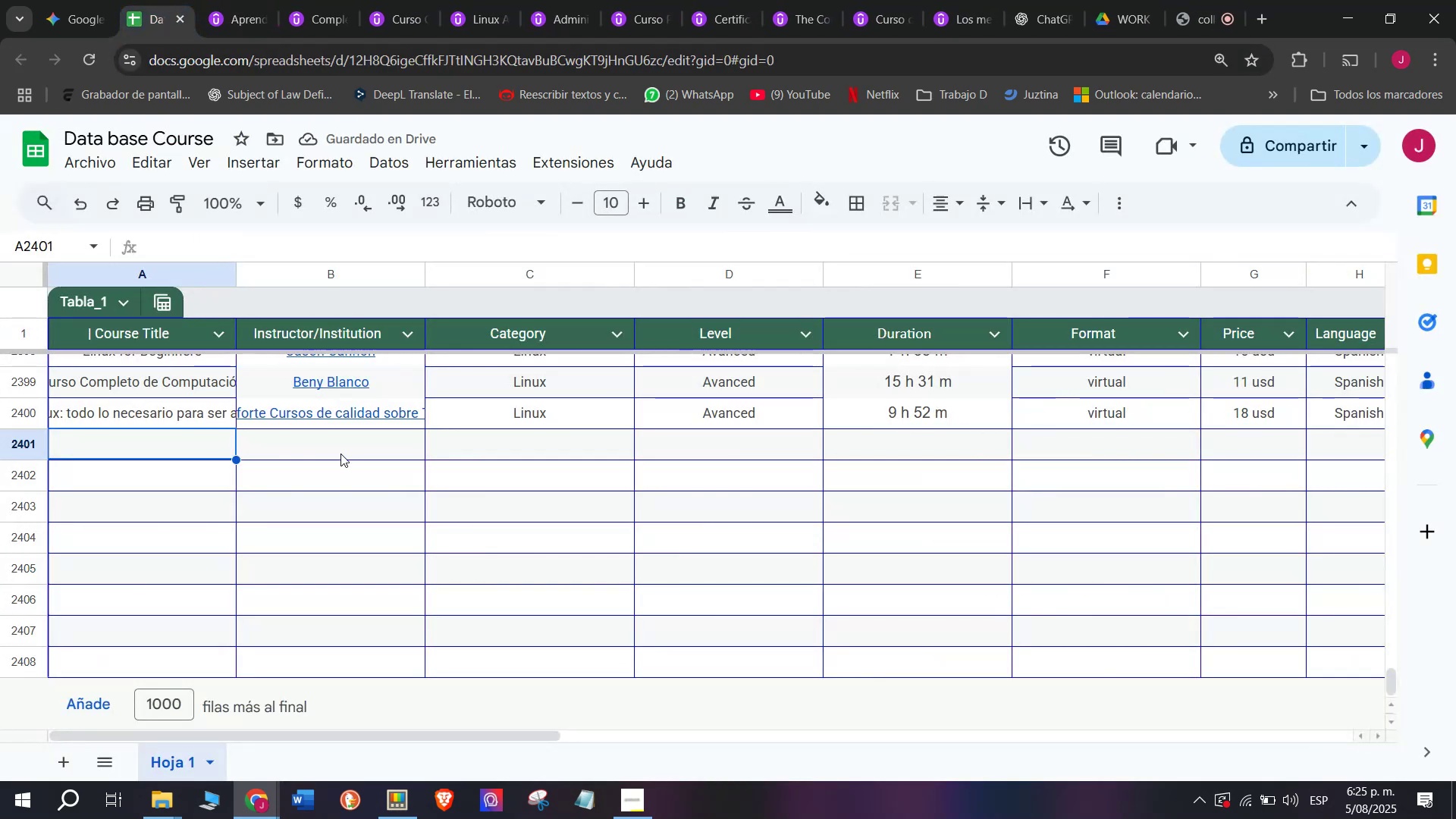 
key(Control+V)
 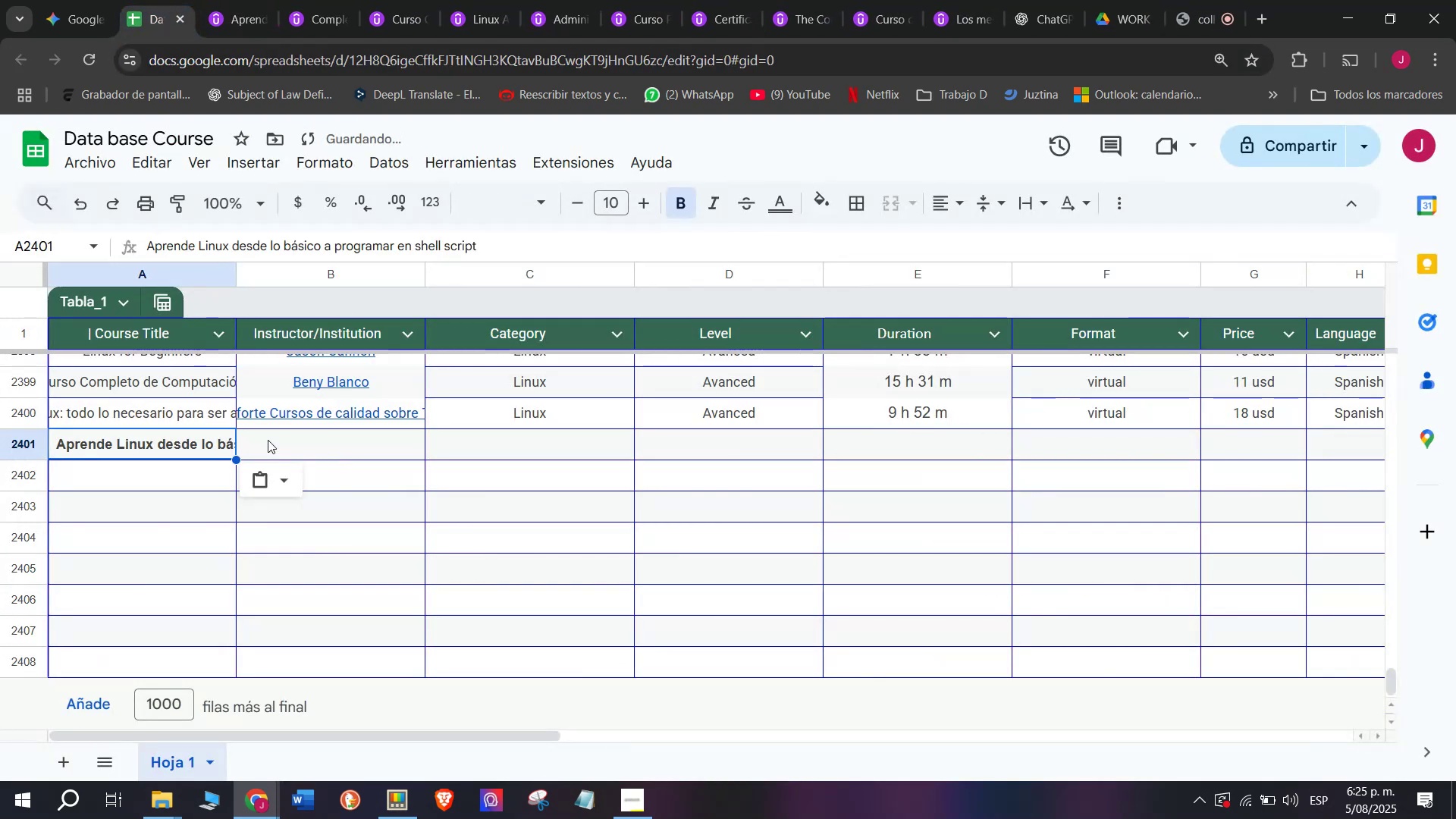 
key(Control+Shift+ControlLeft)
 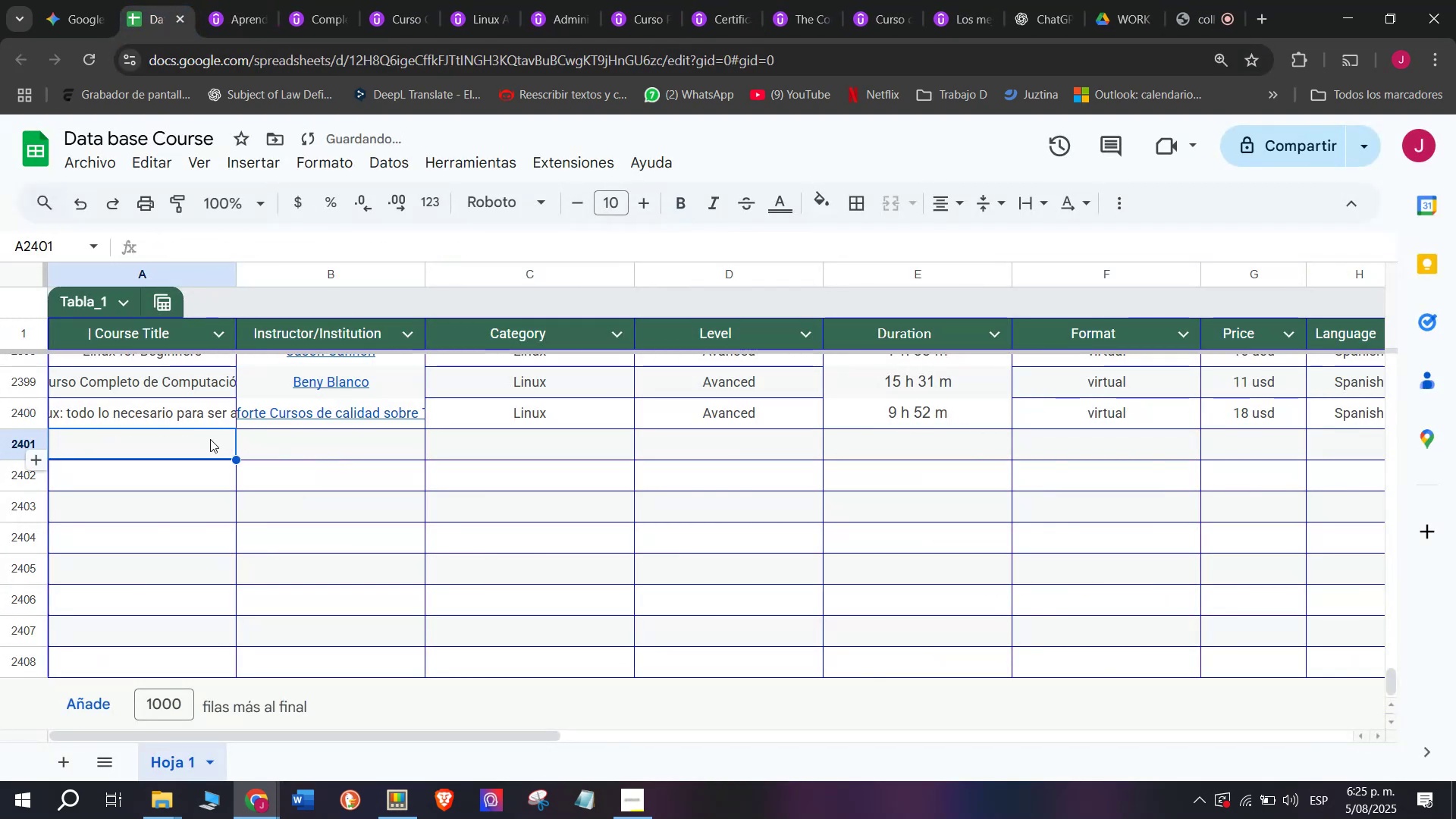 
key(Shift+ShiftLeft)
 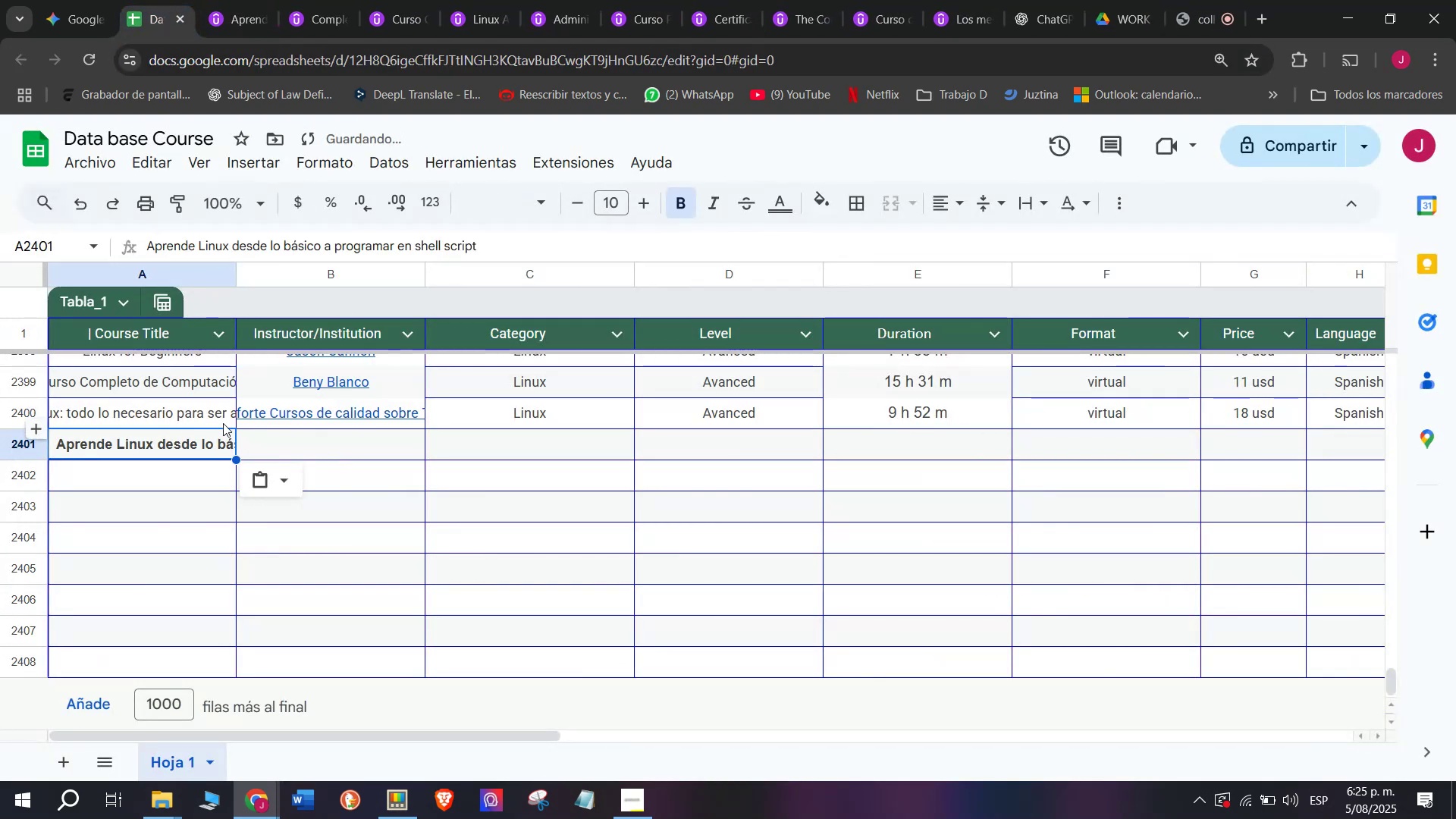 
key(Control+Shift+Z)
 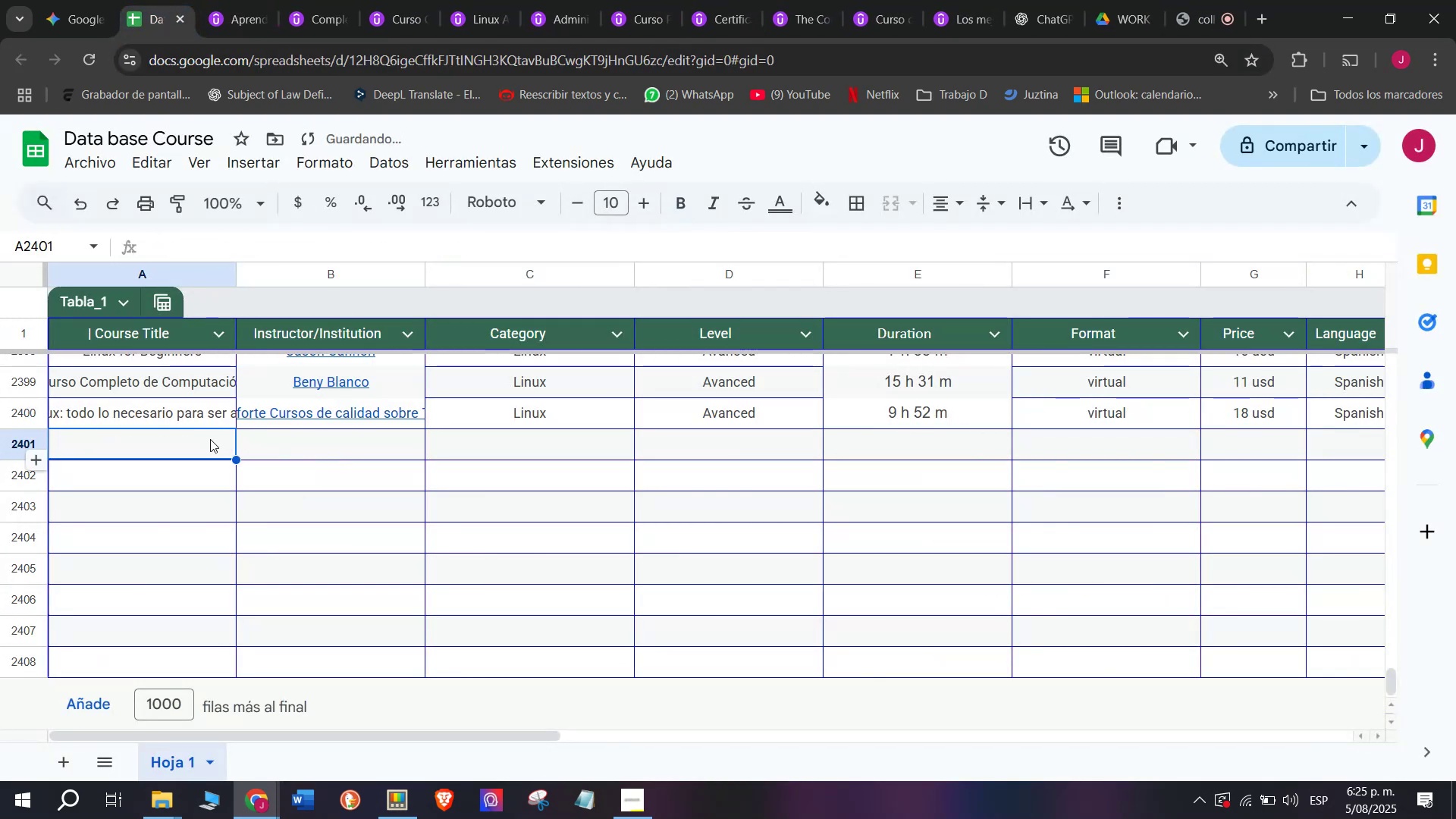 
double_click([210, 439])
 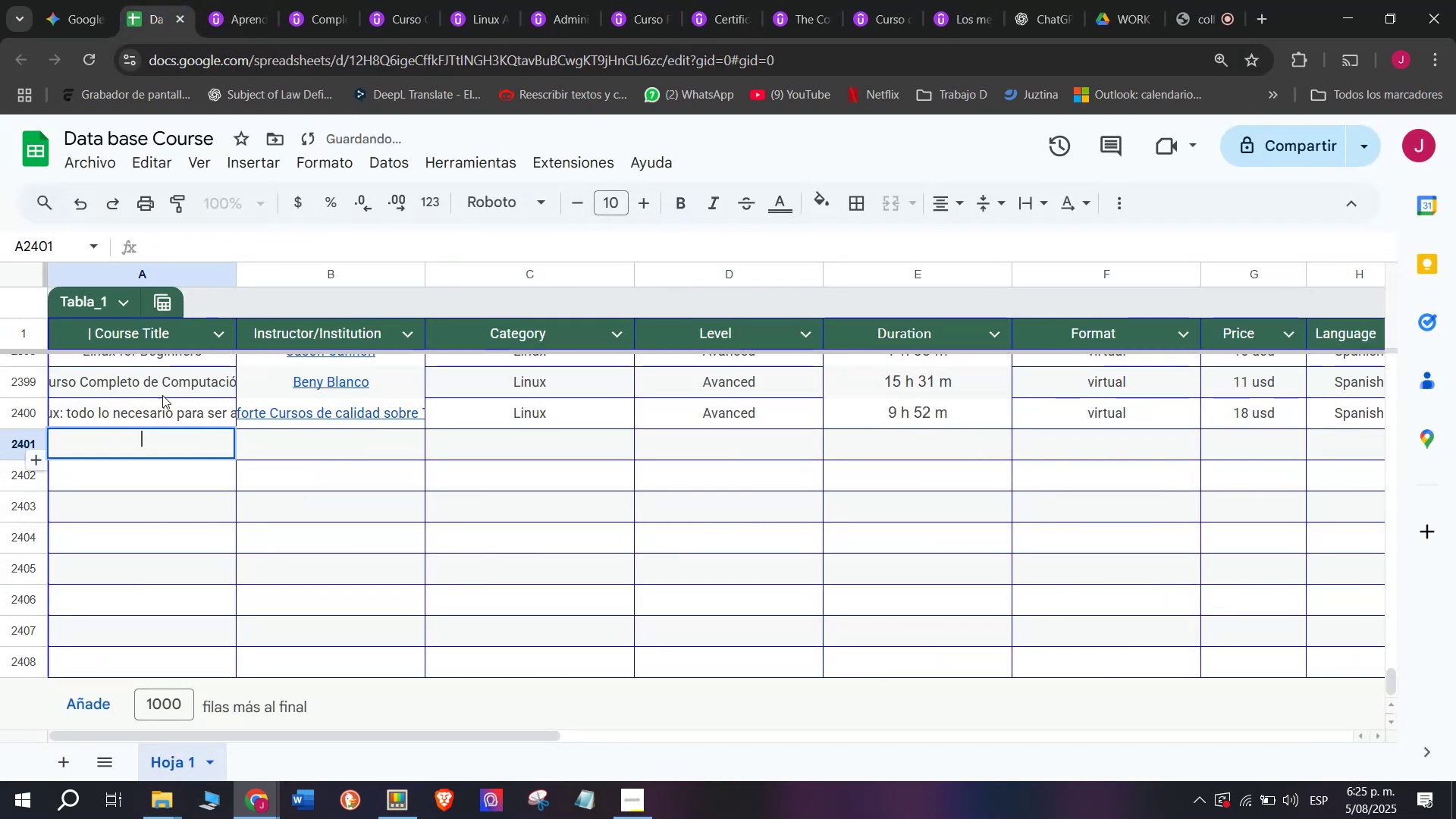 
key(Control+ControlLeft)
 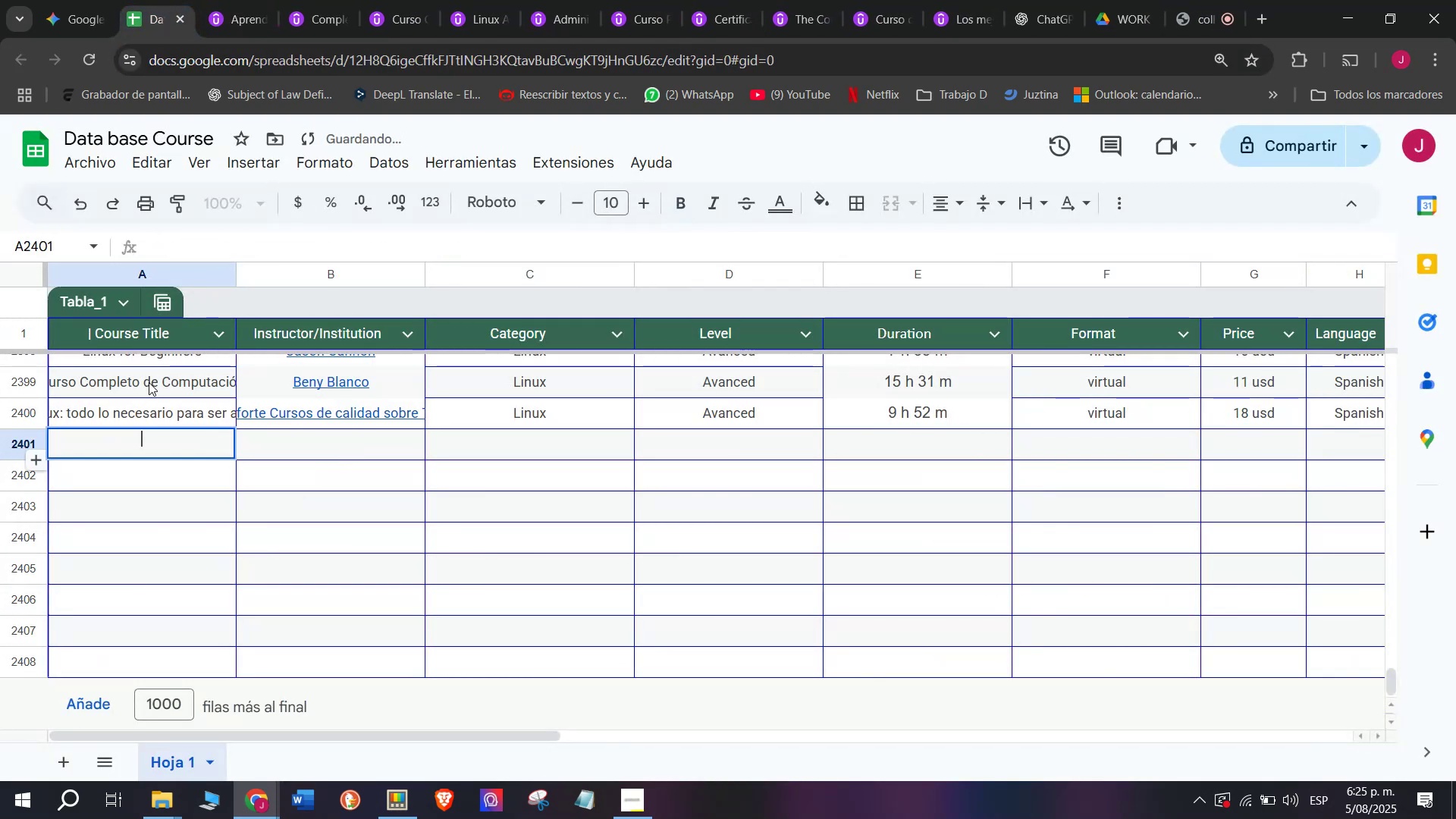 
key(Z)
 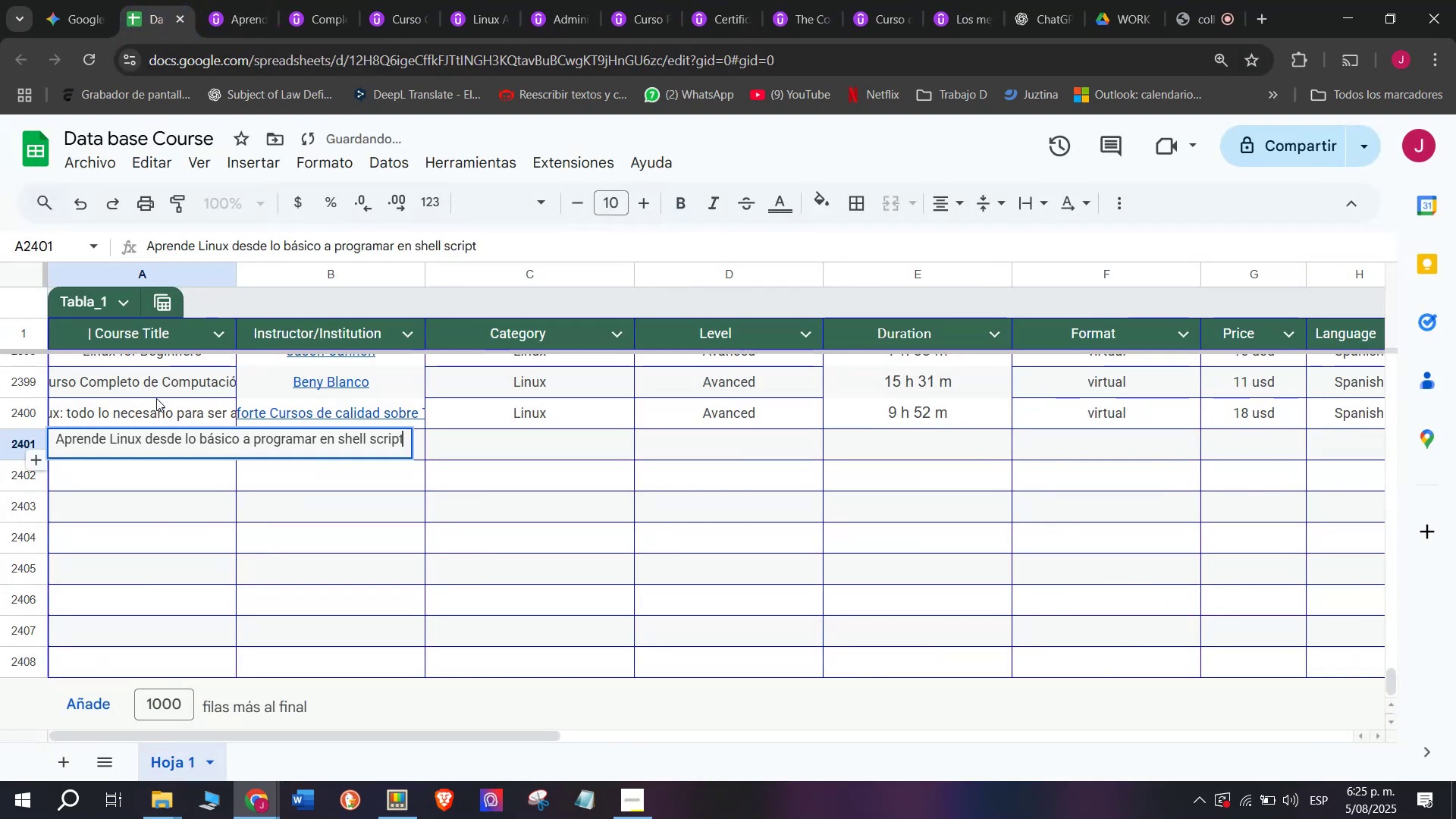 
key(Control+V)
 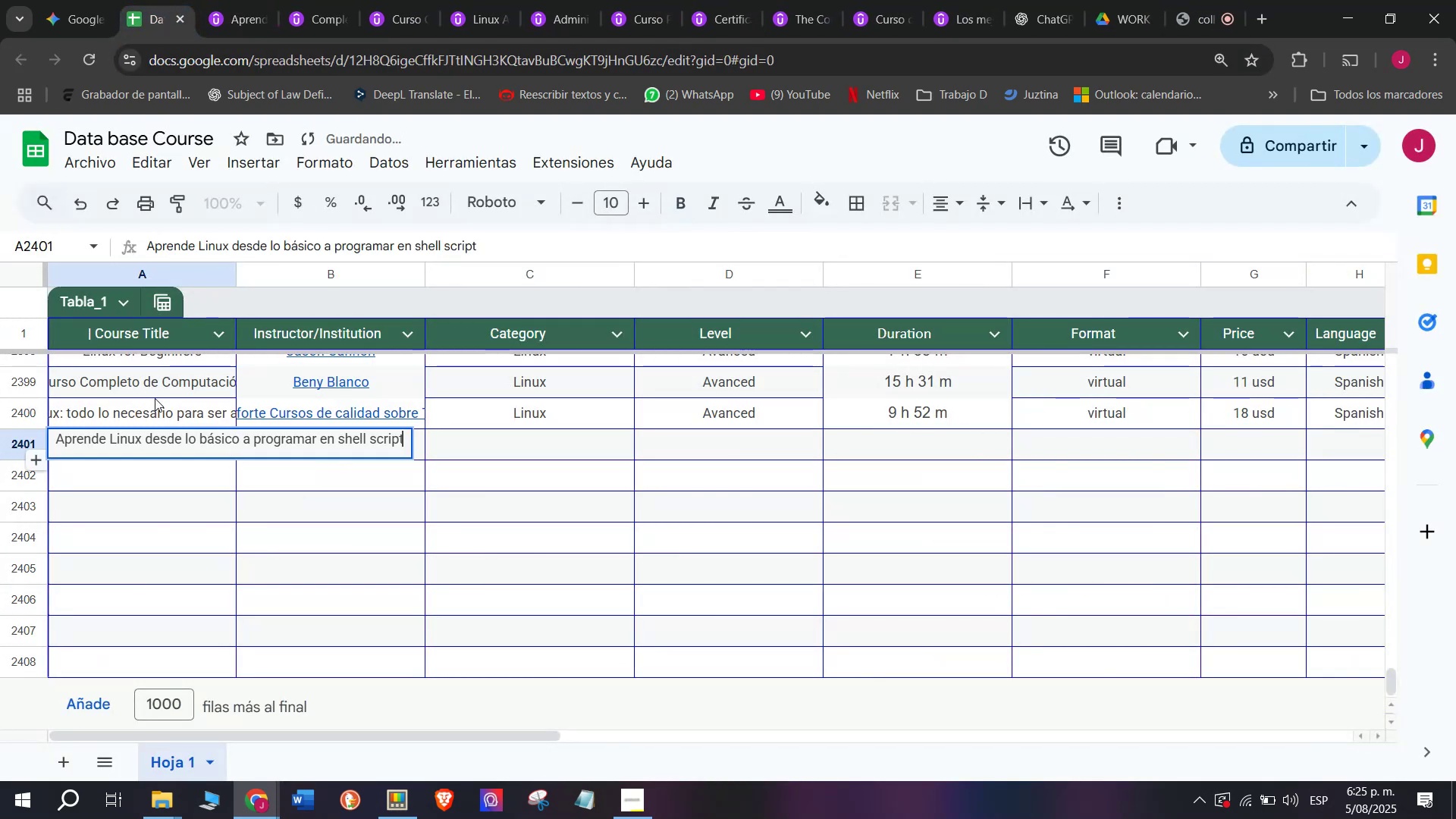 
left_click([156, 398])
 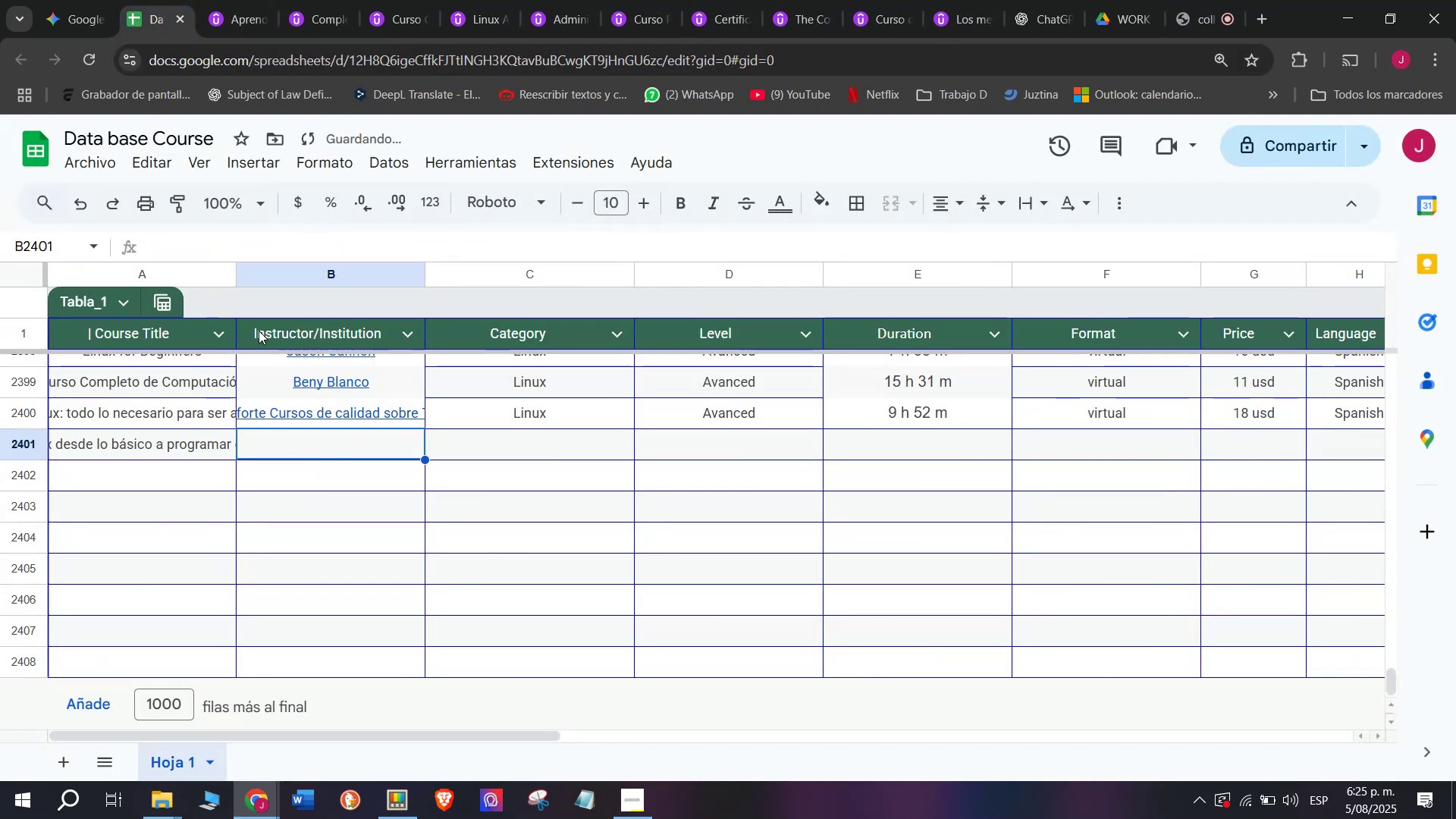 
left_click_drag(start_coordinate=[256, 0], to_coordinate=[253, 0])
 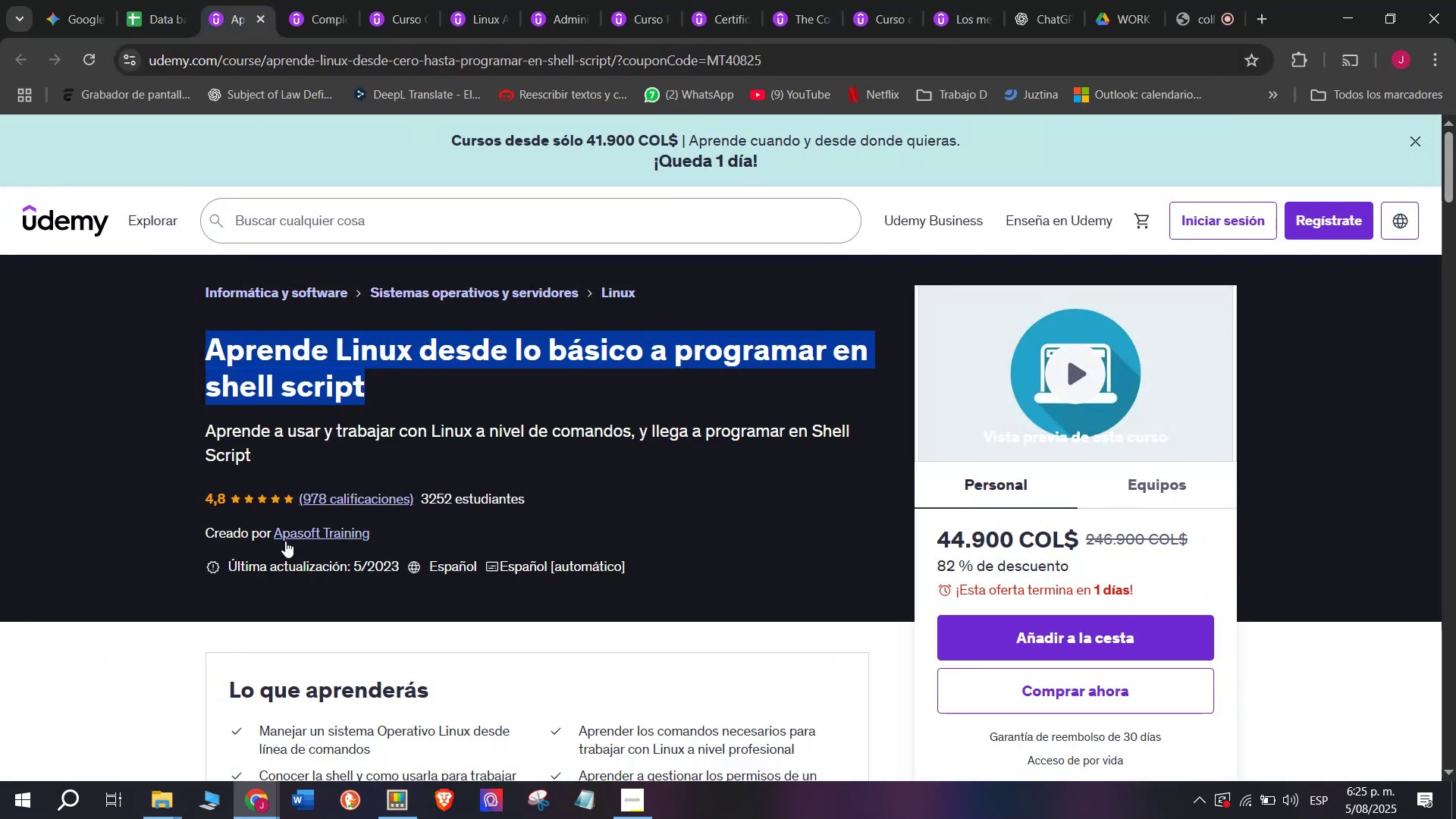 
left_click([287, 540])
 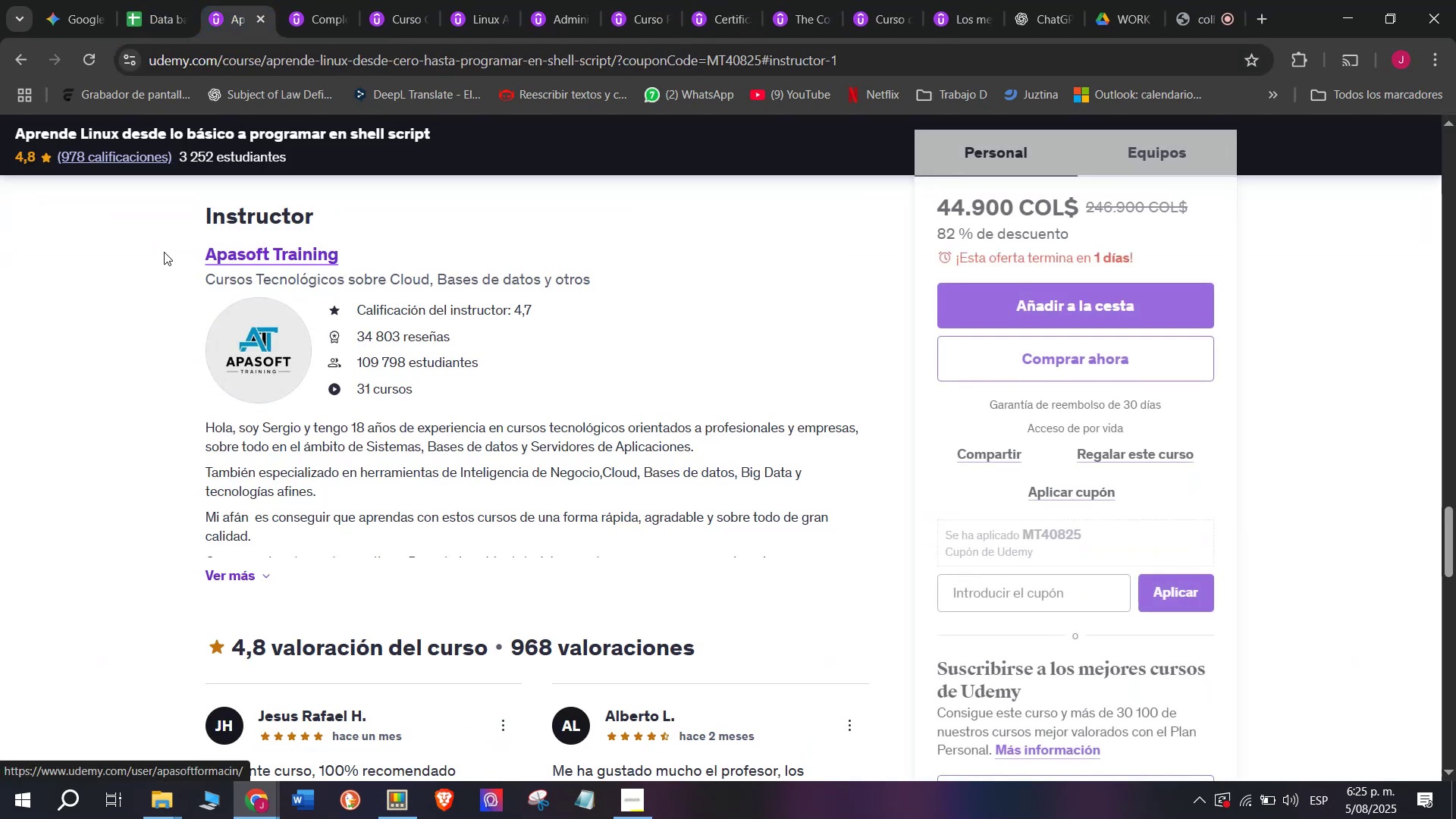 
left_click_drag(start_coordinate=[175, 251], to_coordinate=[387, 255])
 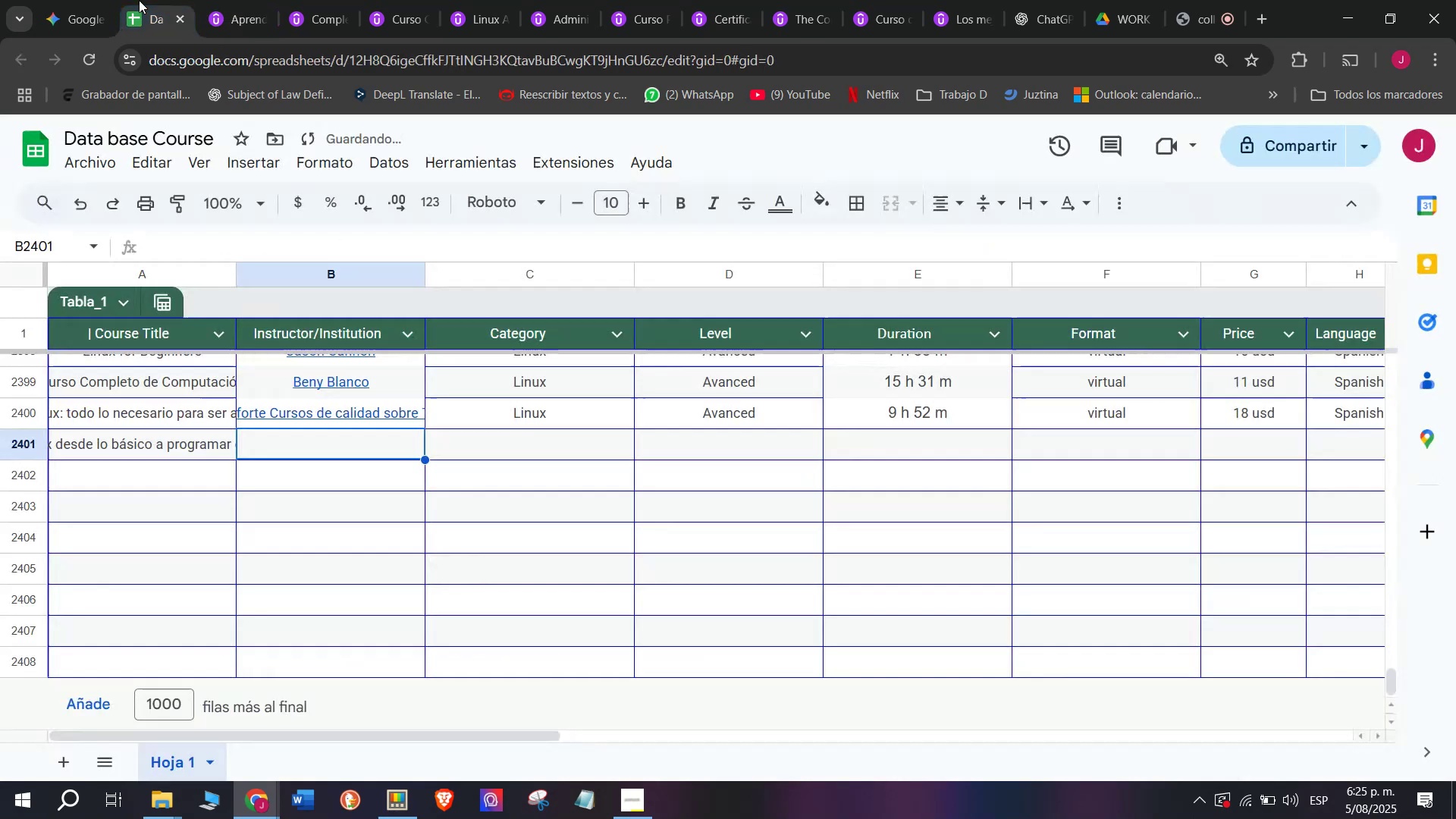 
key(Break)
 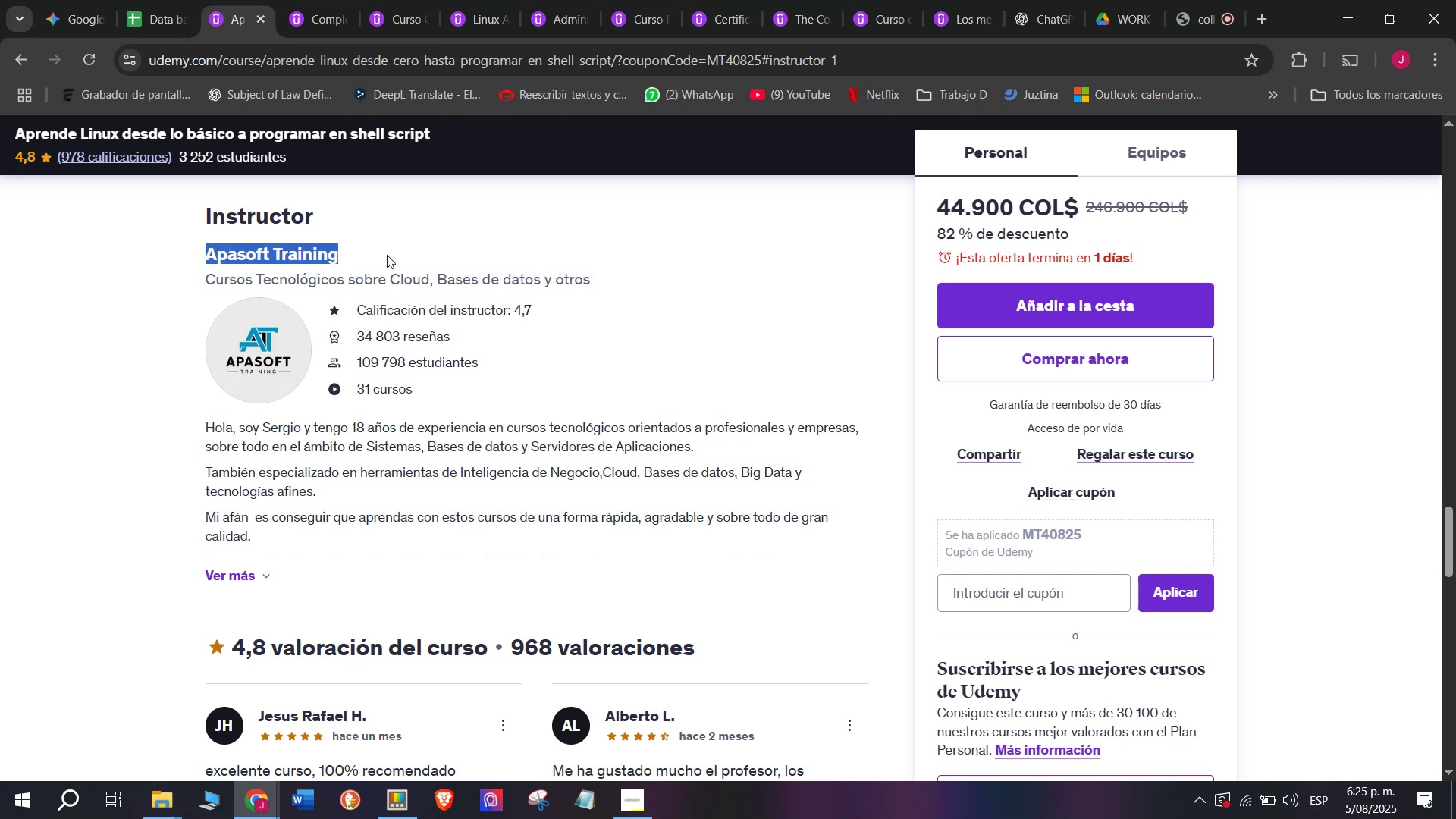 
key(Control+ControlLeft)
 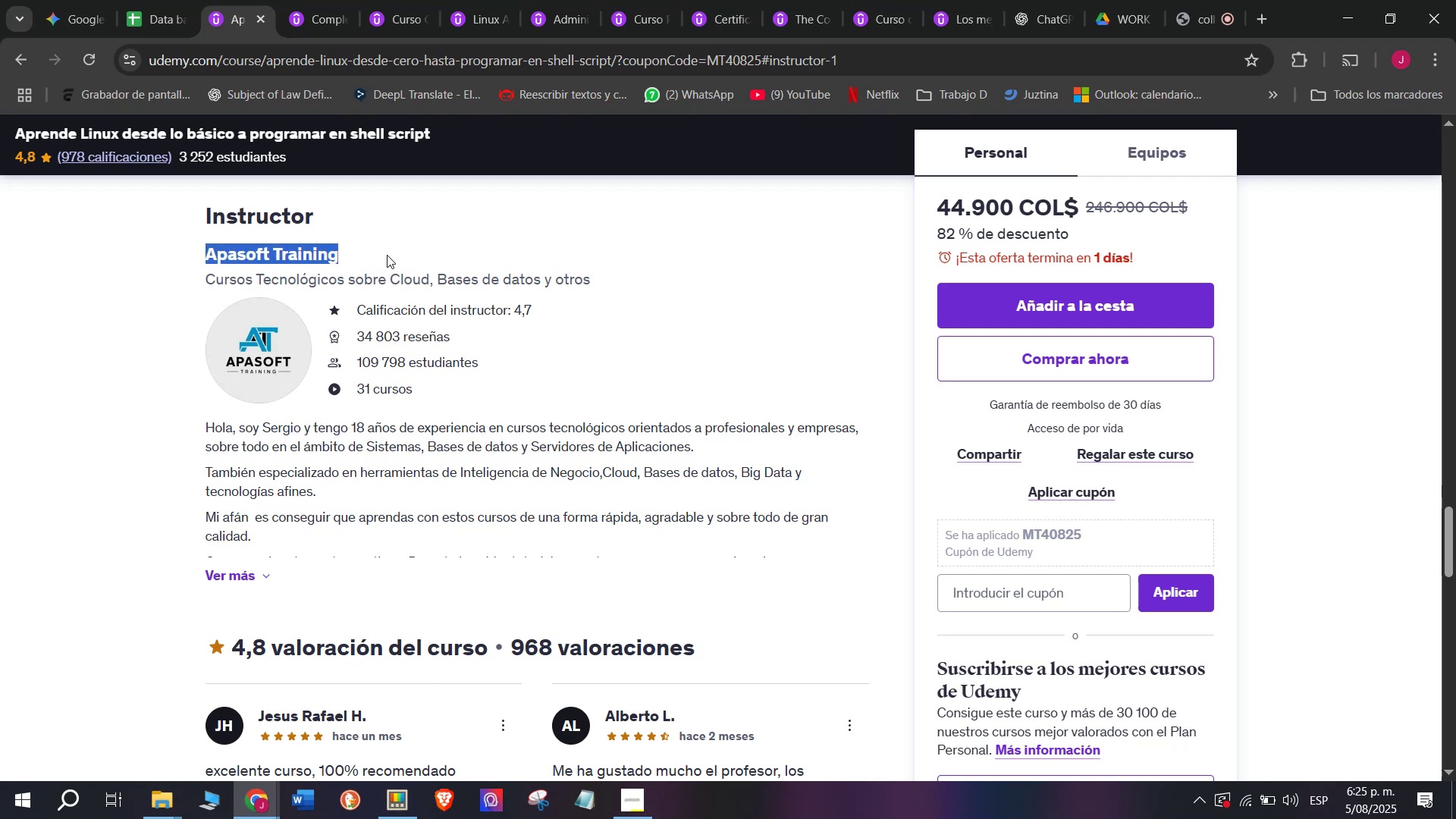 
key(Control+C)
 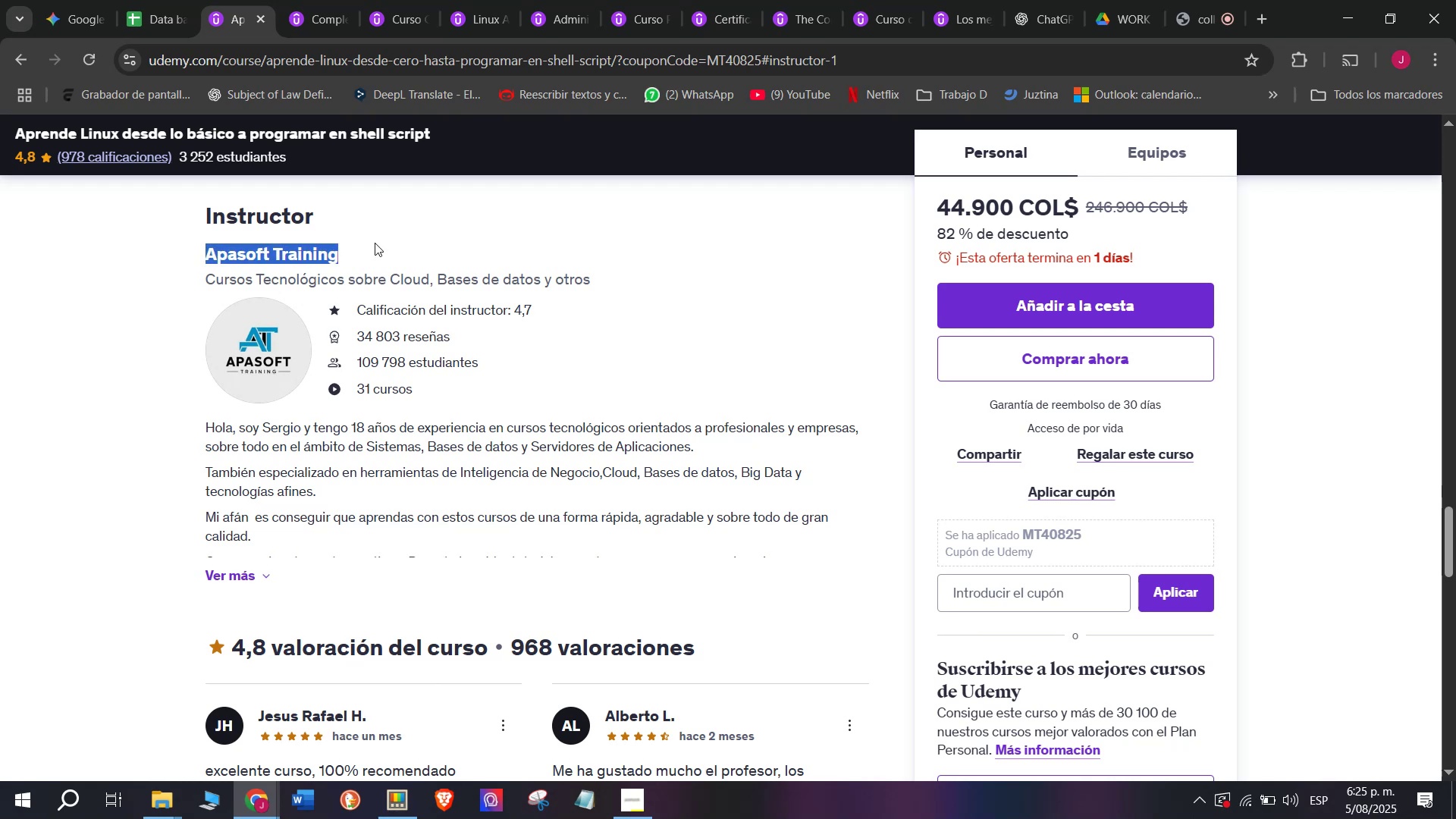 
key(Break)
 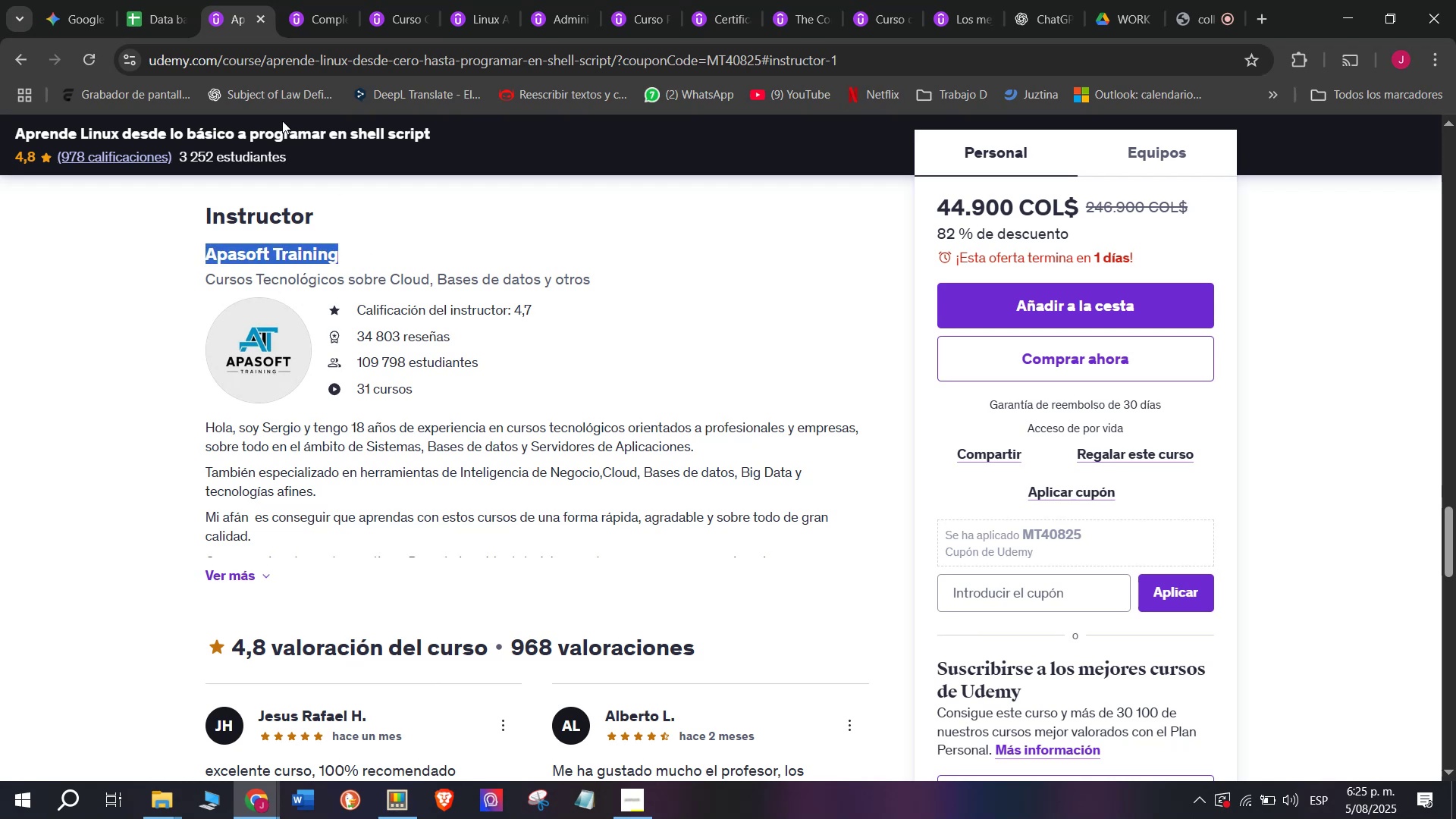 
key(Control+ControlLeft)
 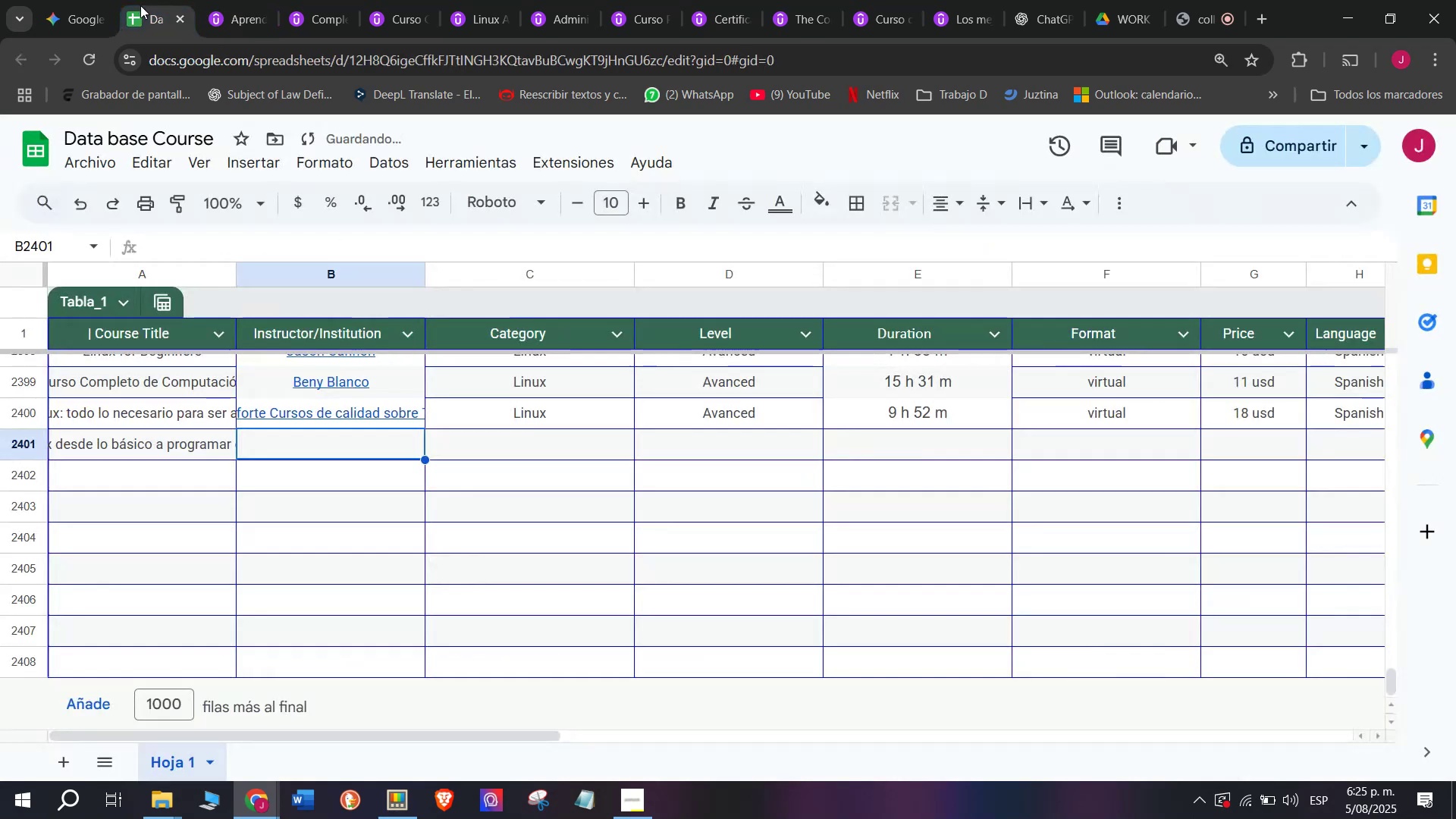 
key(Control+C)
 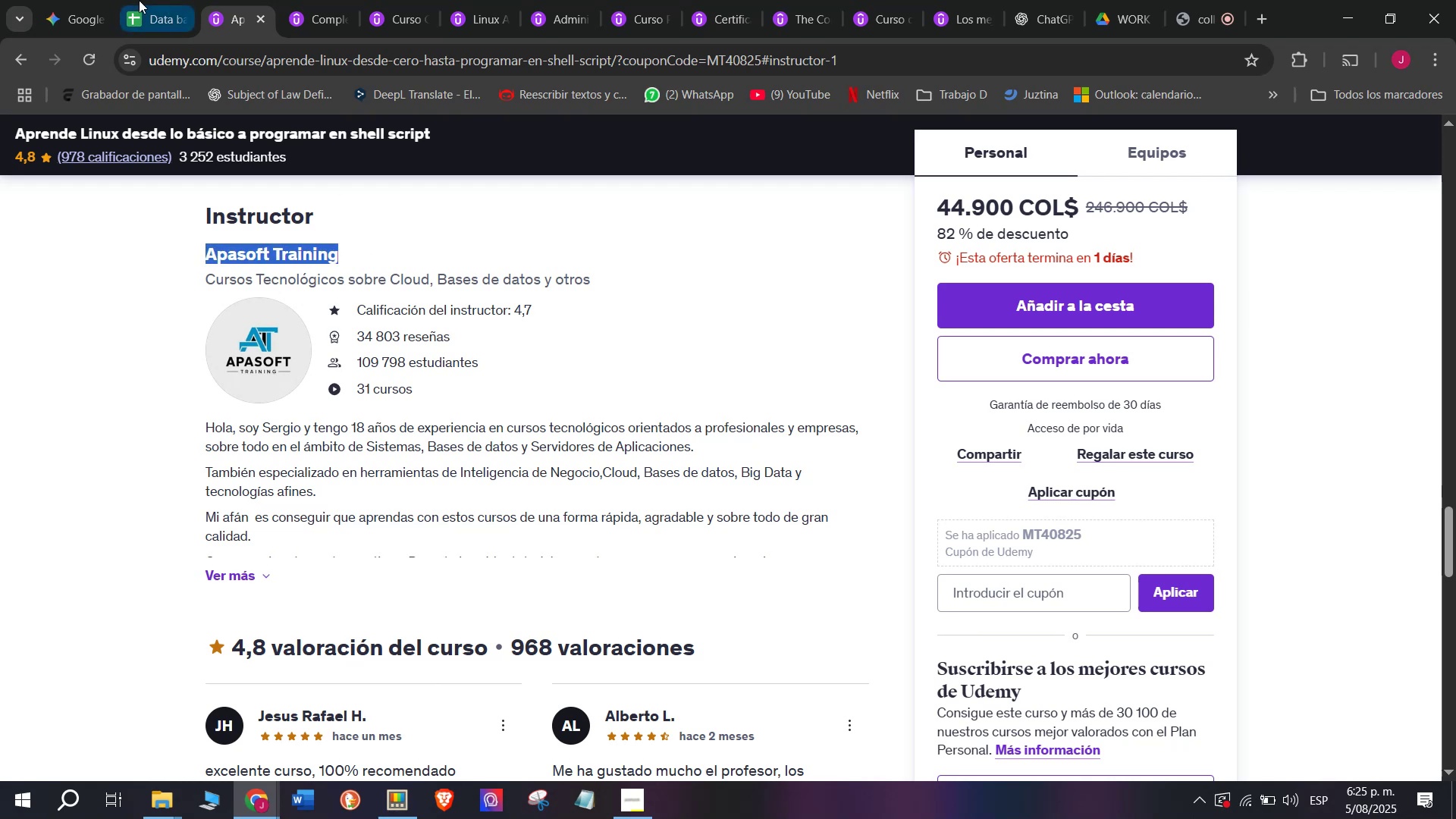 
left_click([139, 0])
 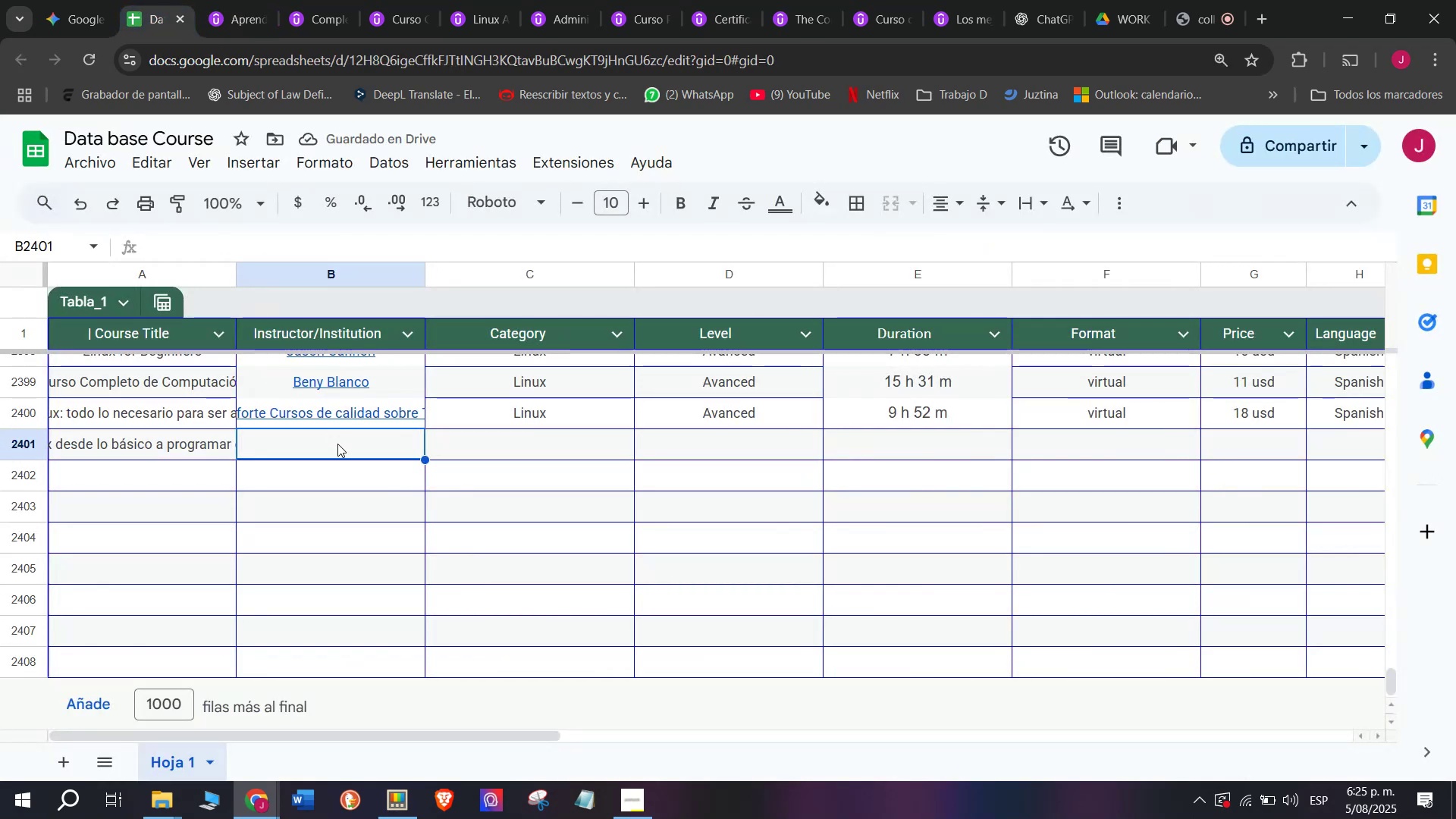 
double_click([337, 444])
 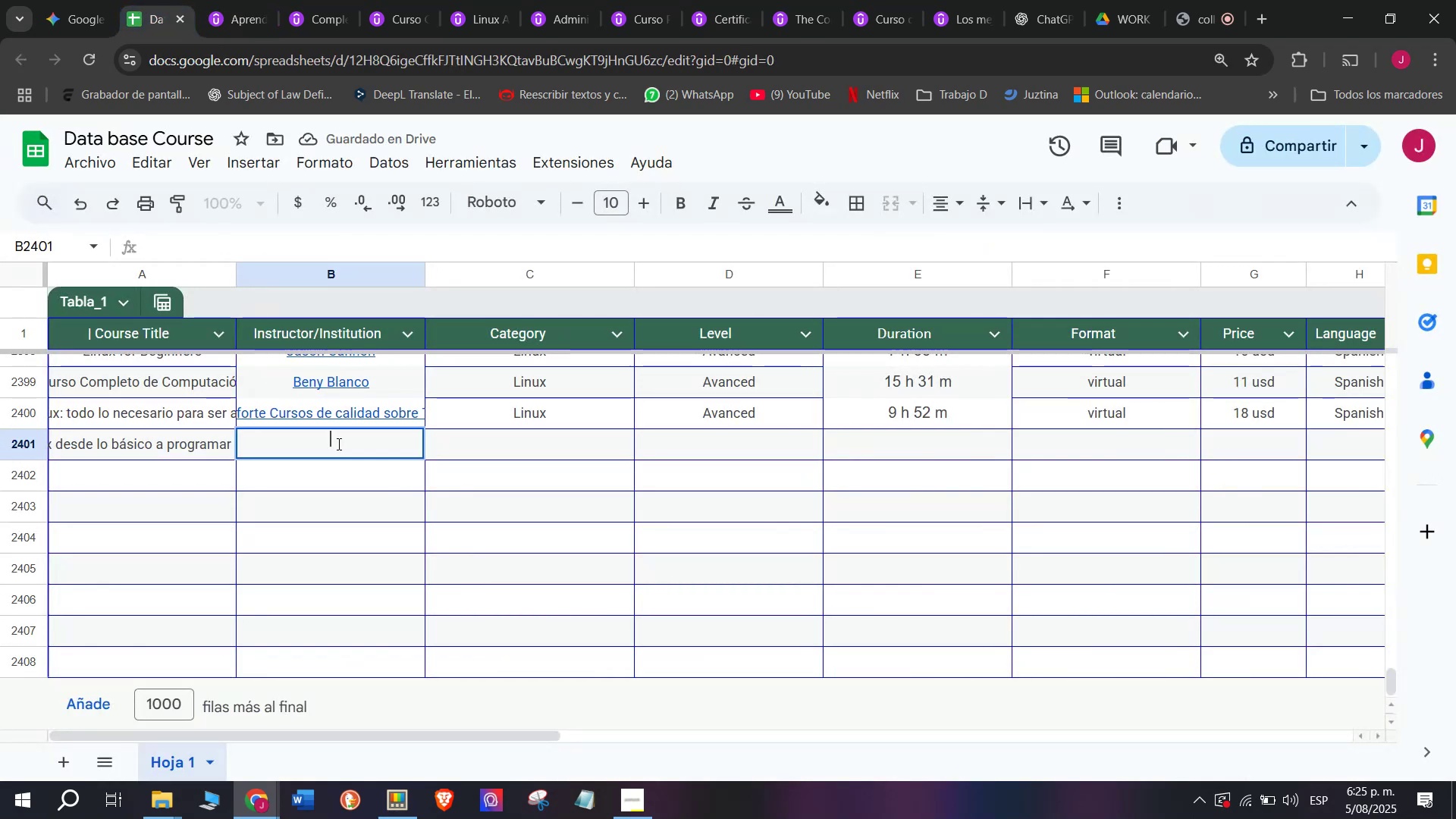 
key(Control+ControlLeft)
 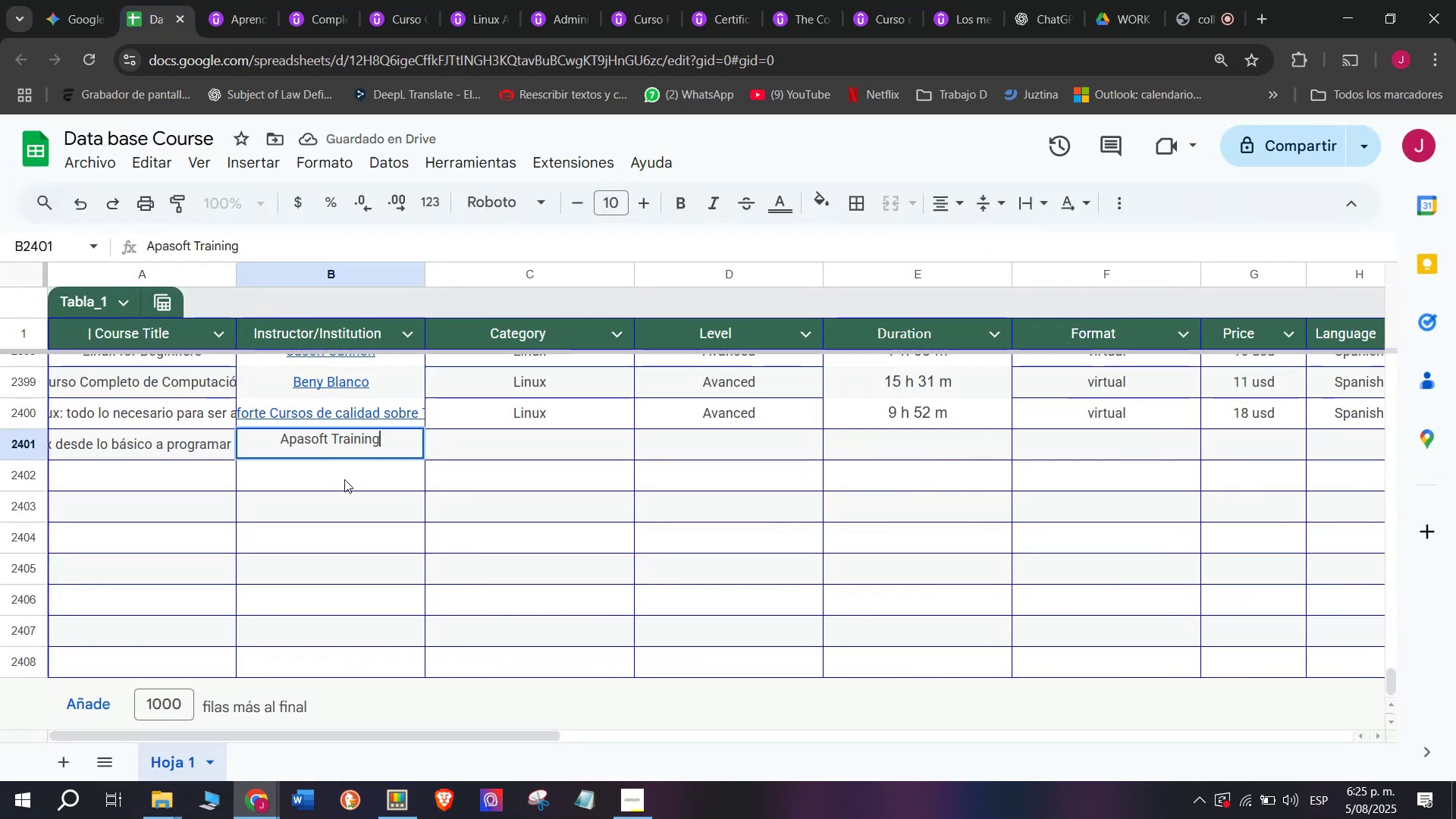 
key(Z)
 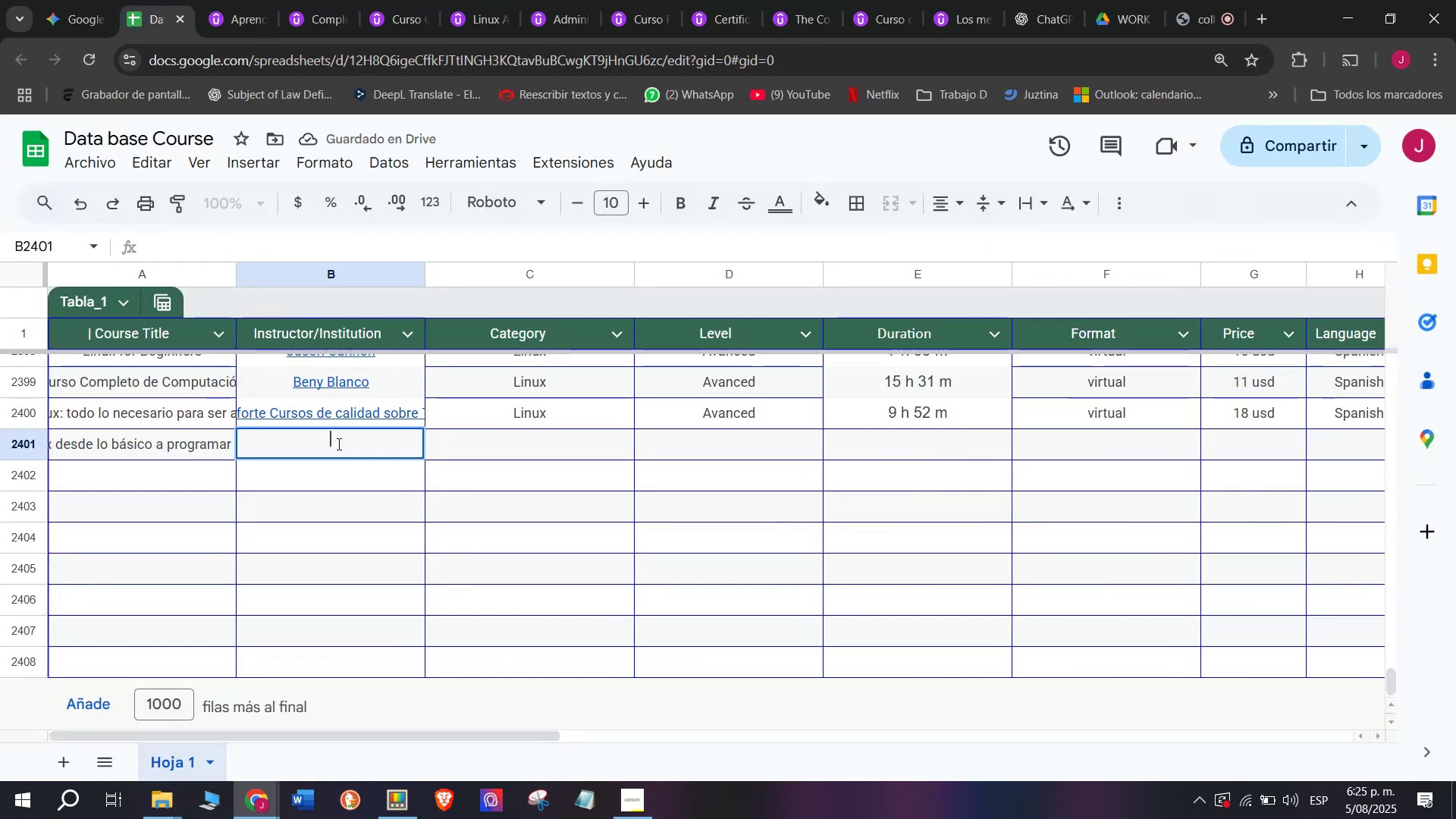 
key(Control+V)
 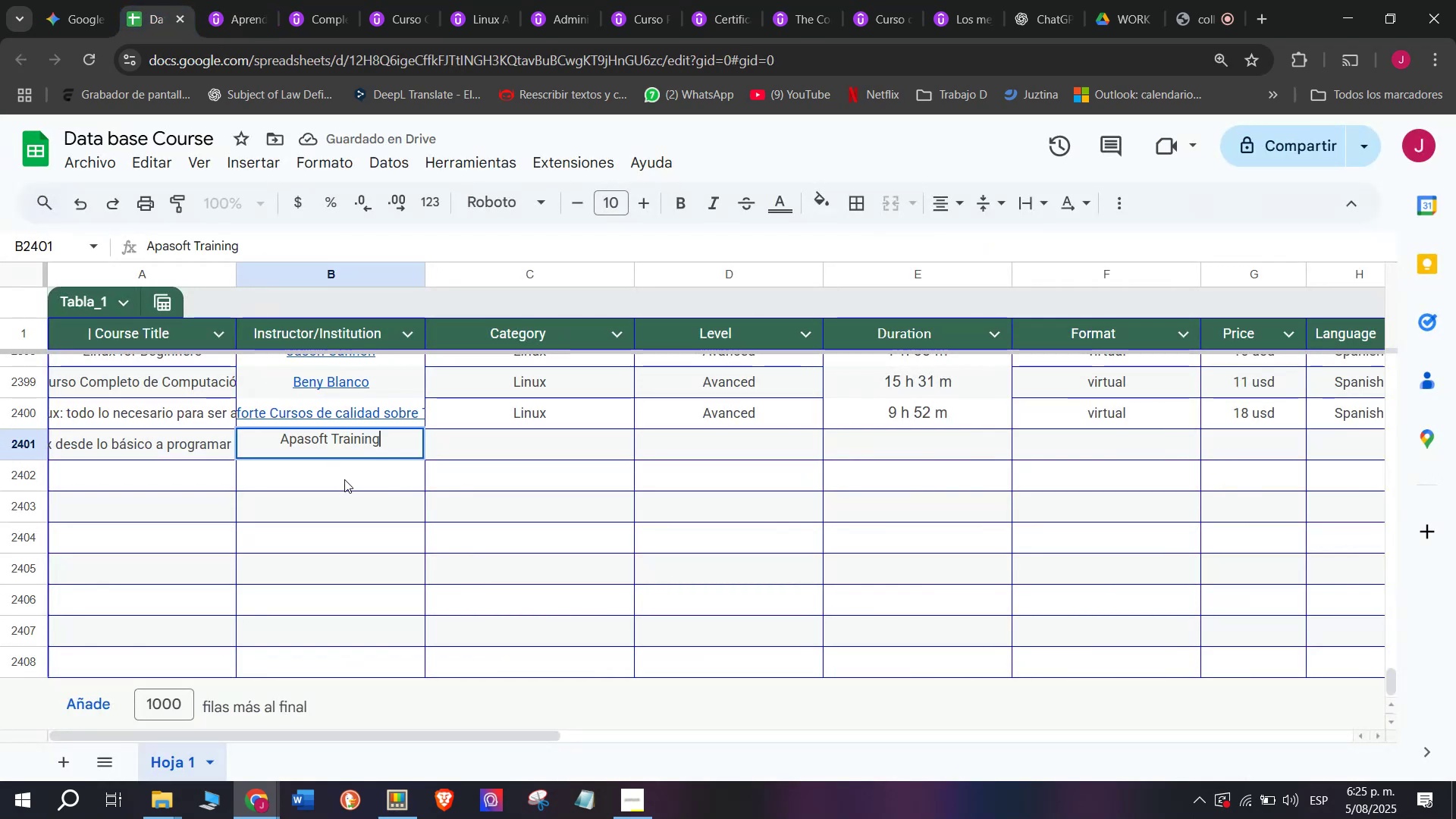 
left_click([344, 479])
 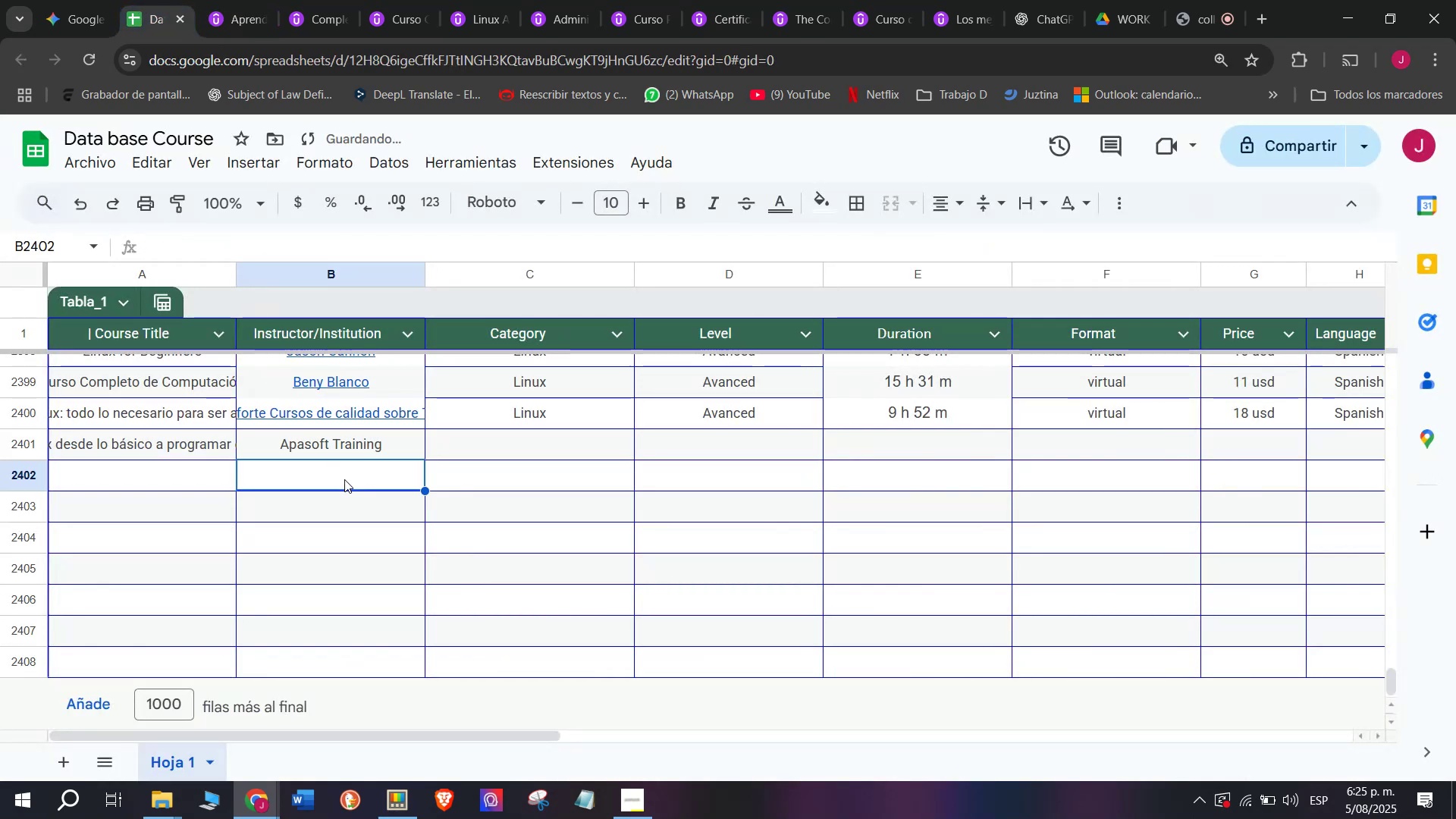 
key(Shift+ShiftLeft)
 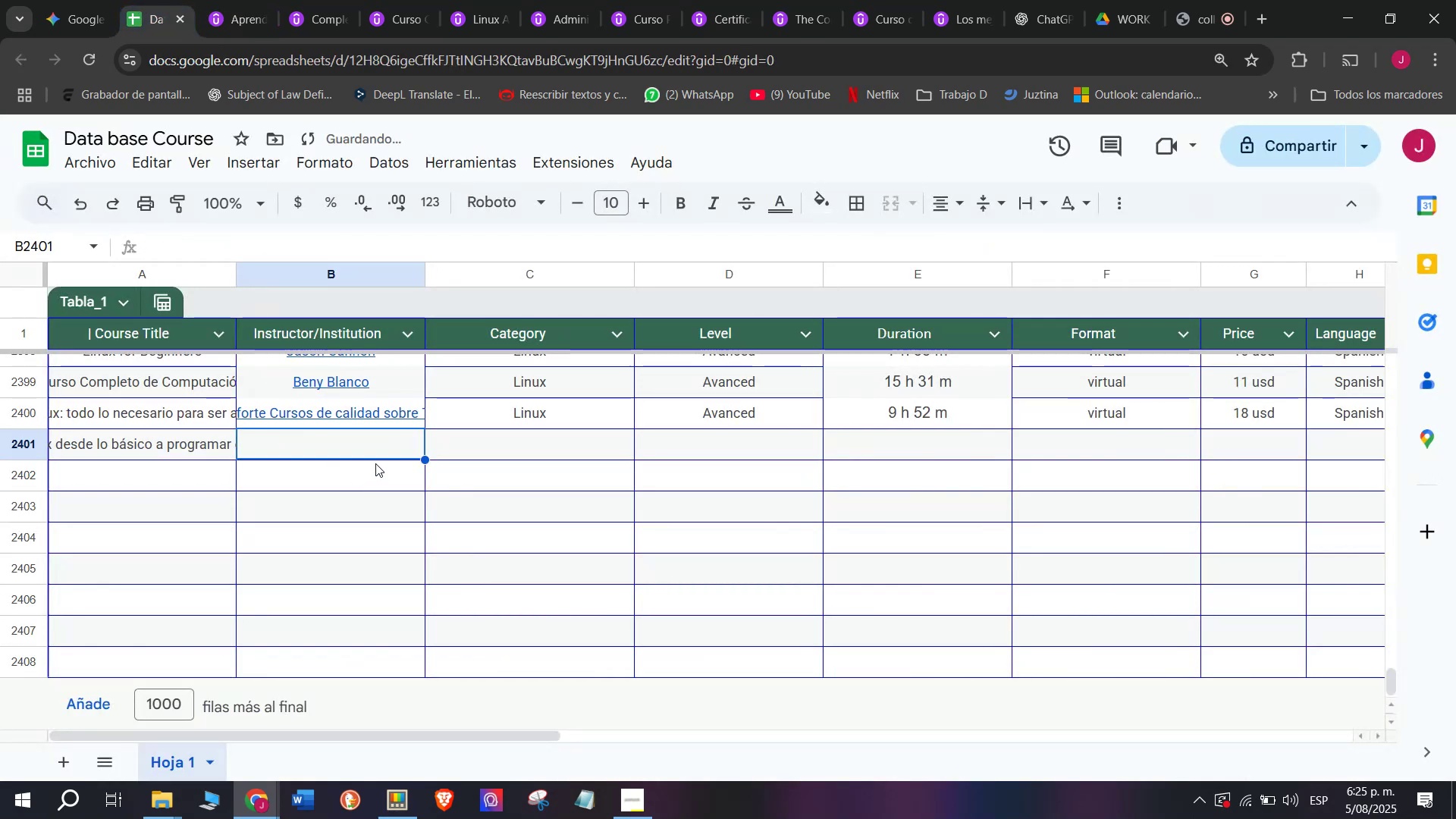 
key(Control+Shift+ControlLeft)
 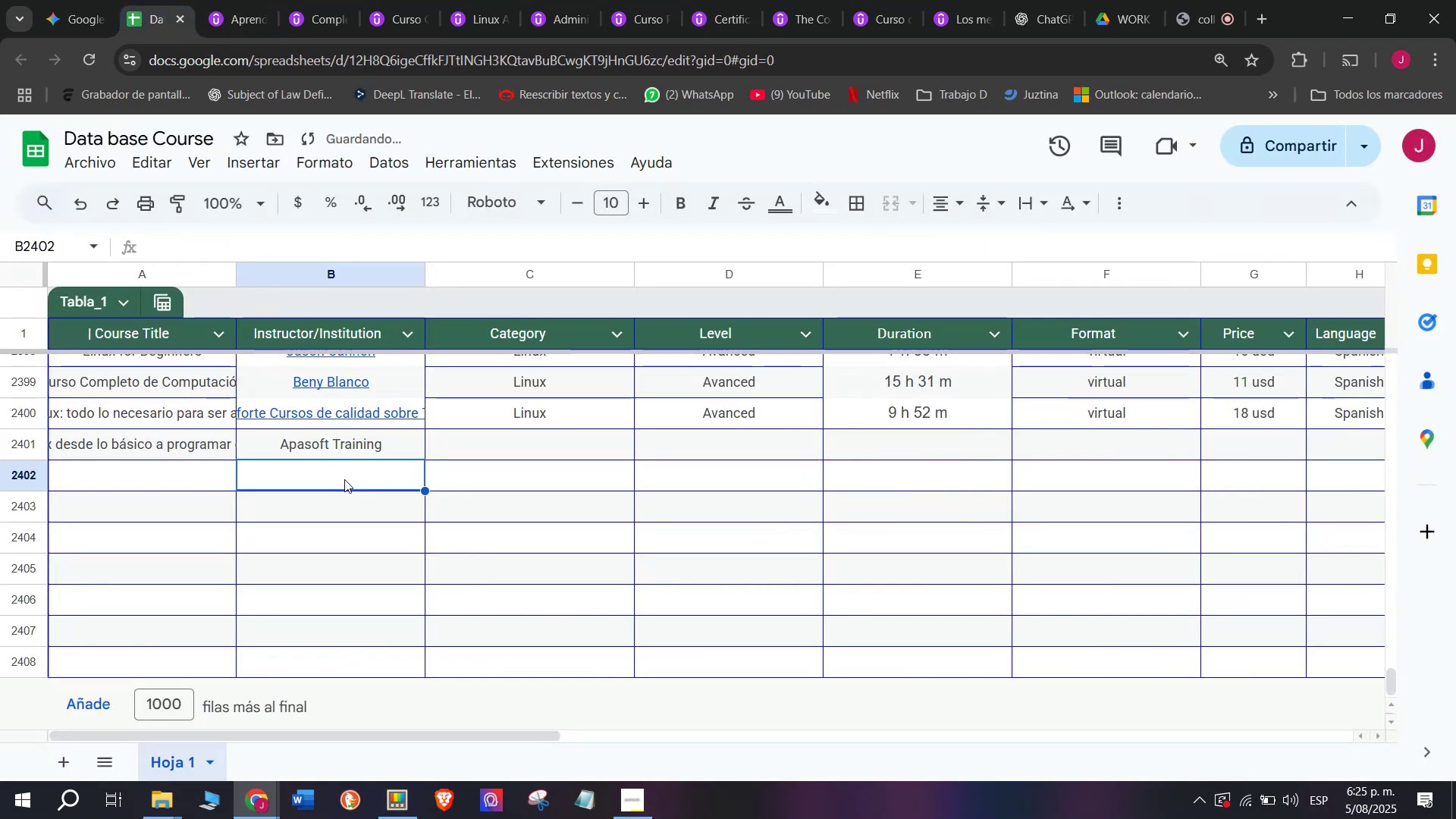 
key(Control+Shift+Z)
 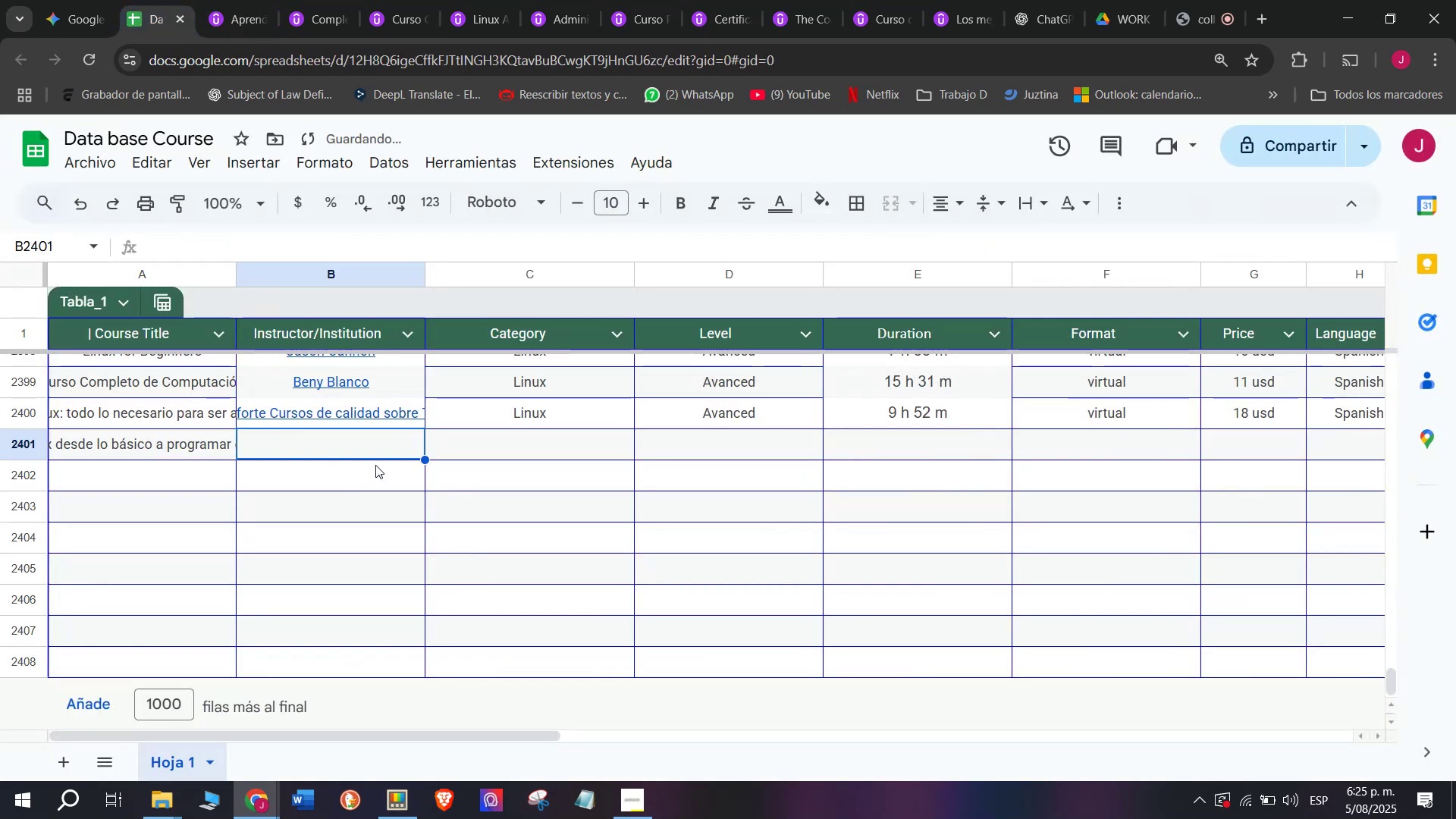 
key(Z)
 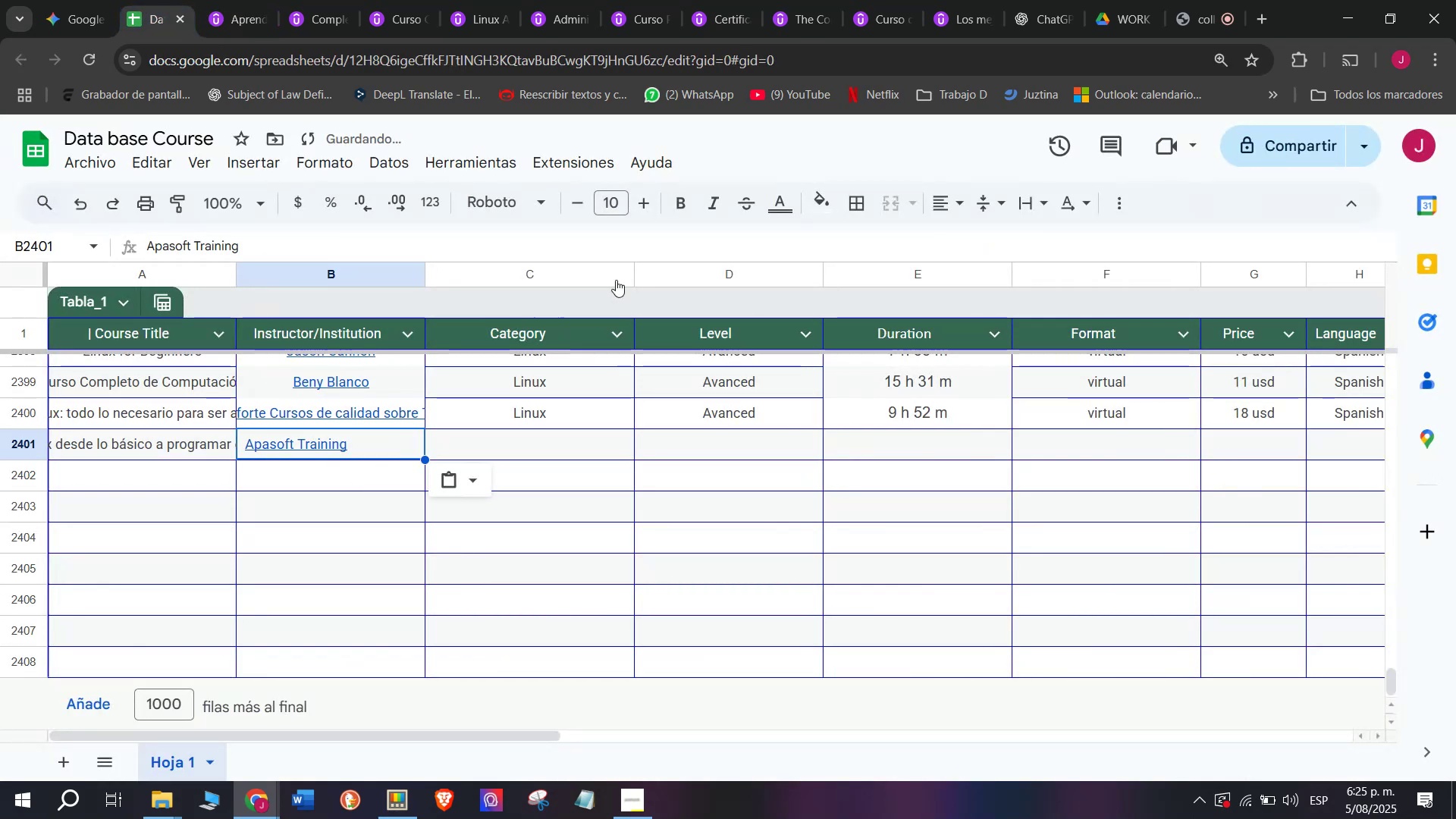 
key(Control+ControlLeft)
 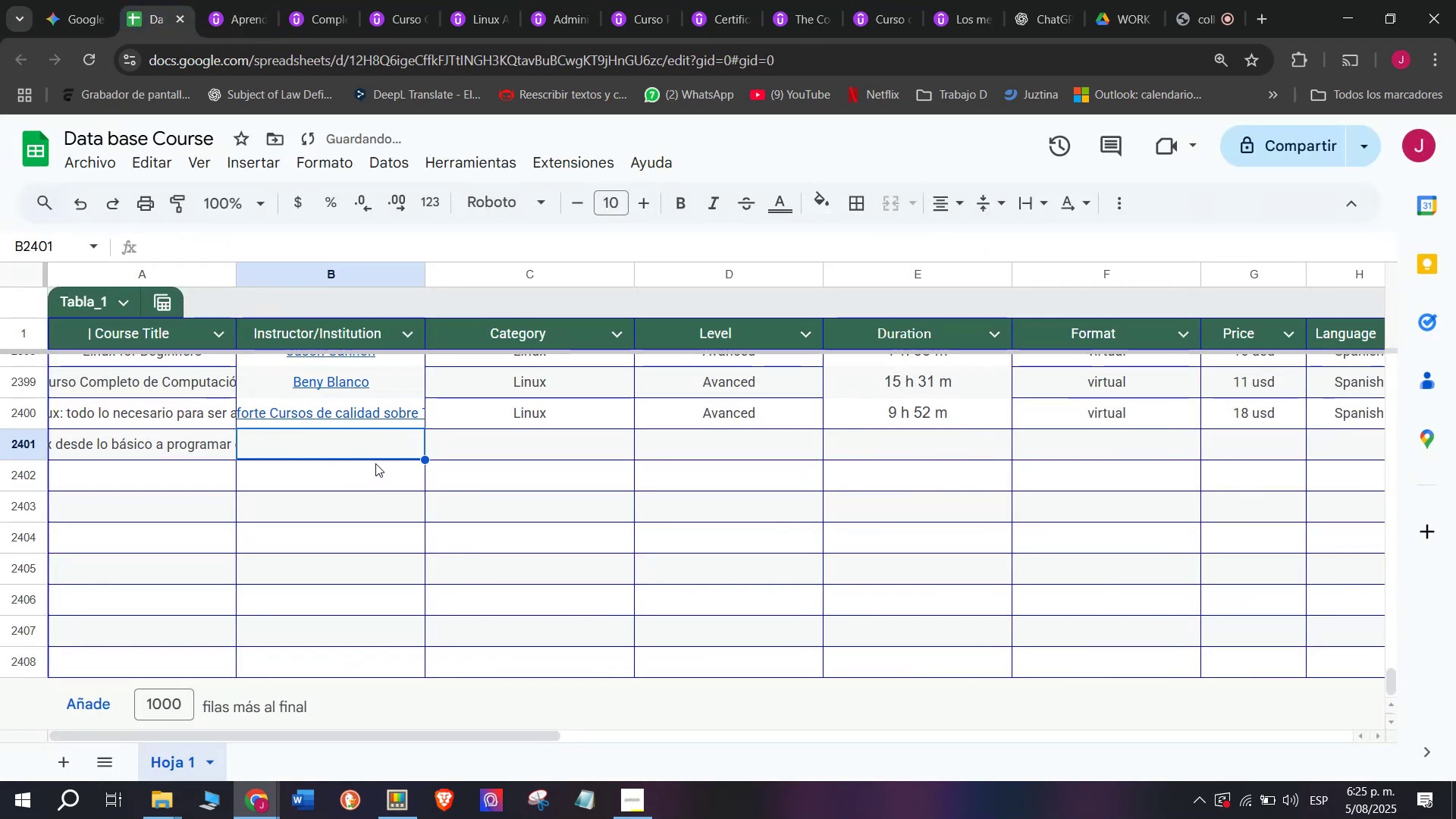 
key(Control+V)
 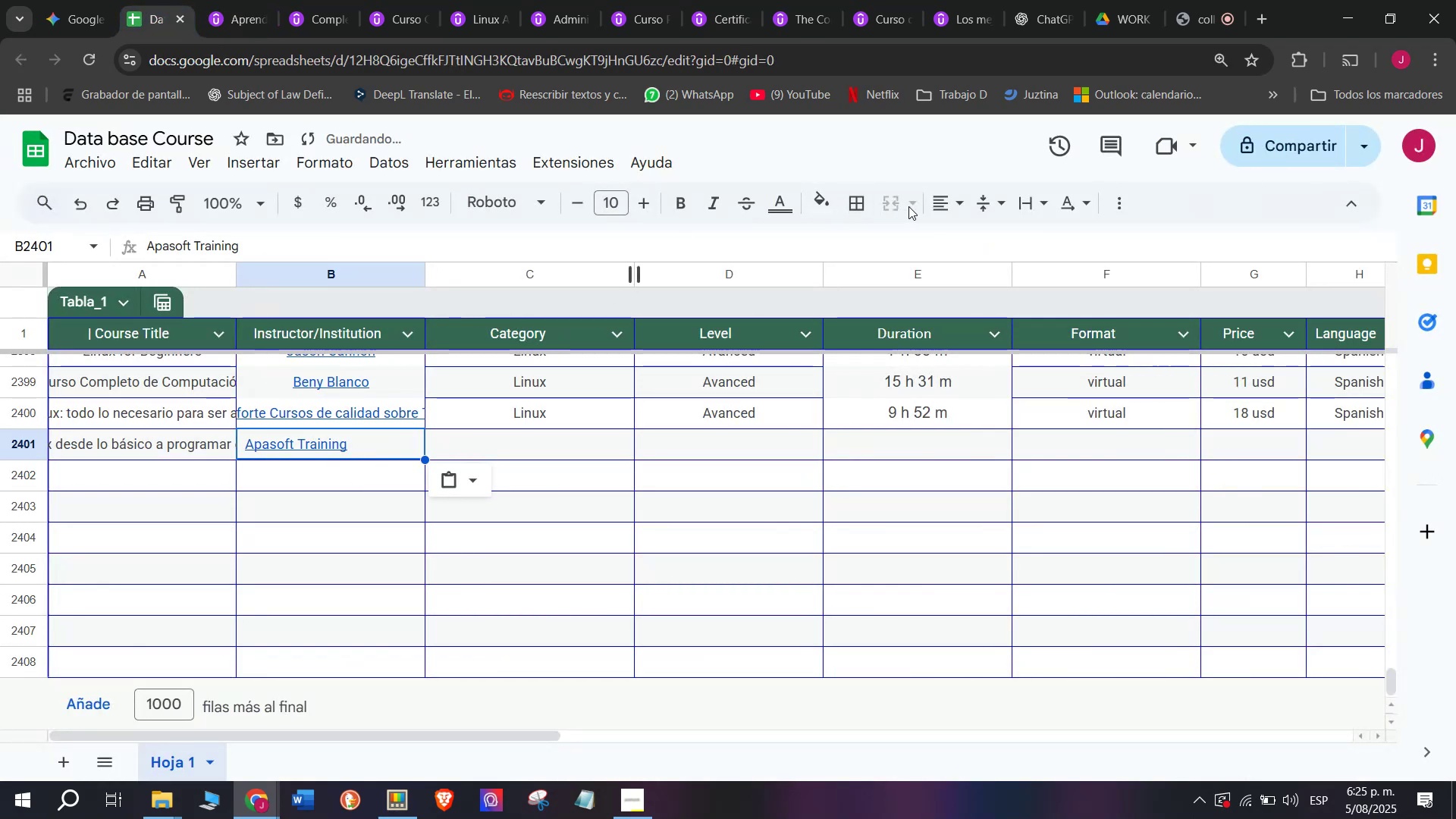 
left_click([941, 202])
 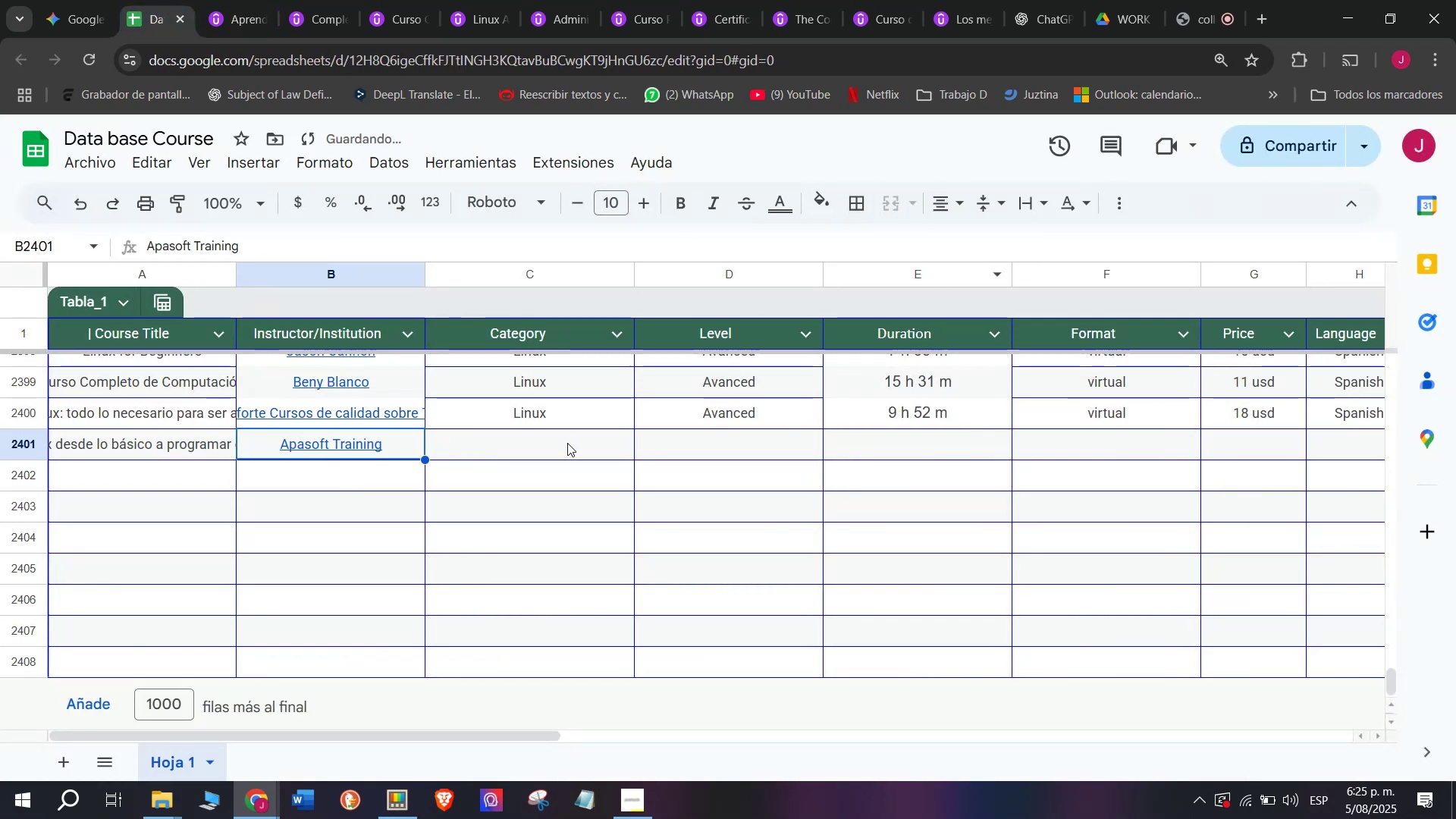 
left_click([591, 404])
 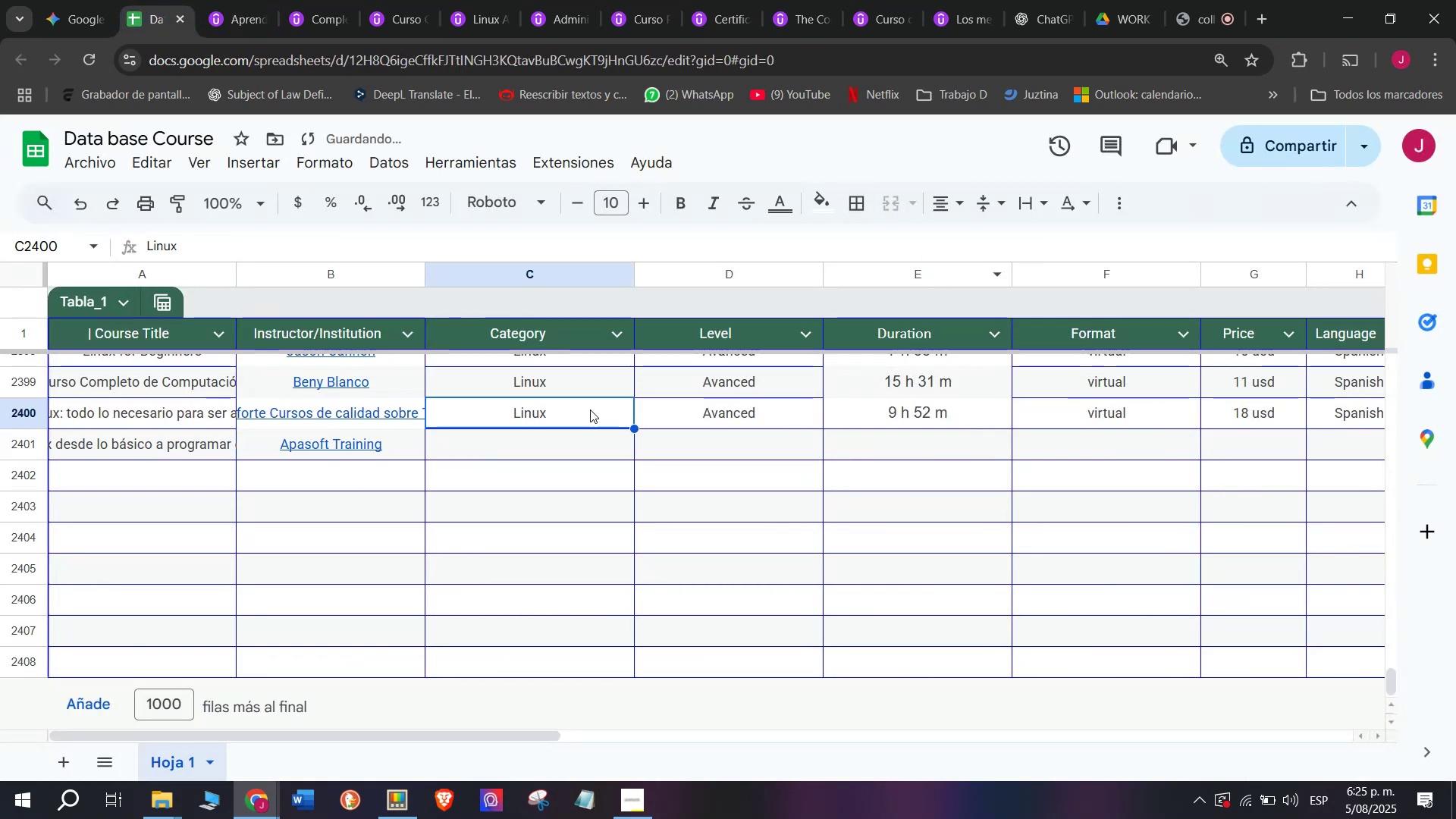 
key(Break)
 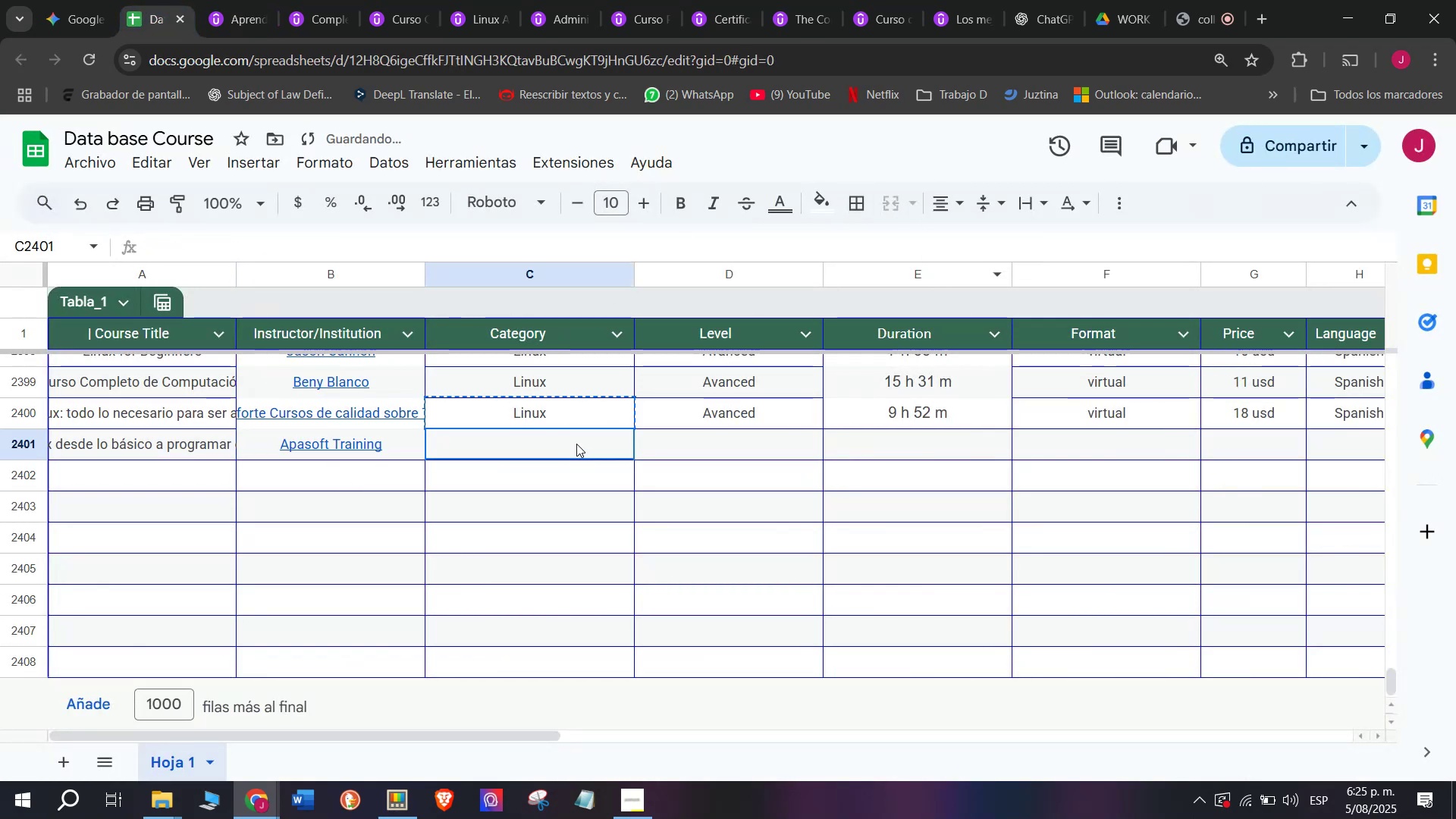 
key(Control+ControlLeft)
 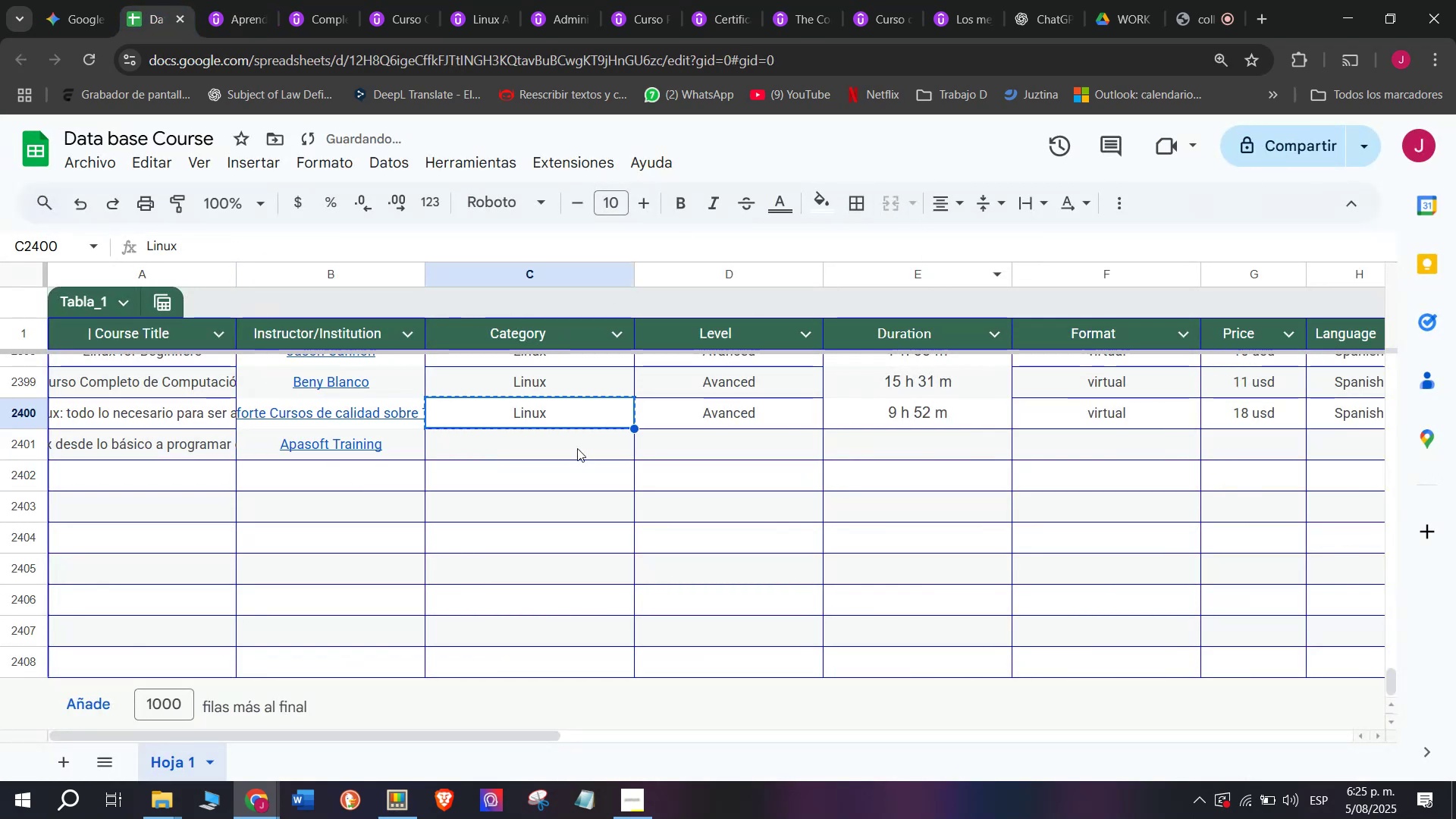 
key(Control+C)
 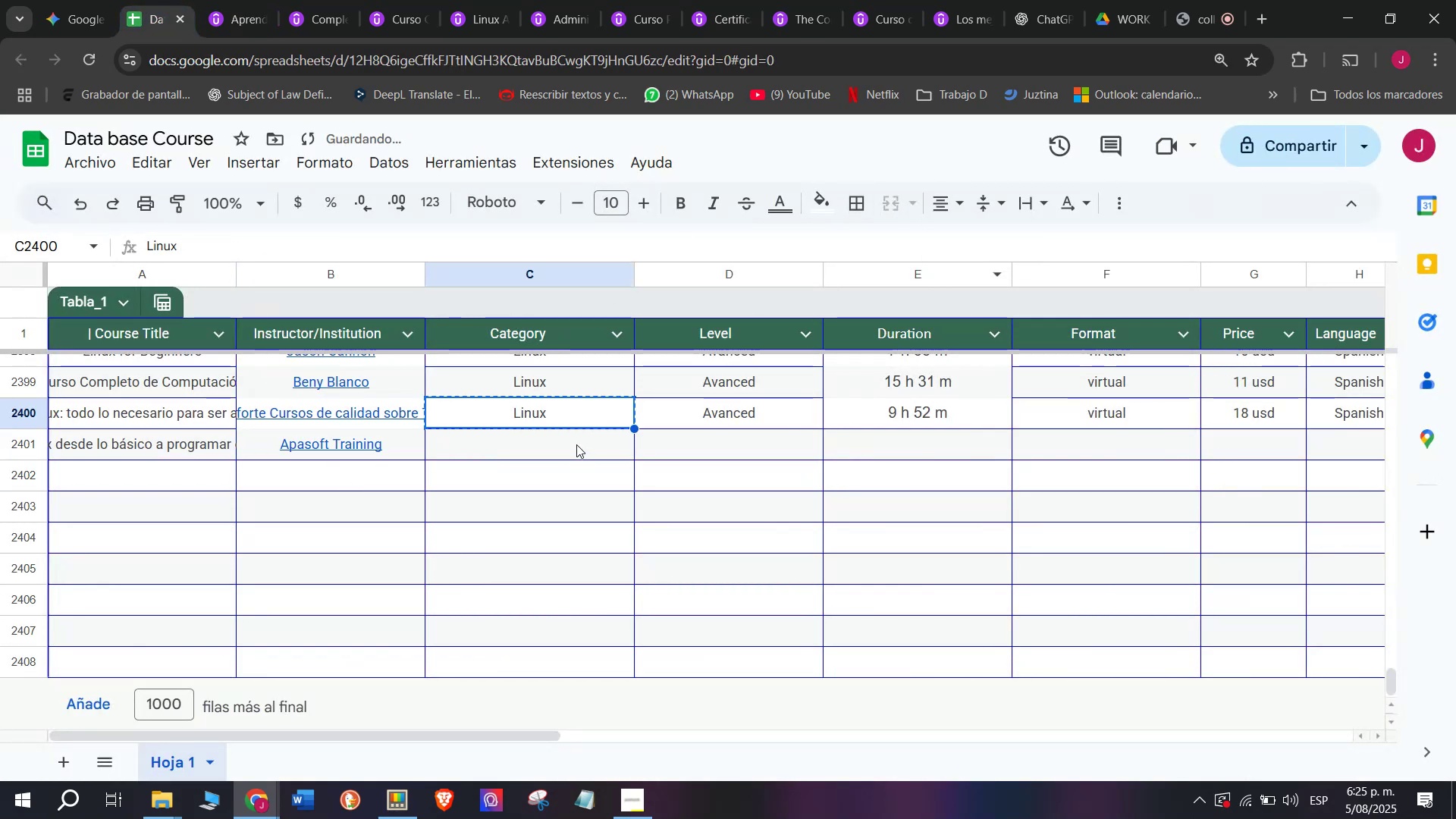 
left_click([576, 444])
 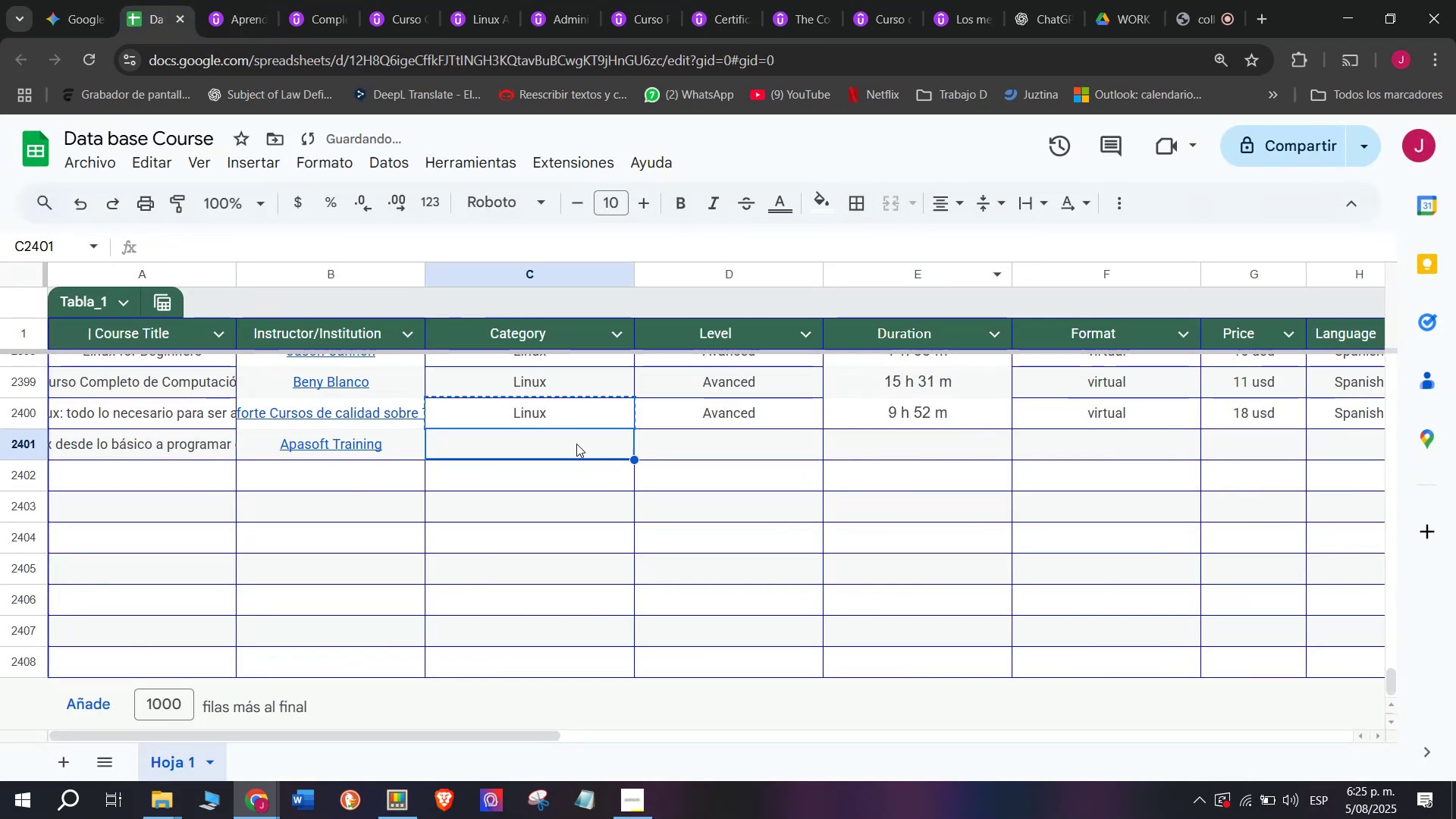 
key(Z)
 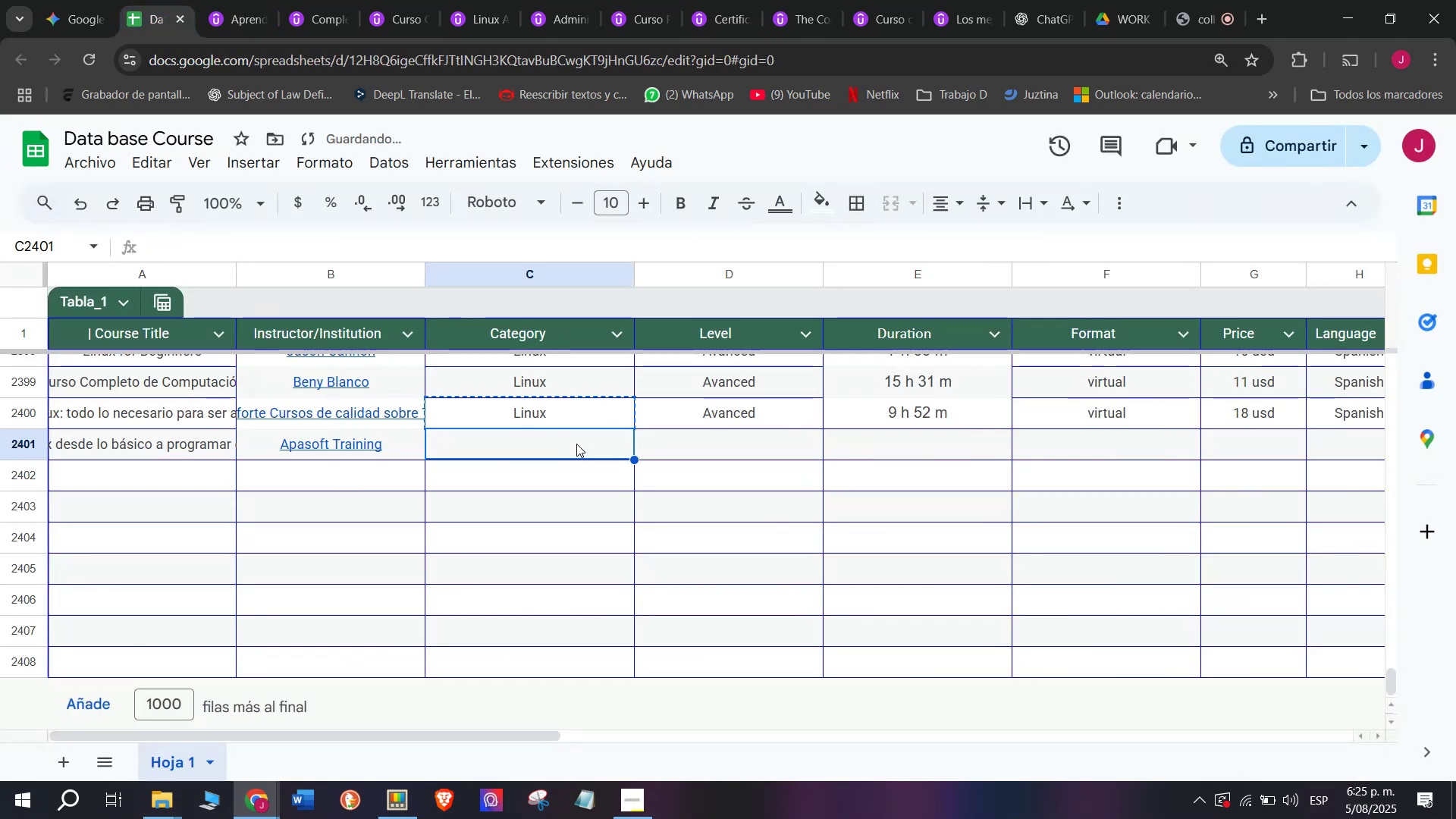 
key(Control+ControlLeft)
 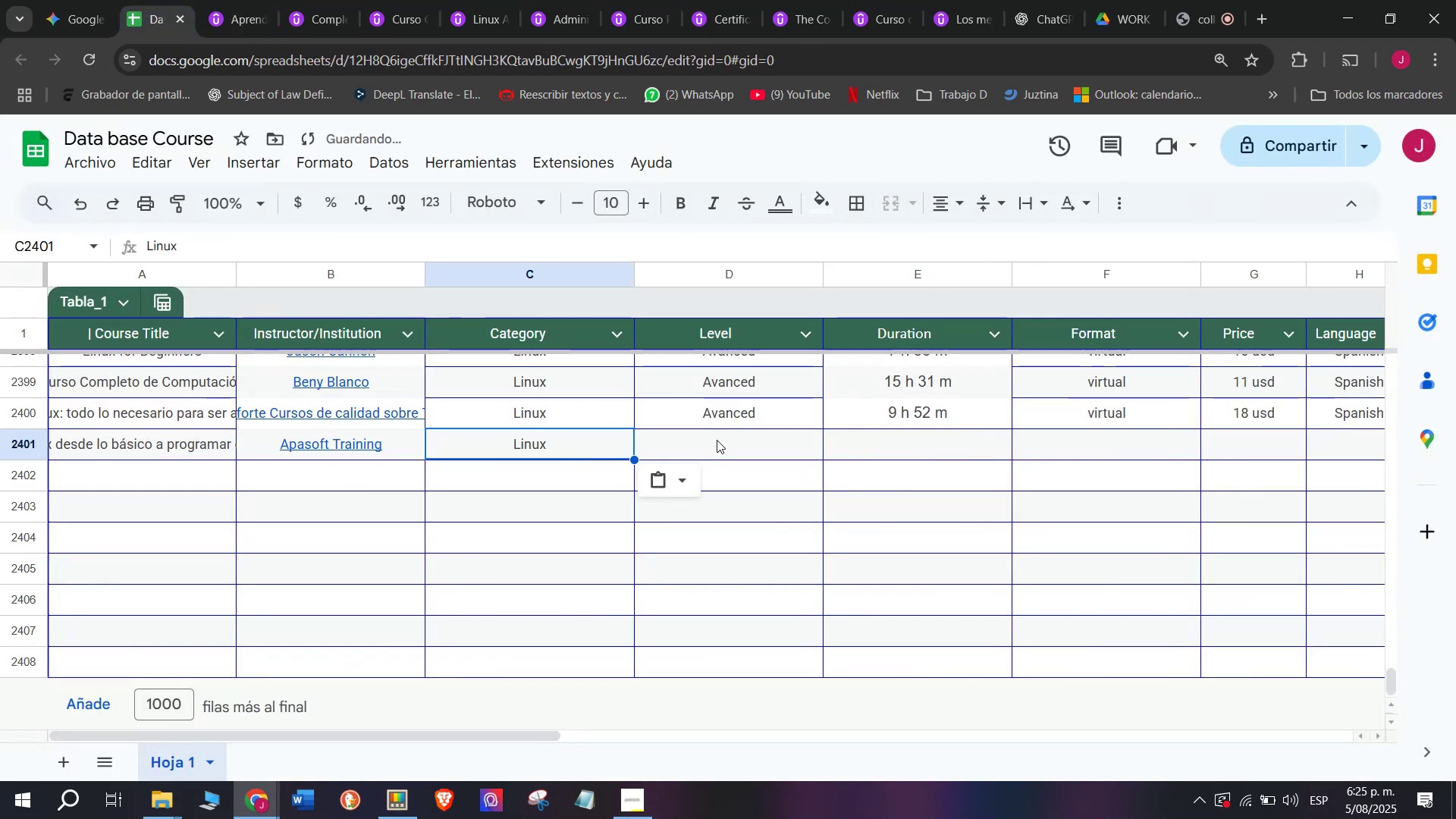 
key(Control+V)
 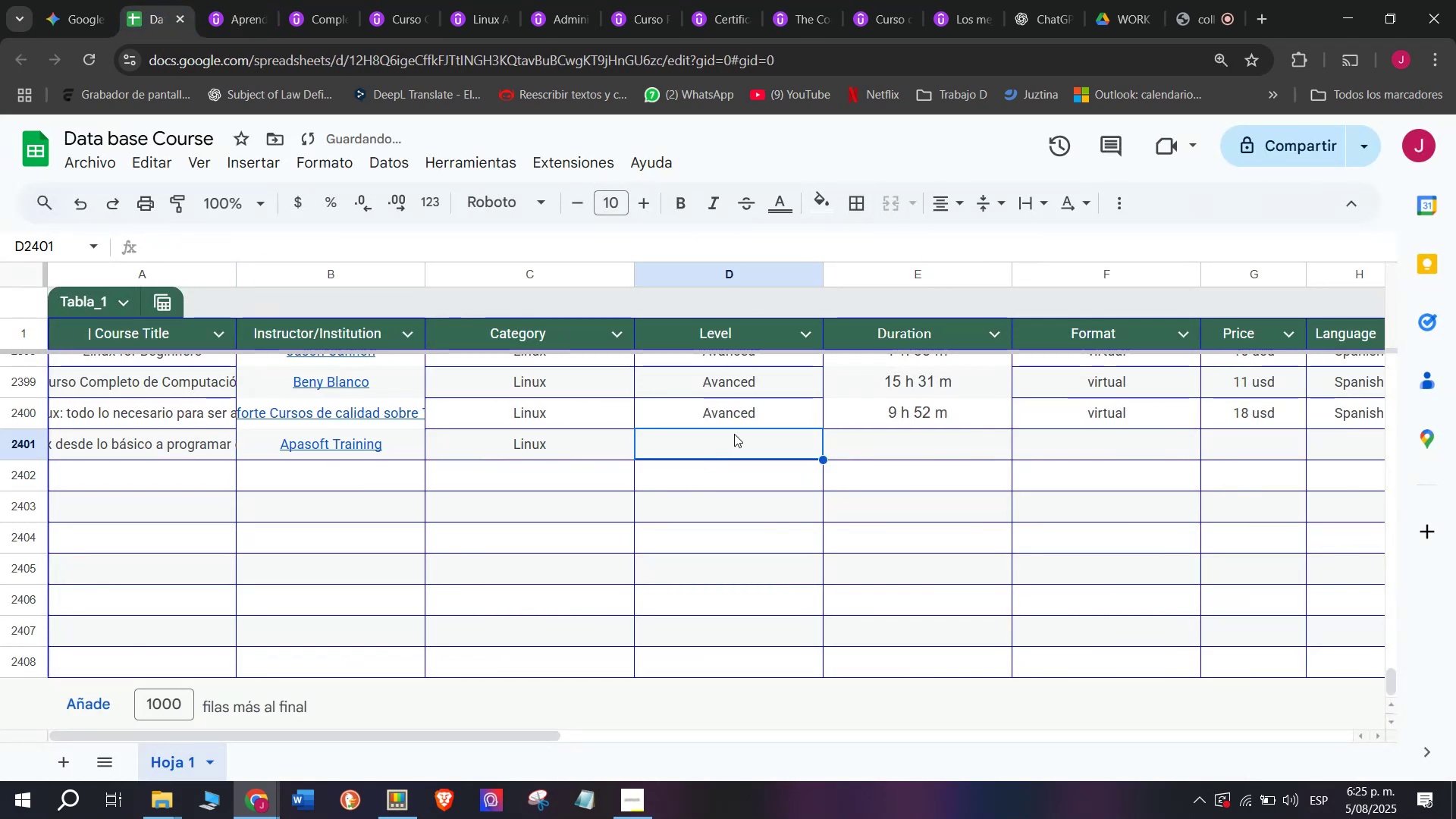 
double_click([751, 410])
 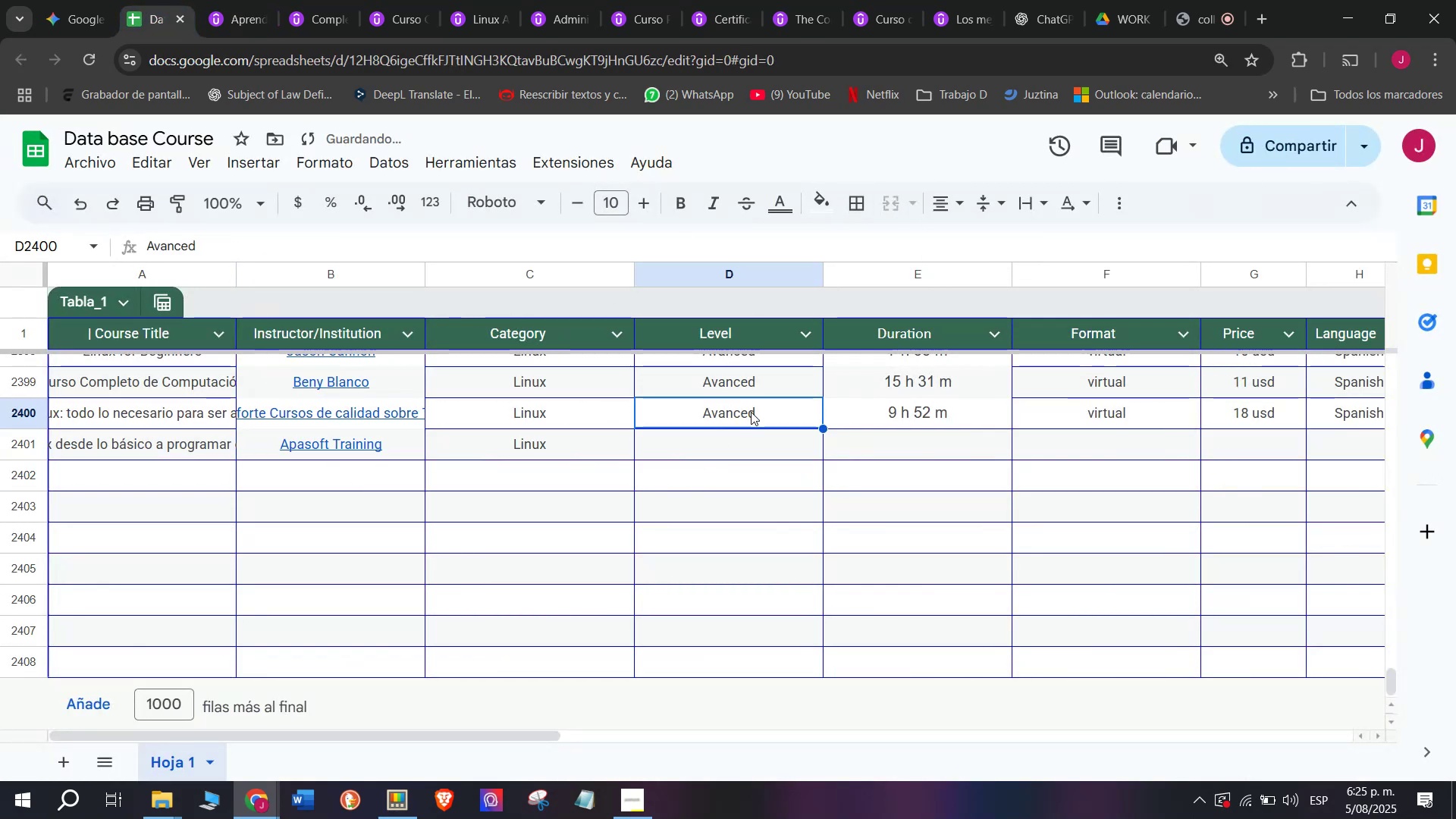 
key(Break)
 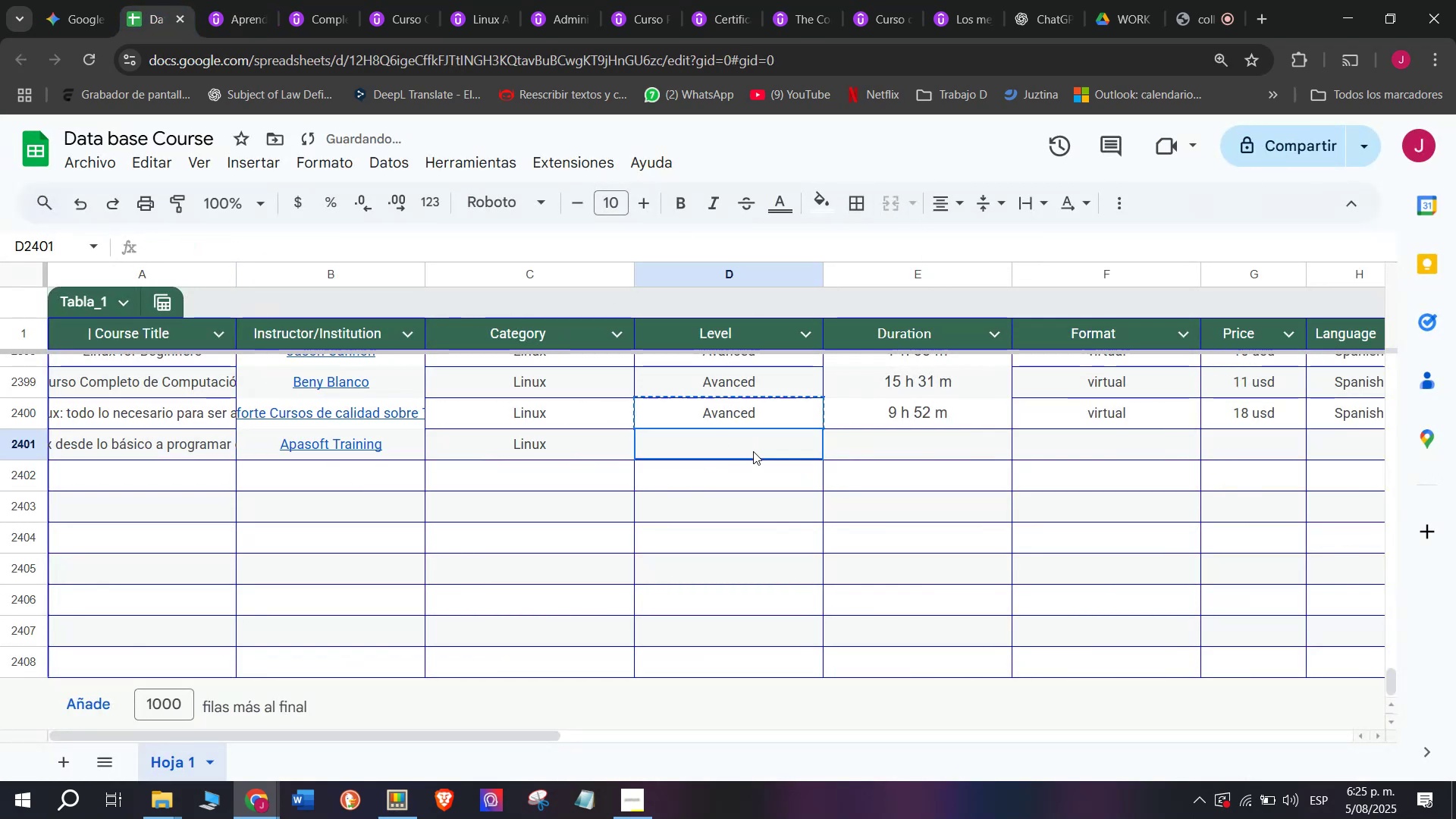 
key(Control+ControlLeft)
 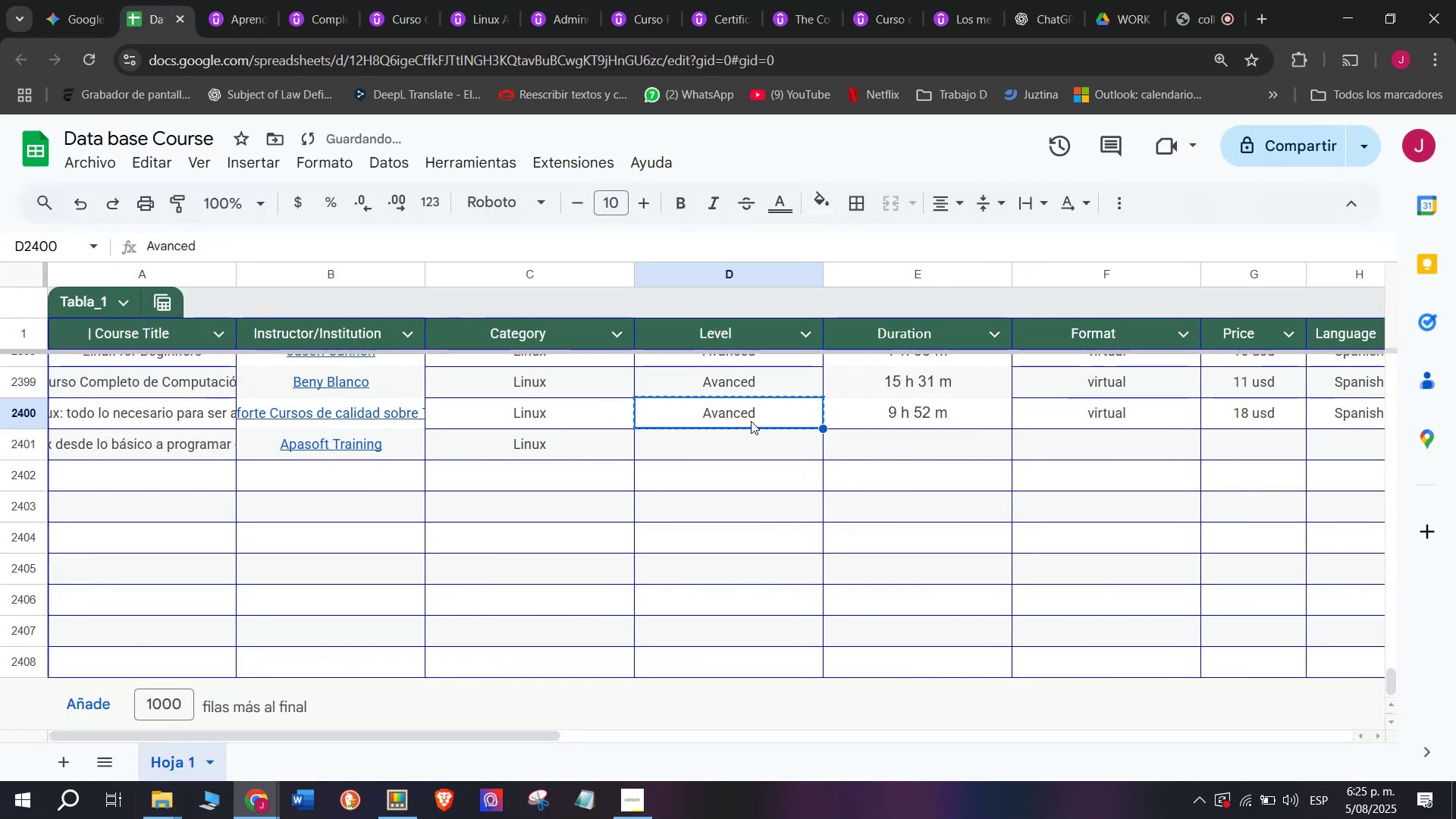 
key(Control+C)
 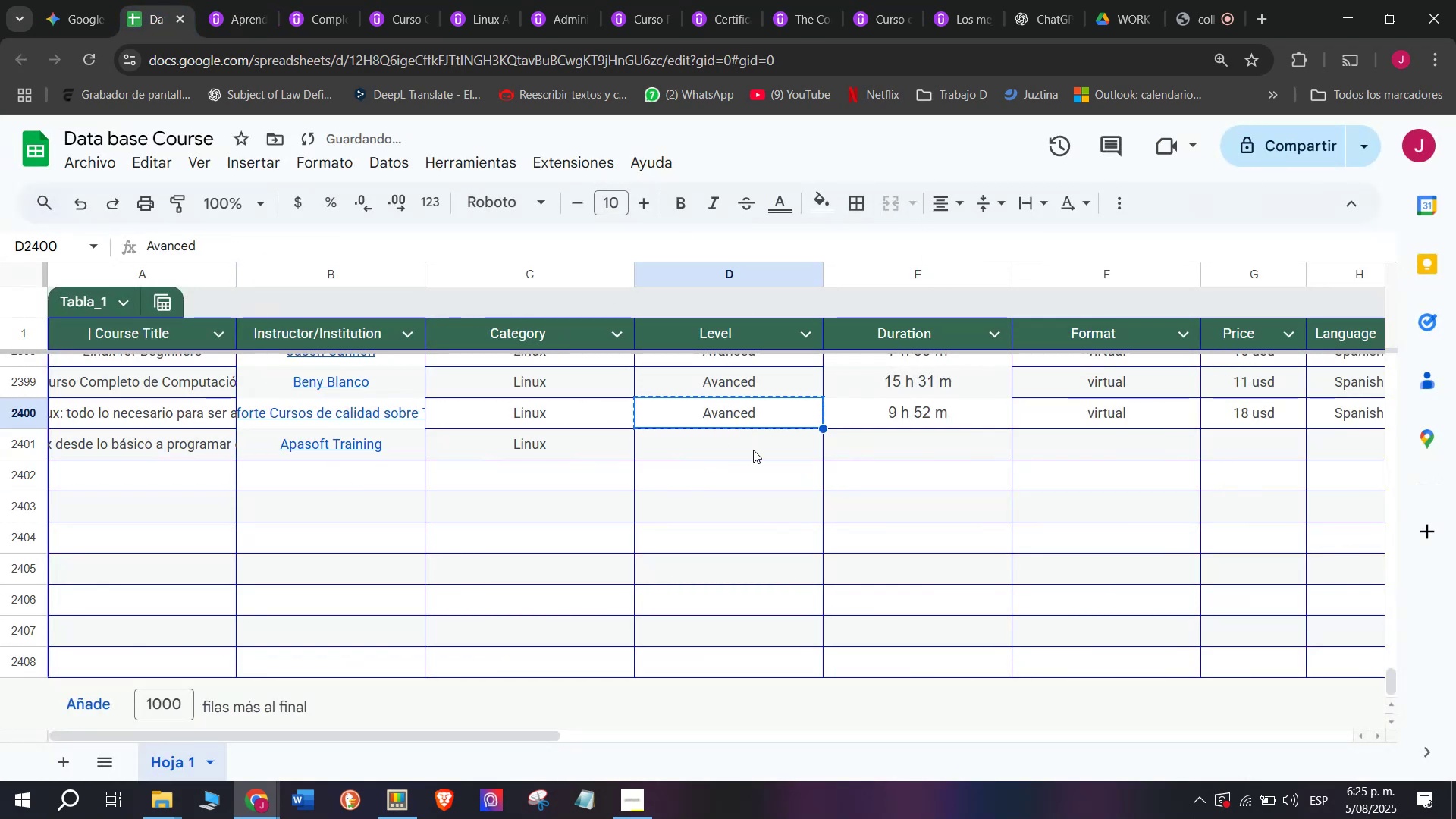 
left_click([753, 451])
 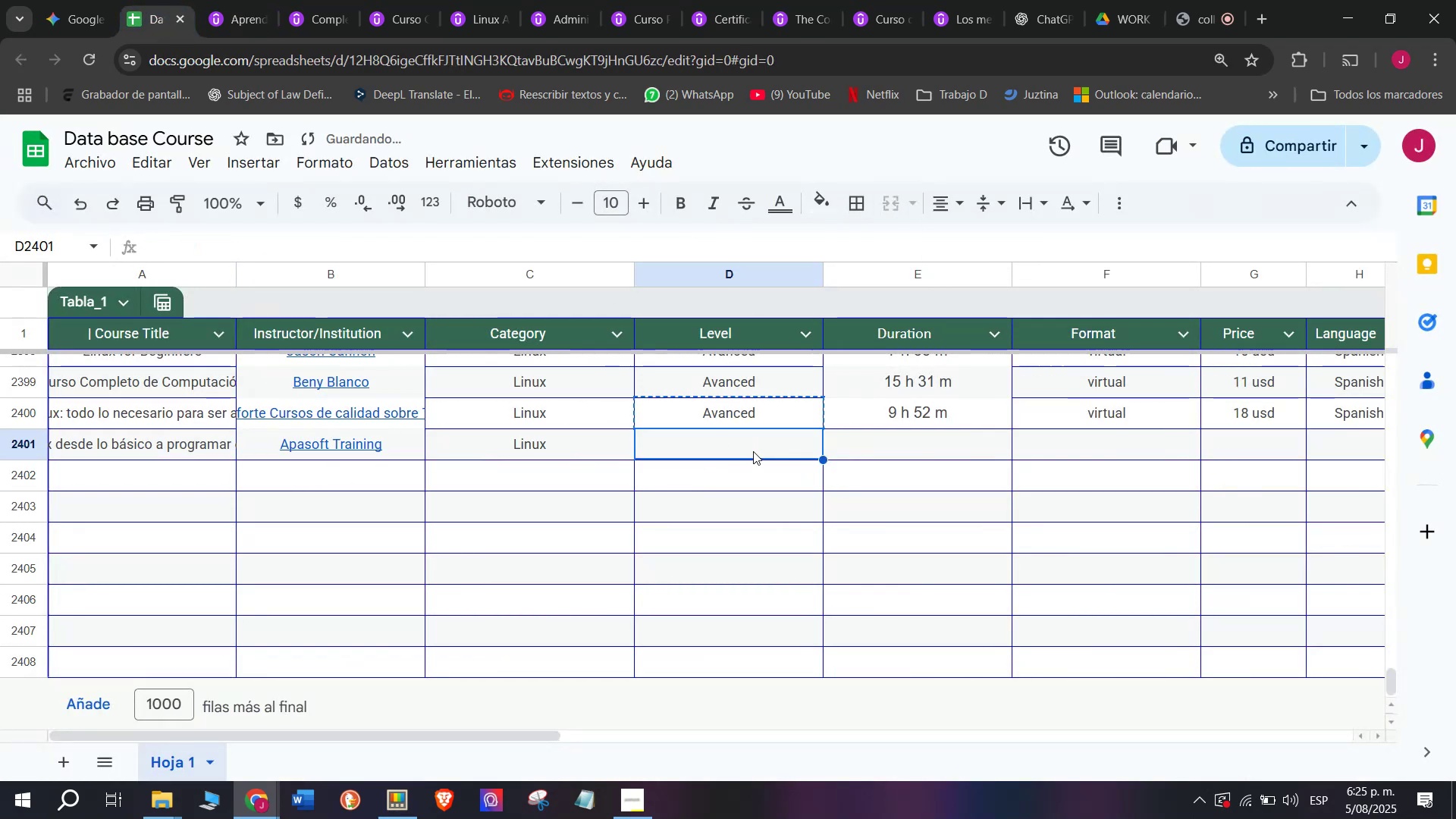 
key(Control+ControlLeft)
 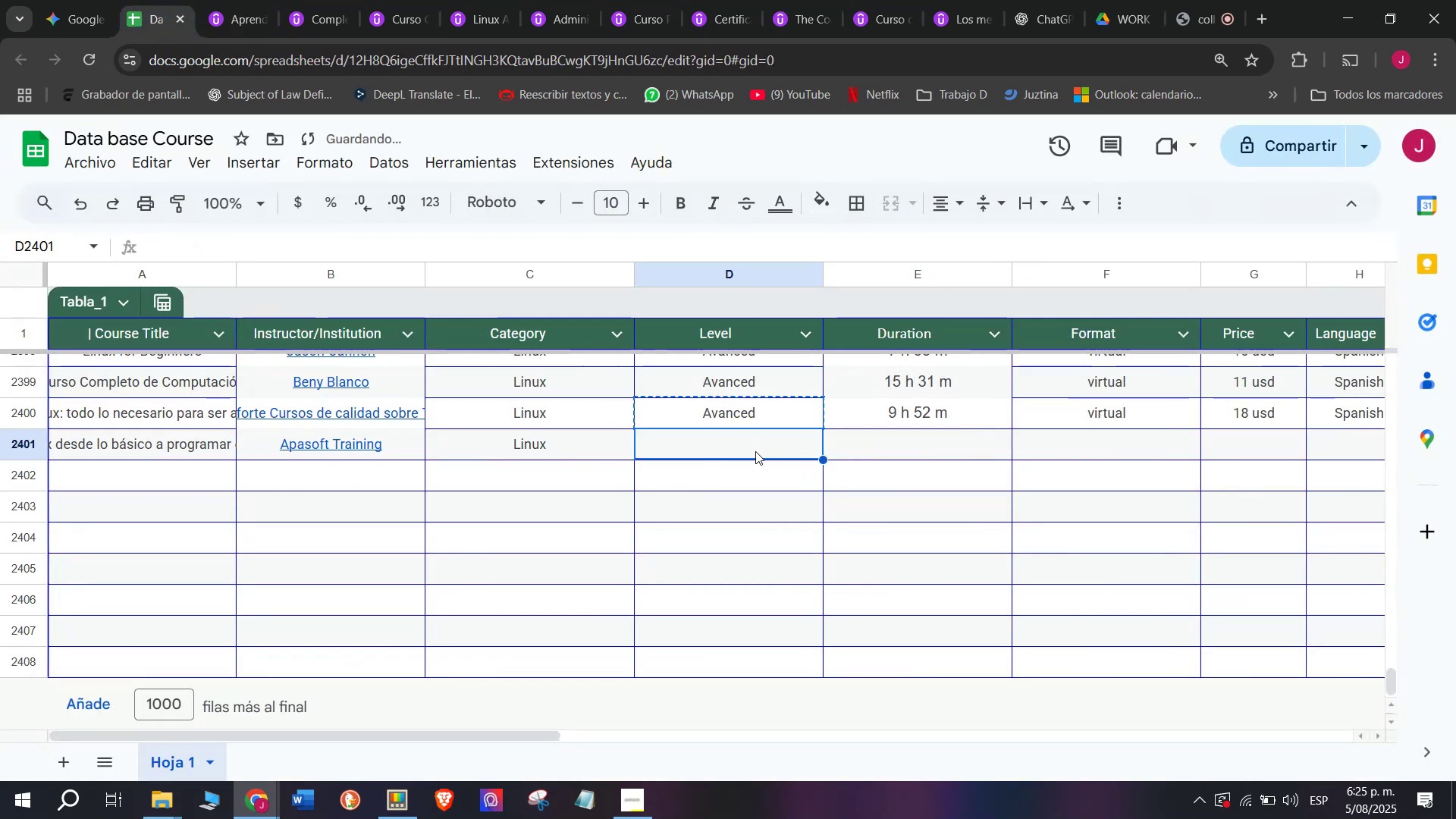 
key(Z)
 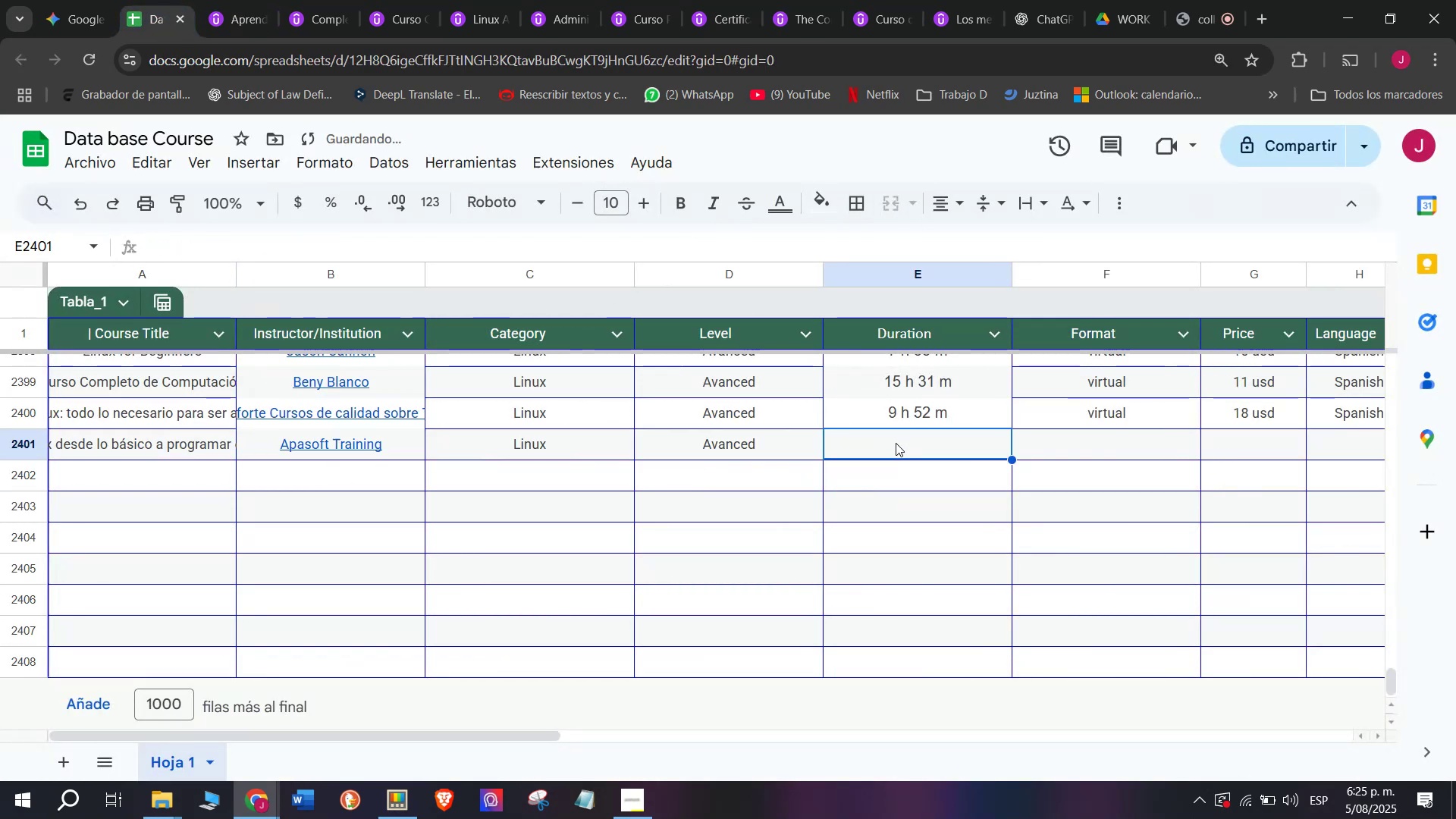 
key(Control+V)
 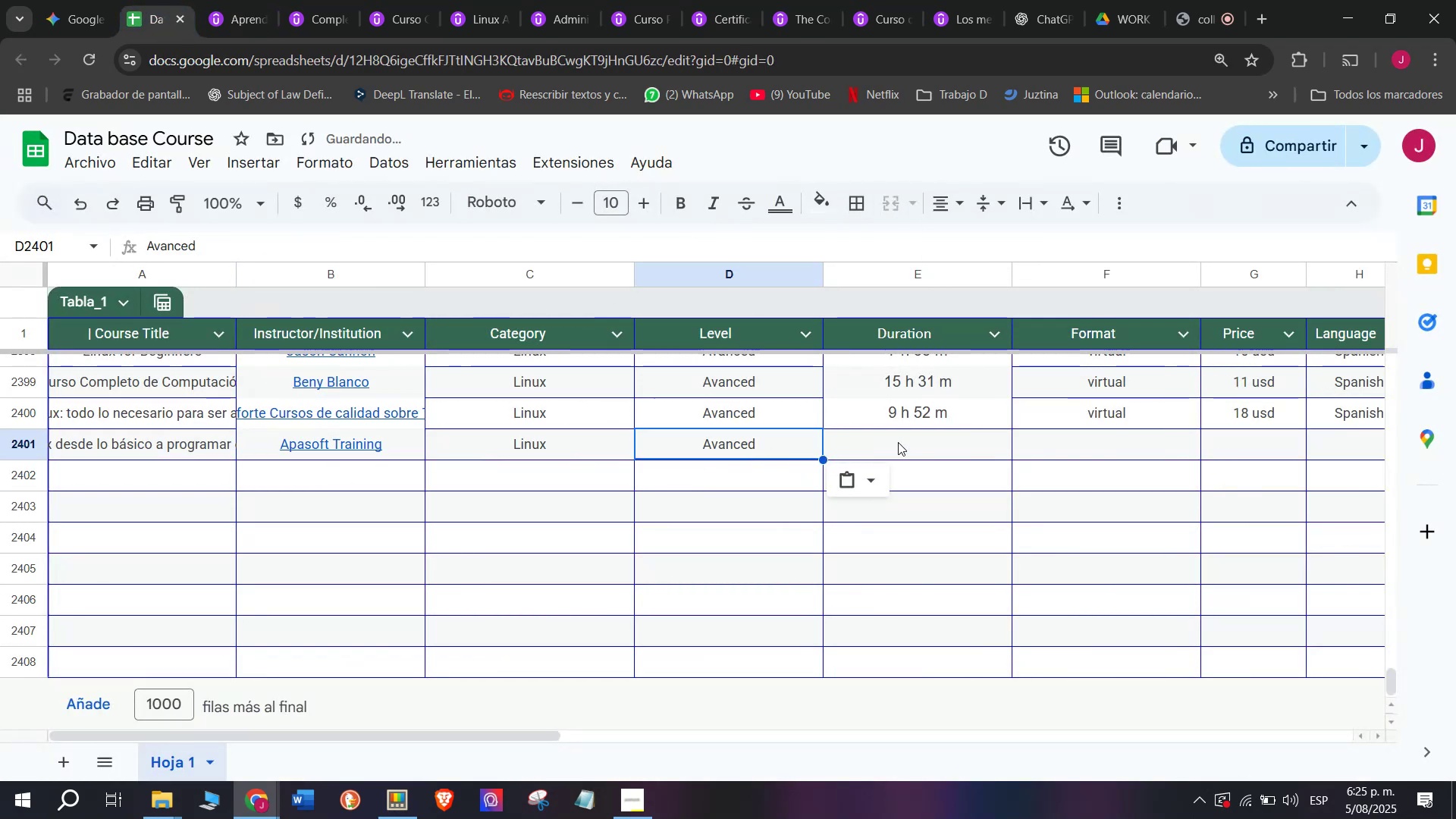 
left_click([898, 442])
 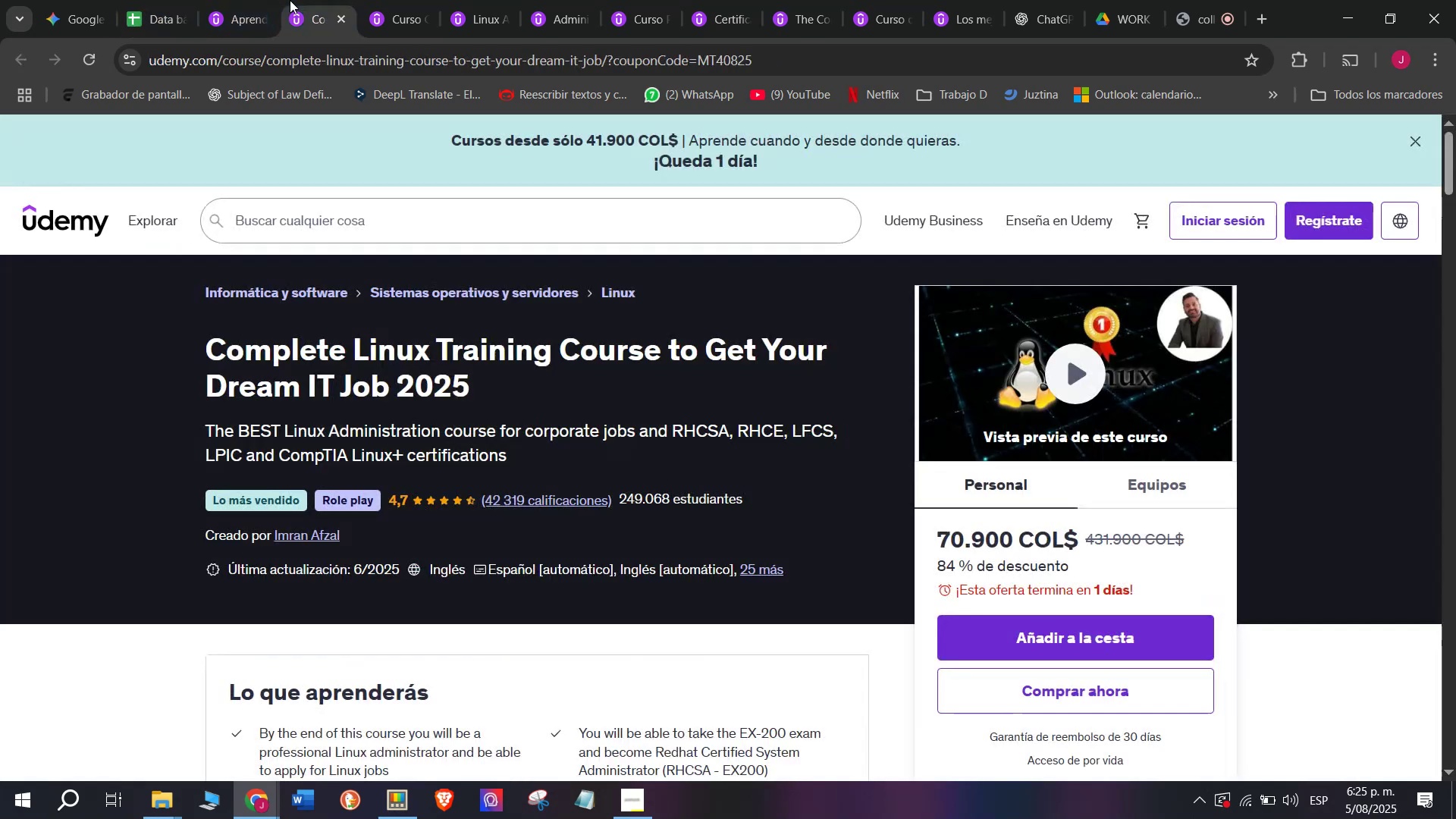 
double_click([253, 0])
 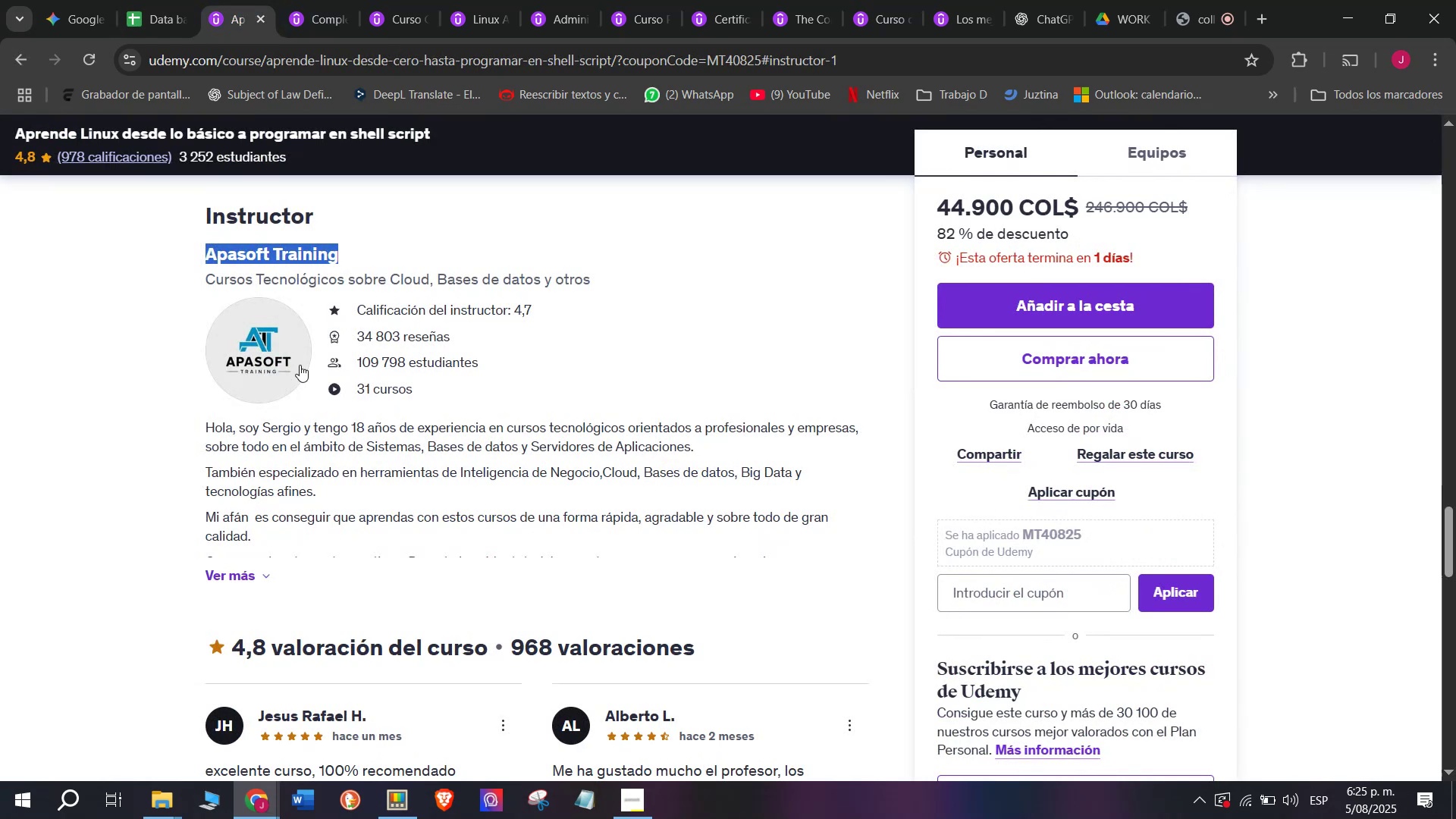 
scroll: coordinate [435, 431], scroll_direction: up, amount: 10.0
 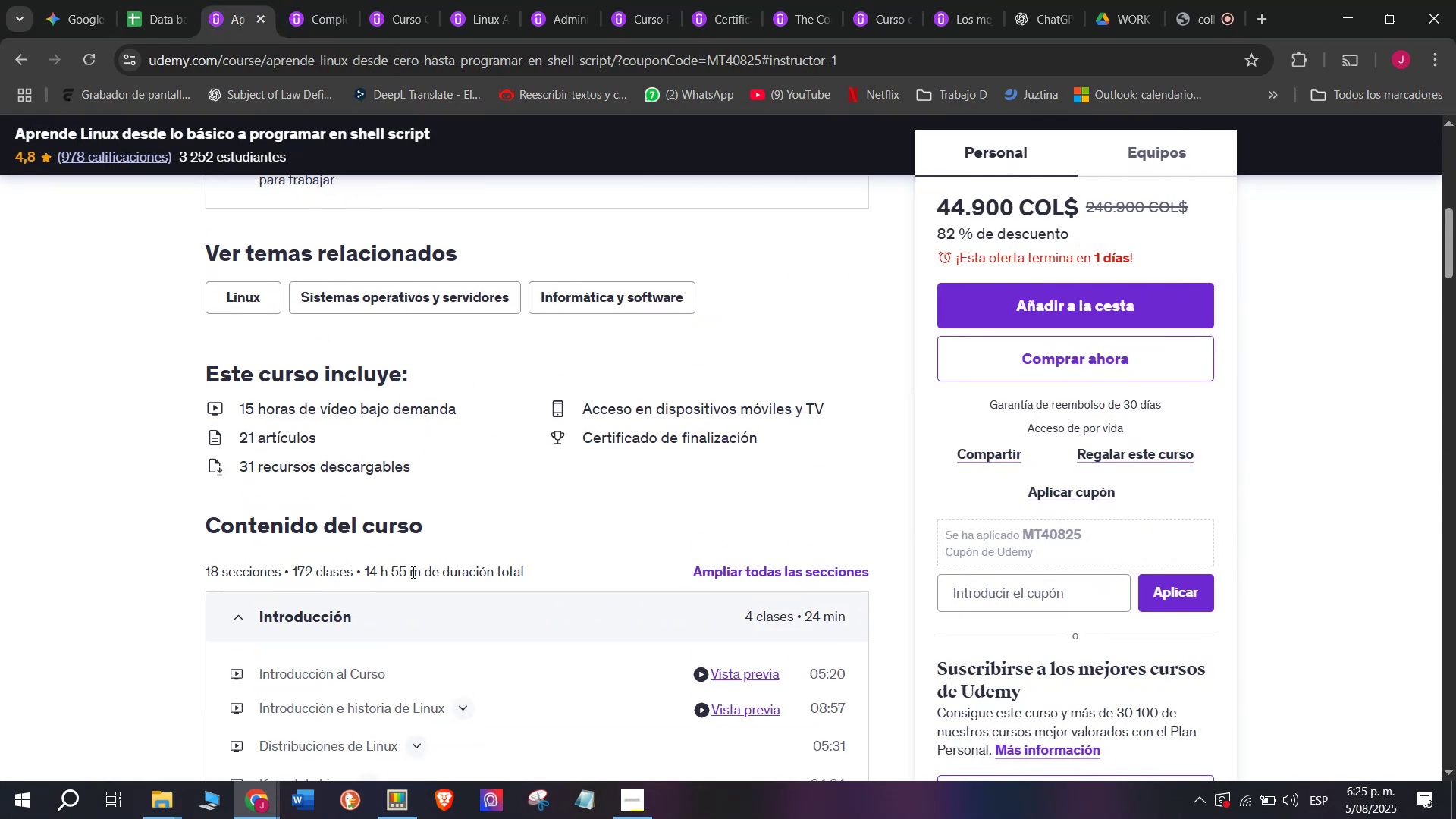 
left_click_drag(start_coordinate=[420, 573], to_coordinate=[364, 564])
 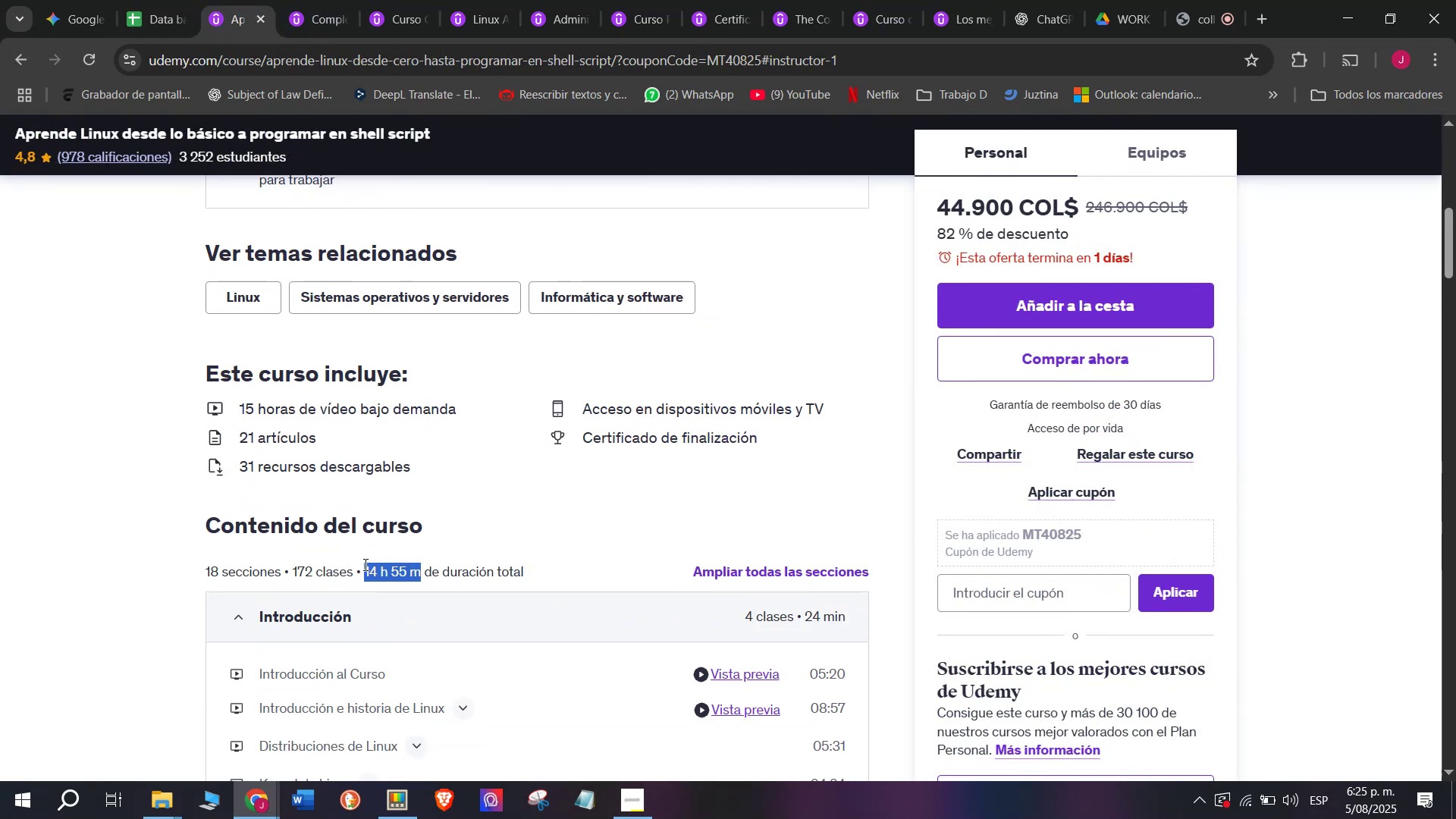 
key(Control+ControlLeft)
 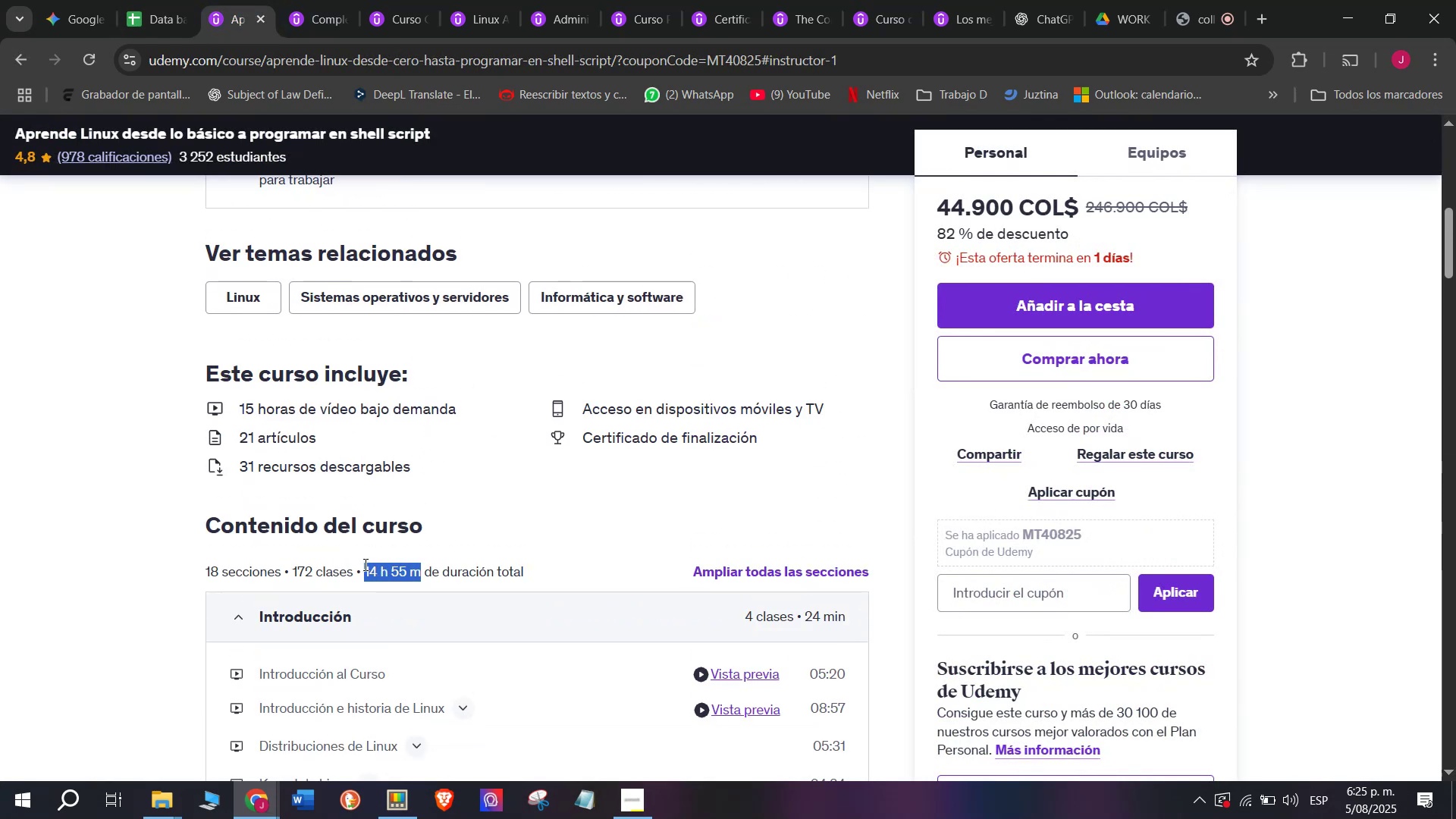 
key(Break)
 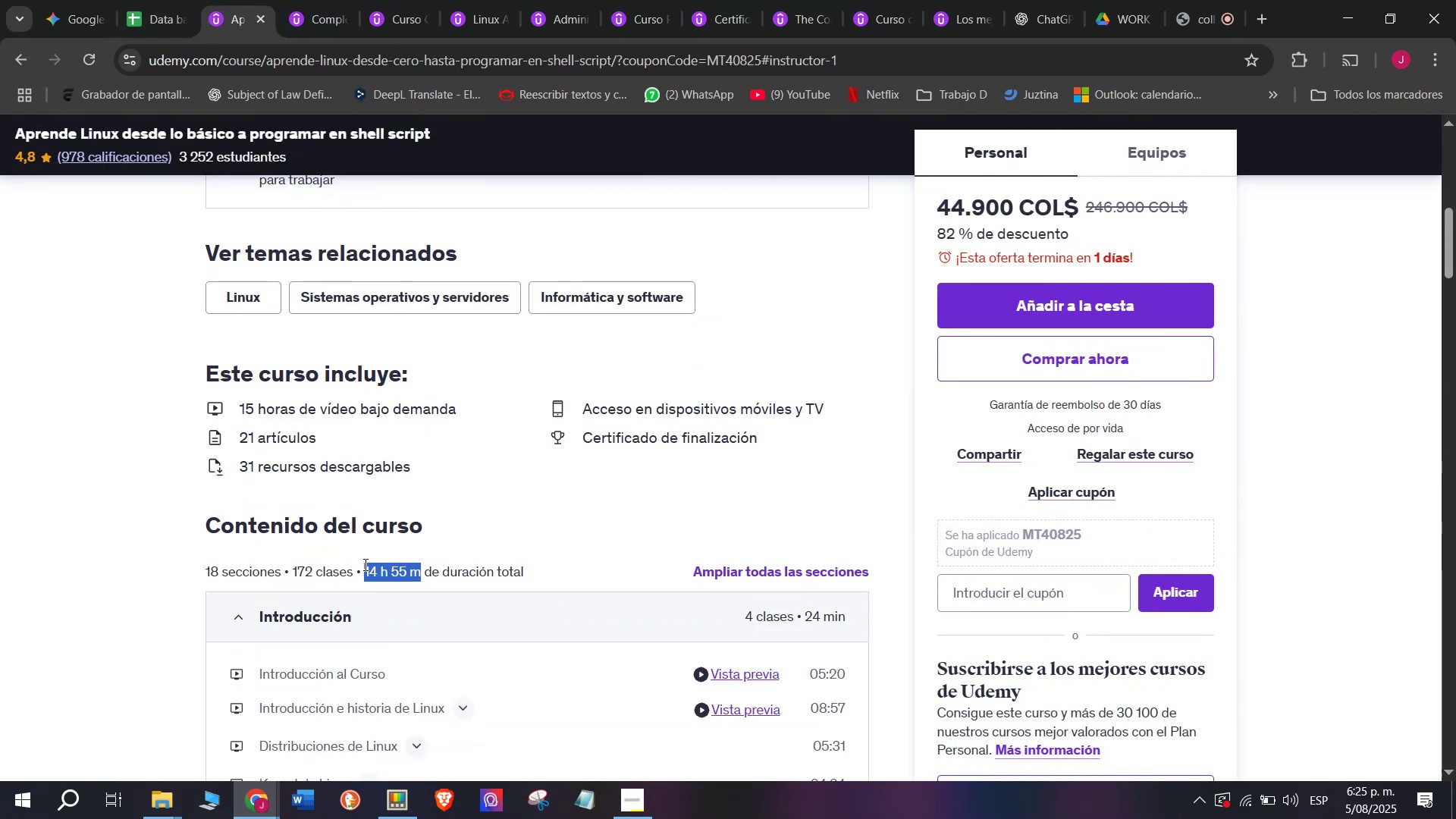 
key(Control+C)
 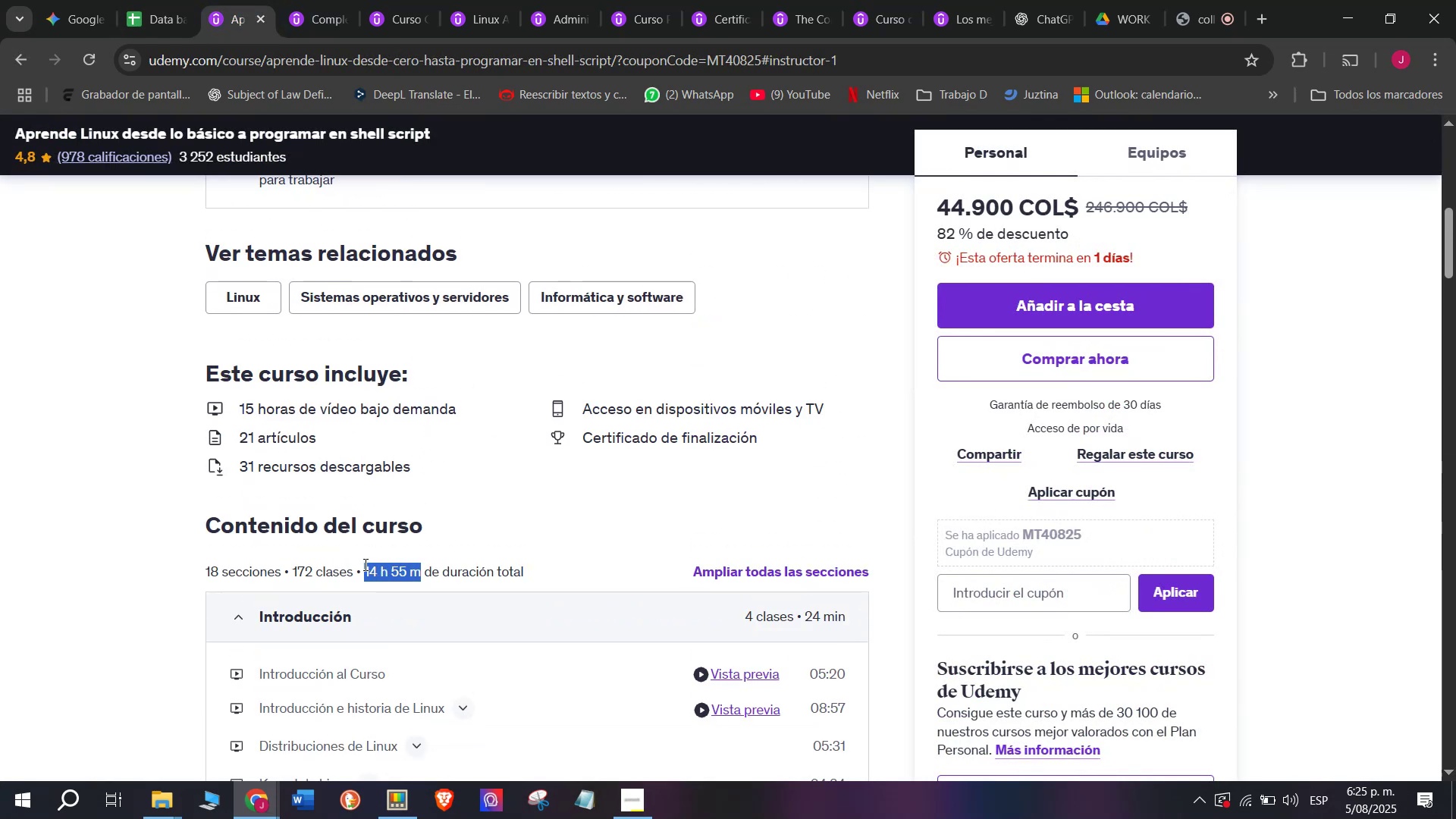 
wait(6.04)
 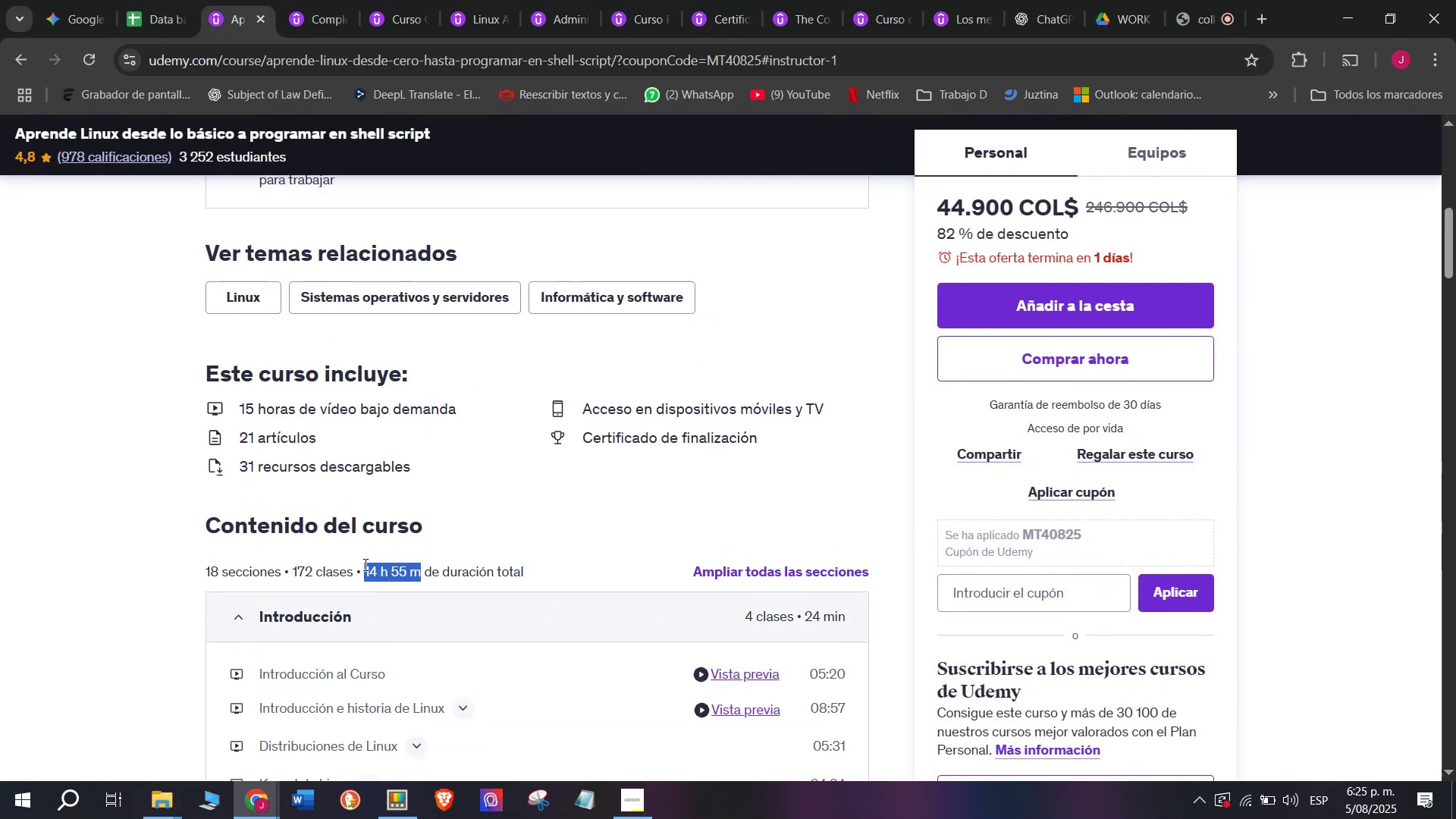 
key(Break)
 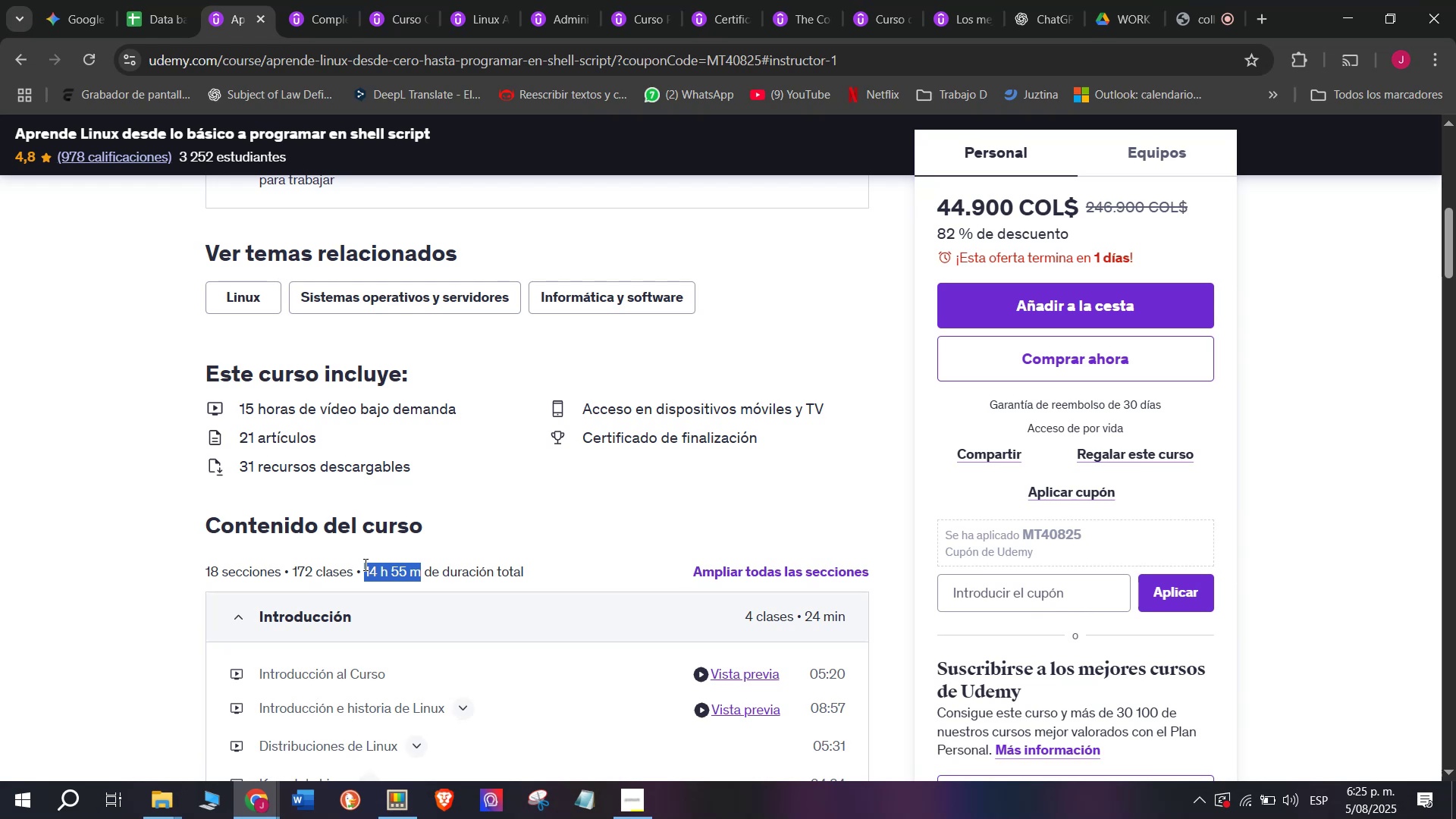 
key(Control+ControlLeft)
 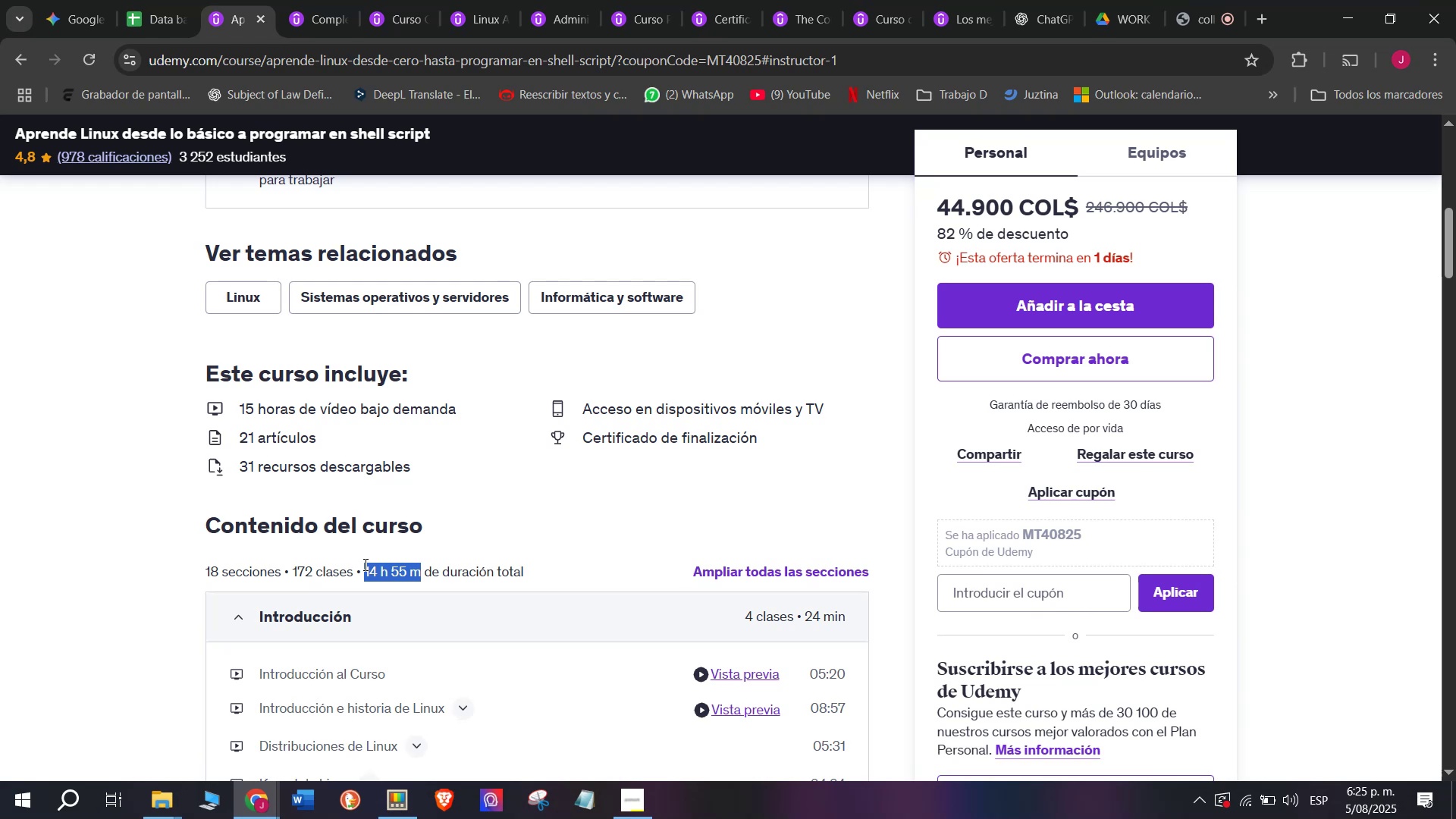 
key(Control+C)
 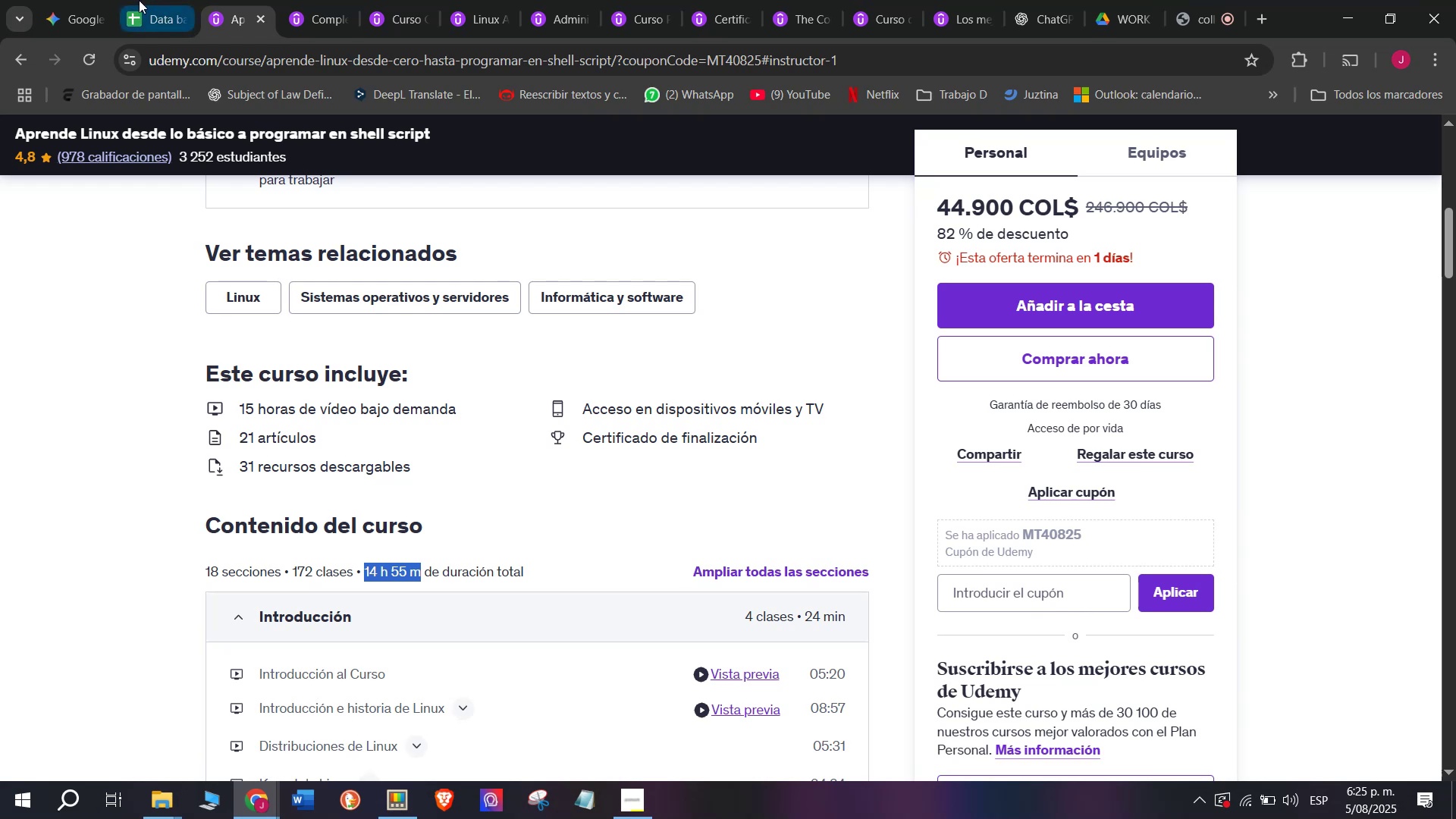 
left_click([149, 0])
 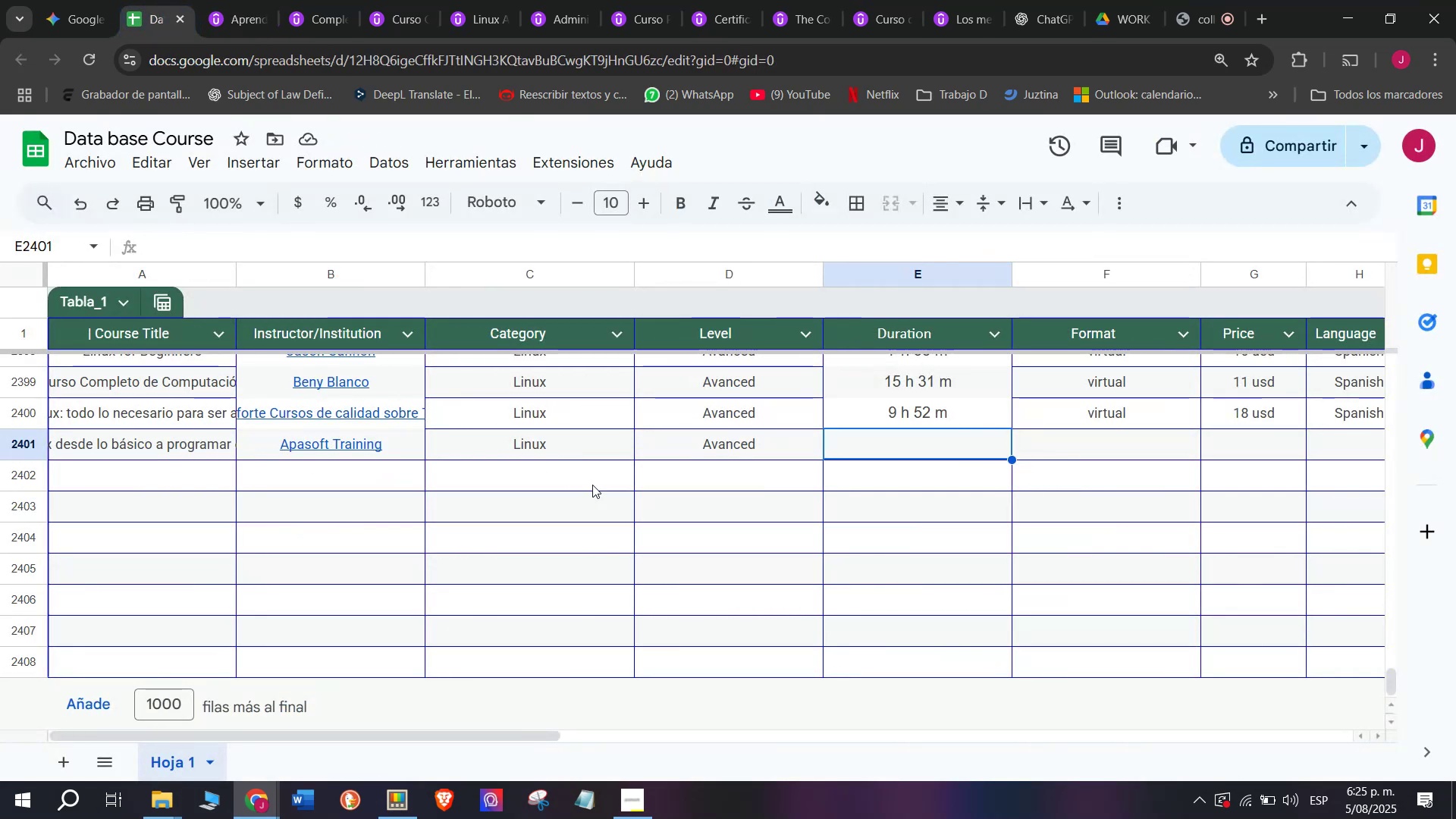 
key(Z)
 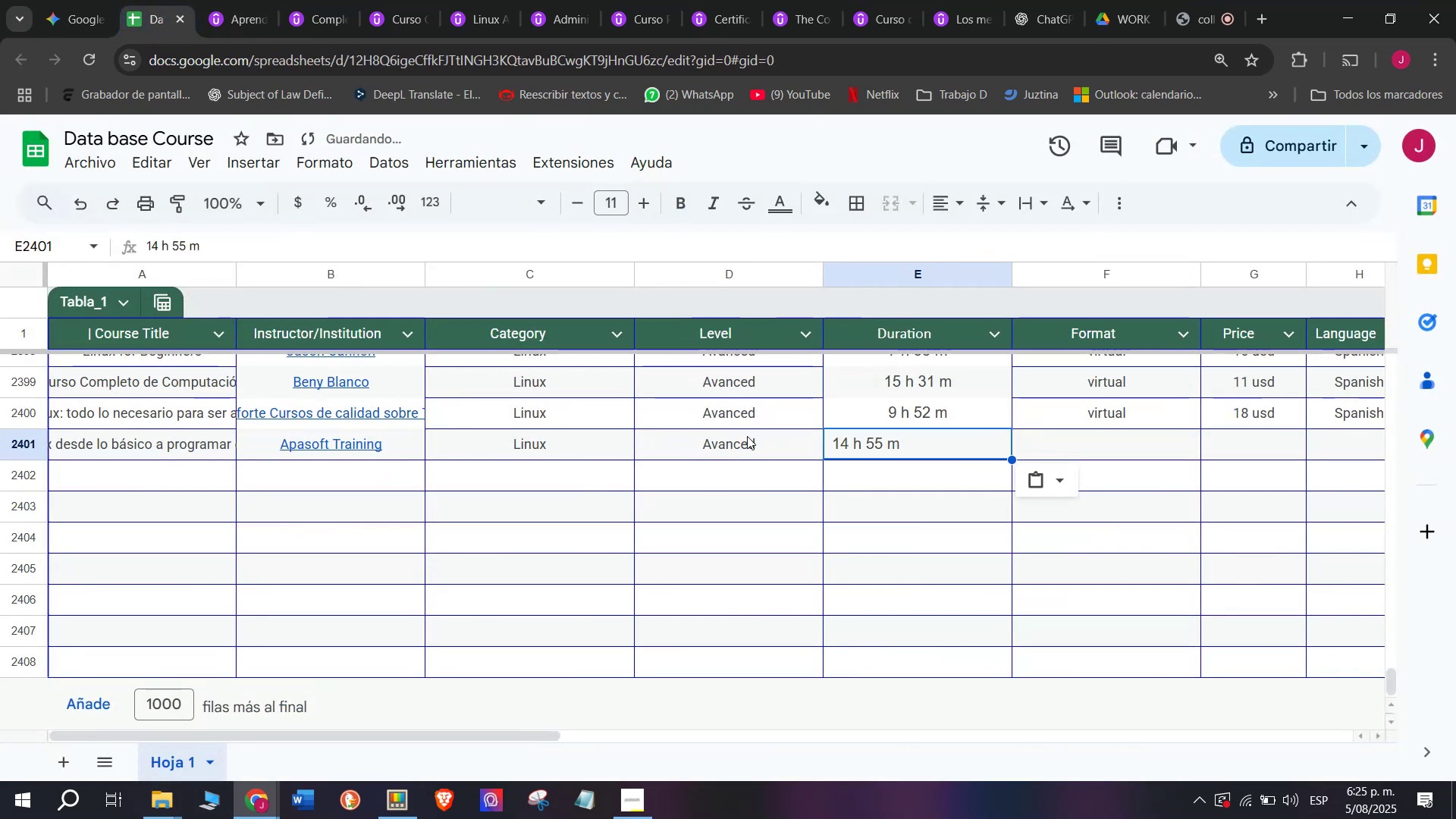 
key(Control+ControlLeft)
 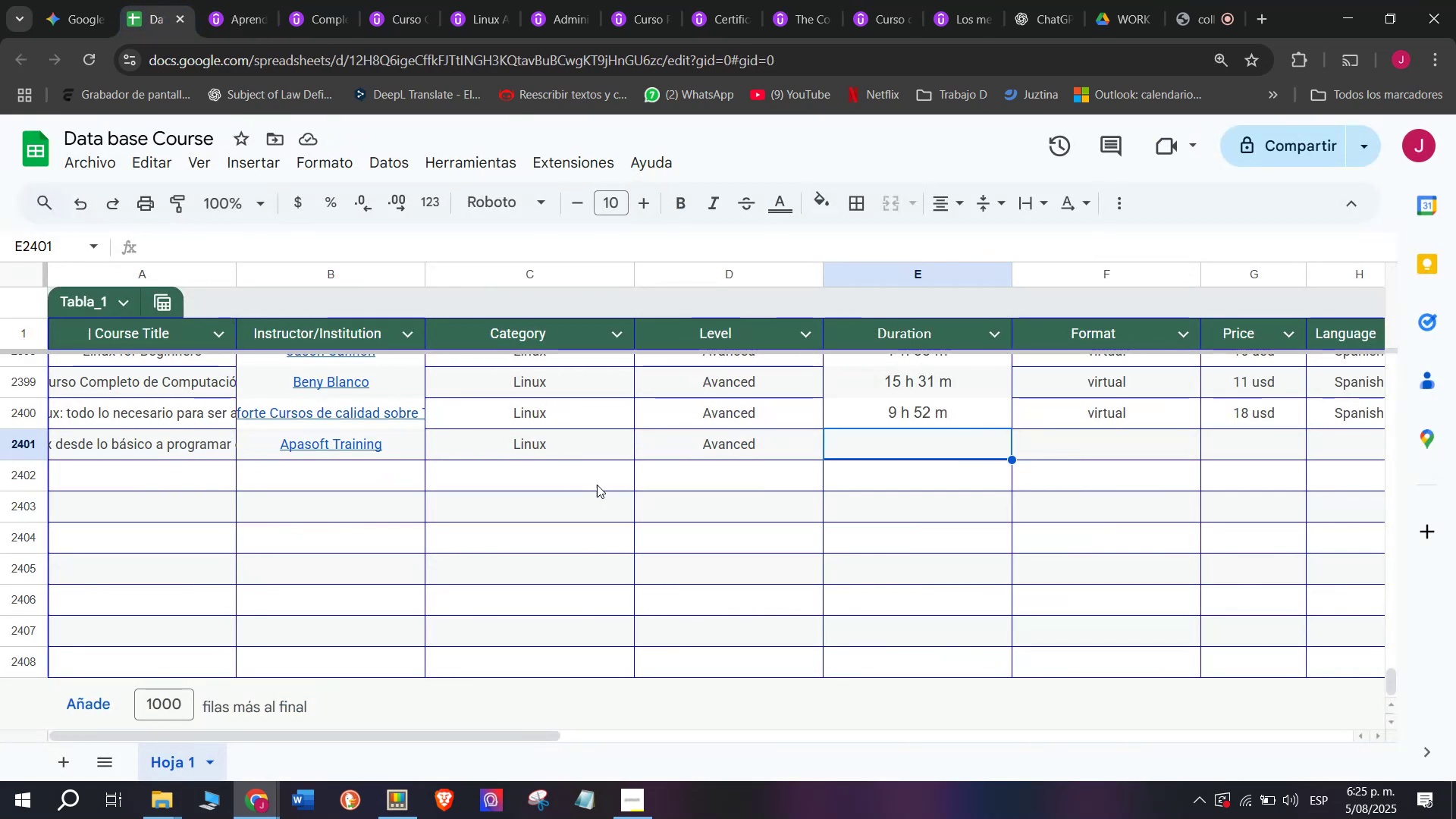 
key(Control+V)
 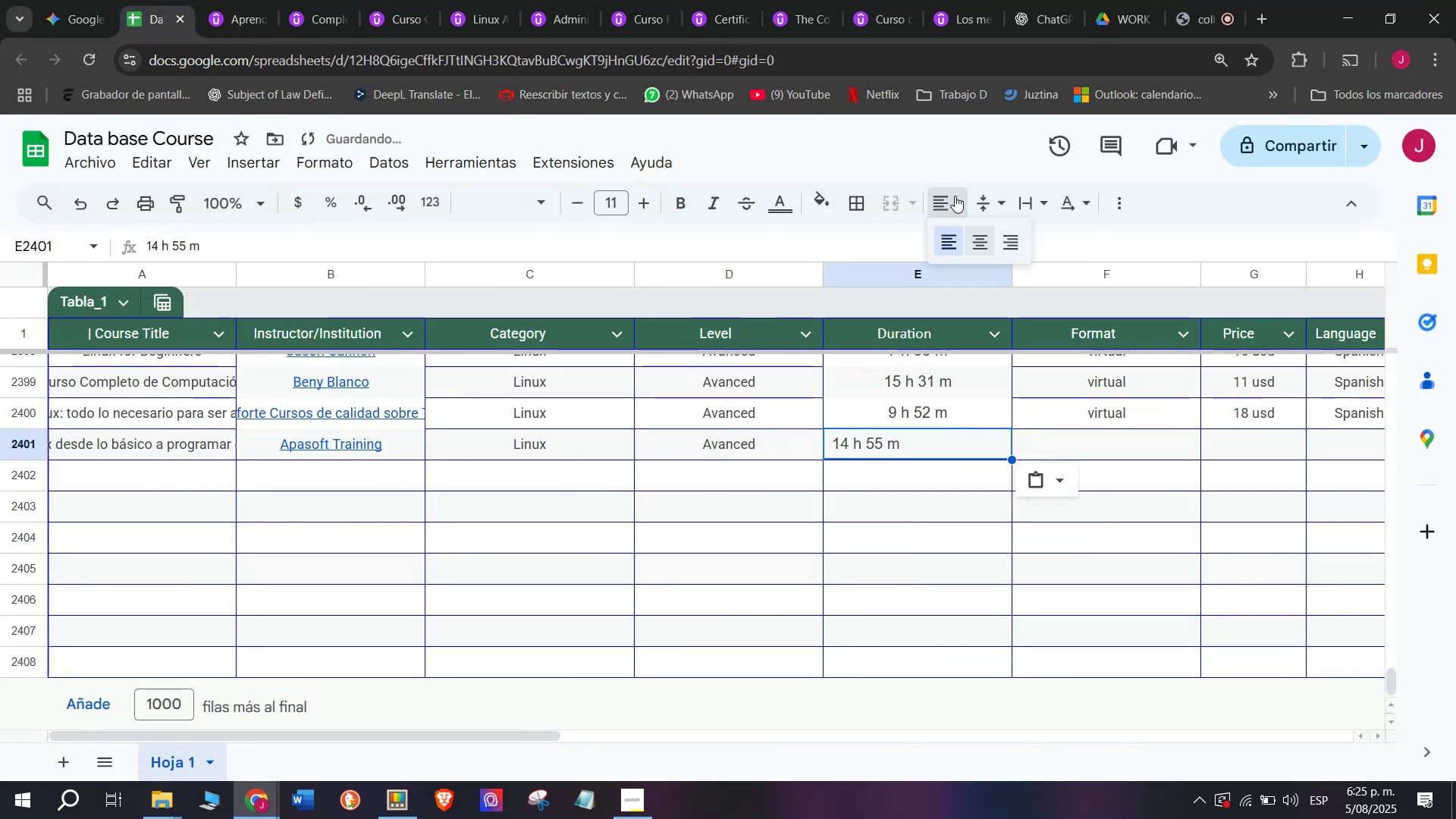 
left_click([977, 248])
 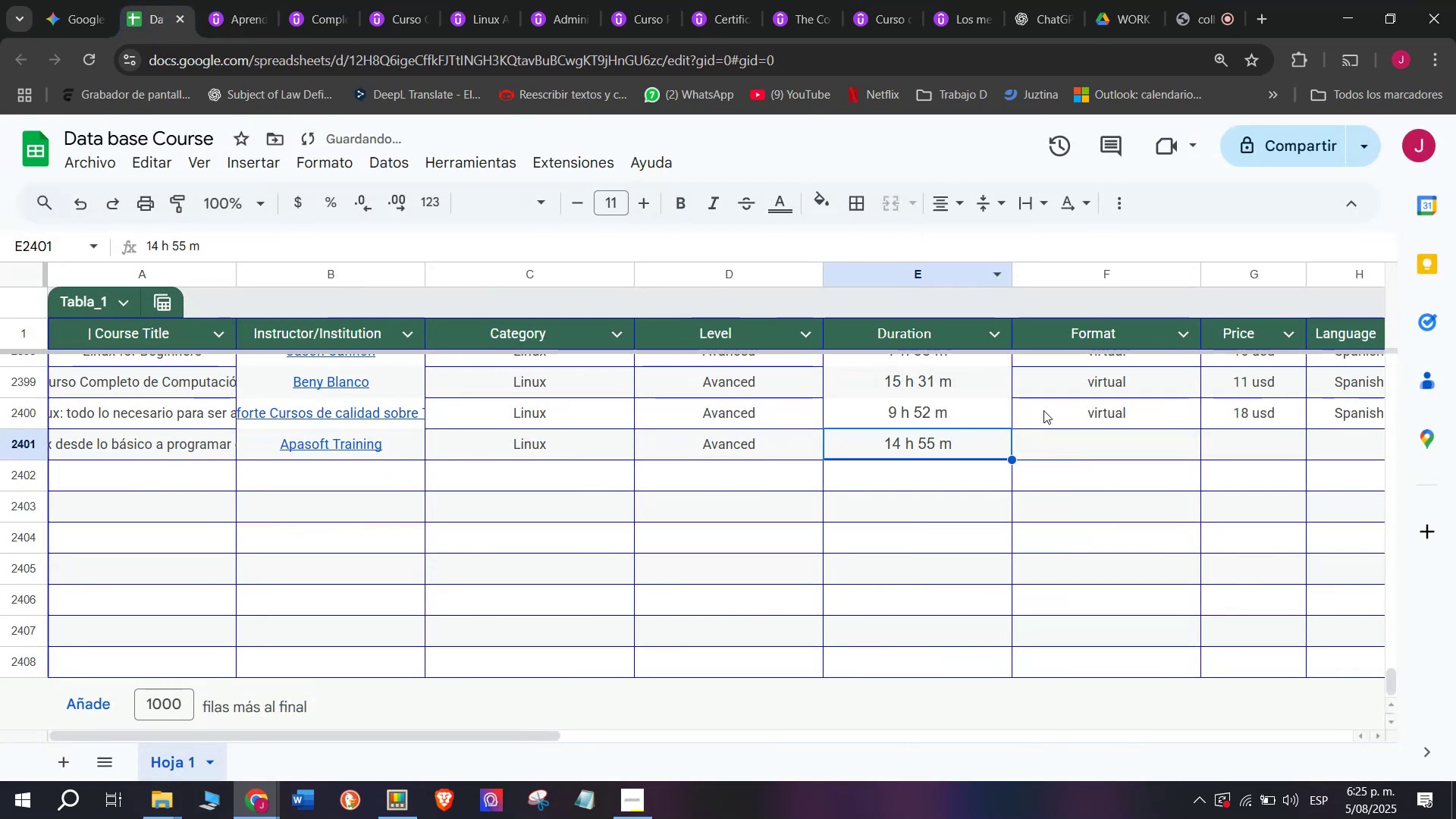 
left_click([1043, 410])
 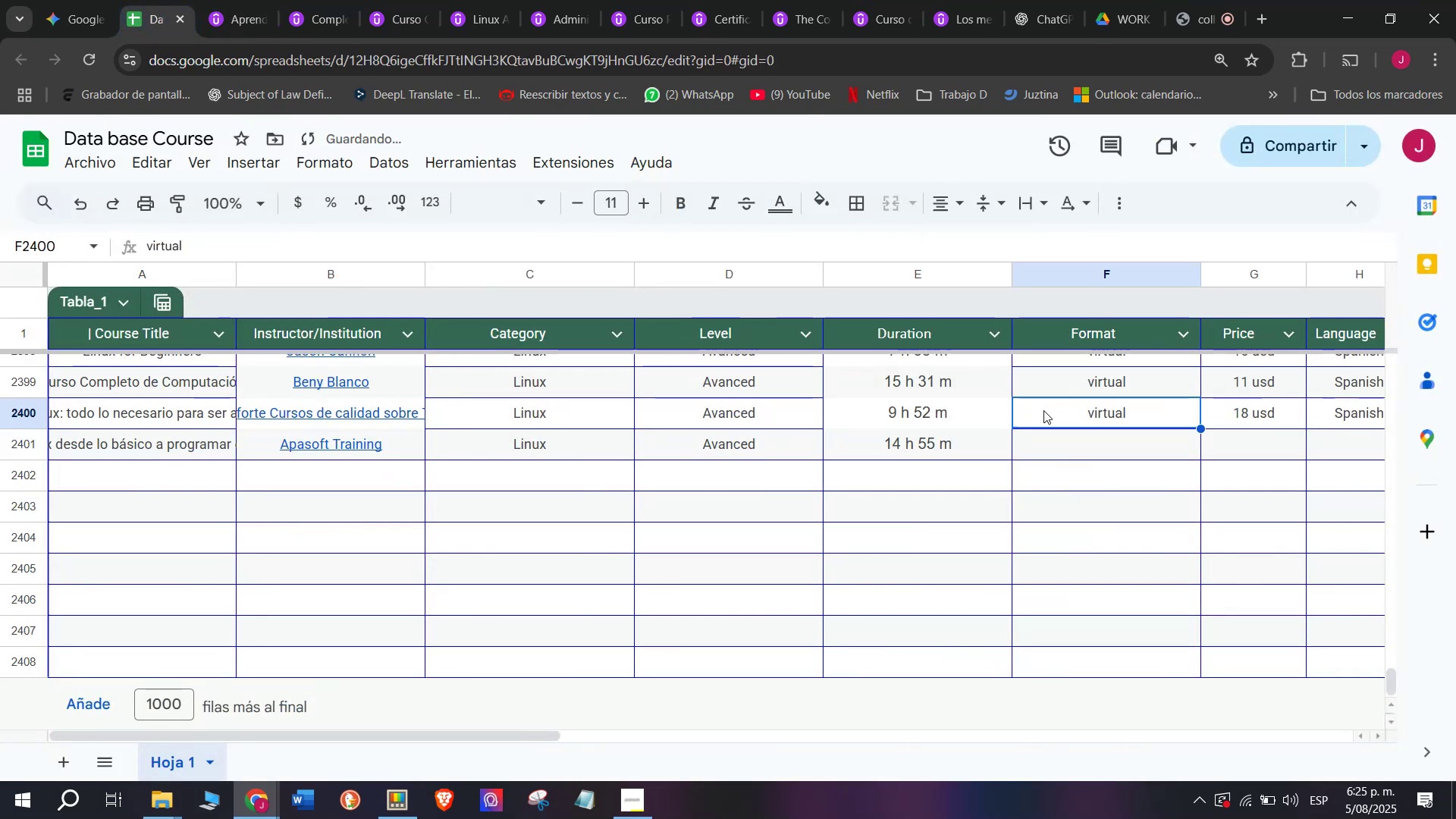 
key(Break)
 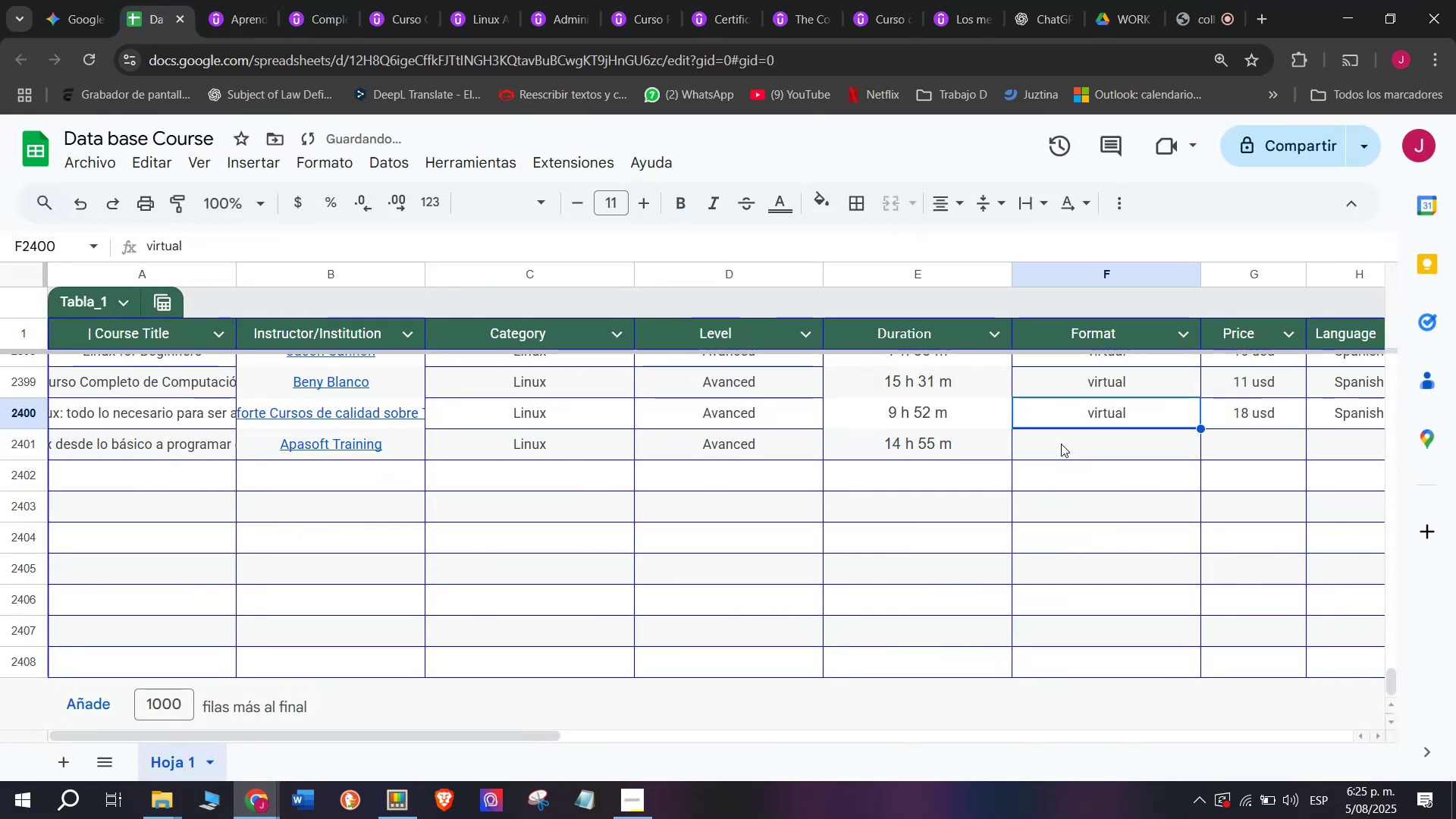 
key(Control+ControlLeft)
 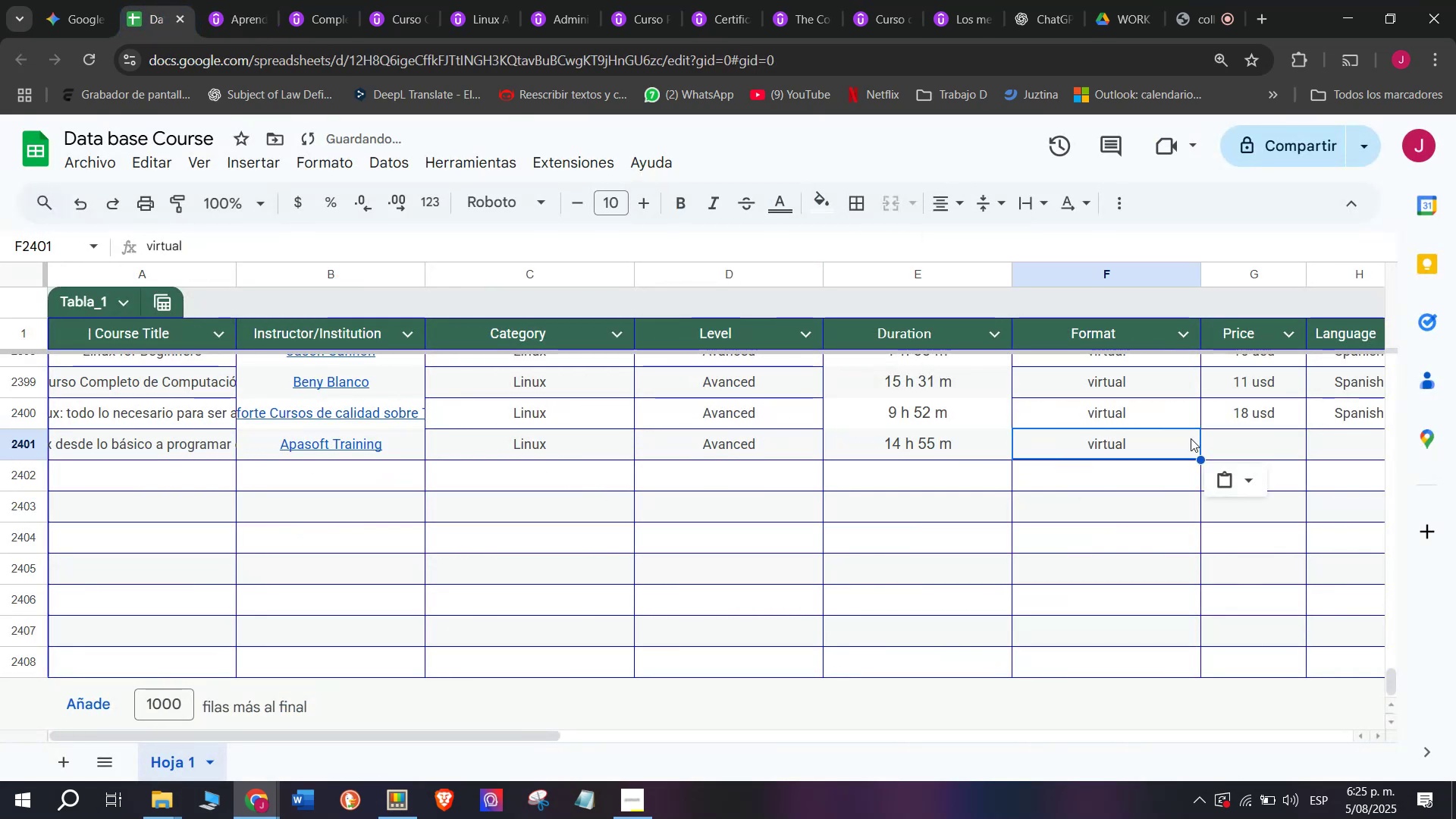 
key(Control+C)
 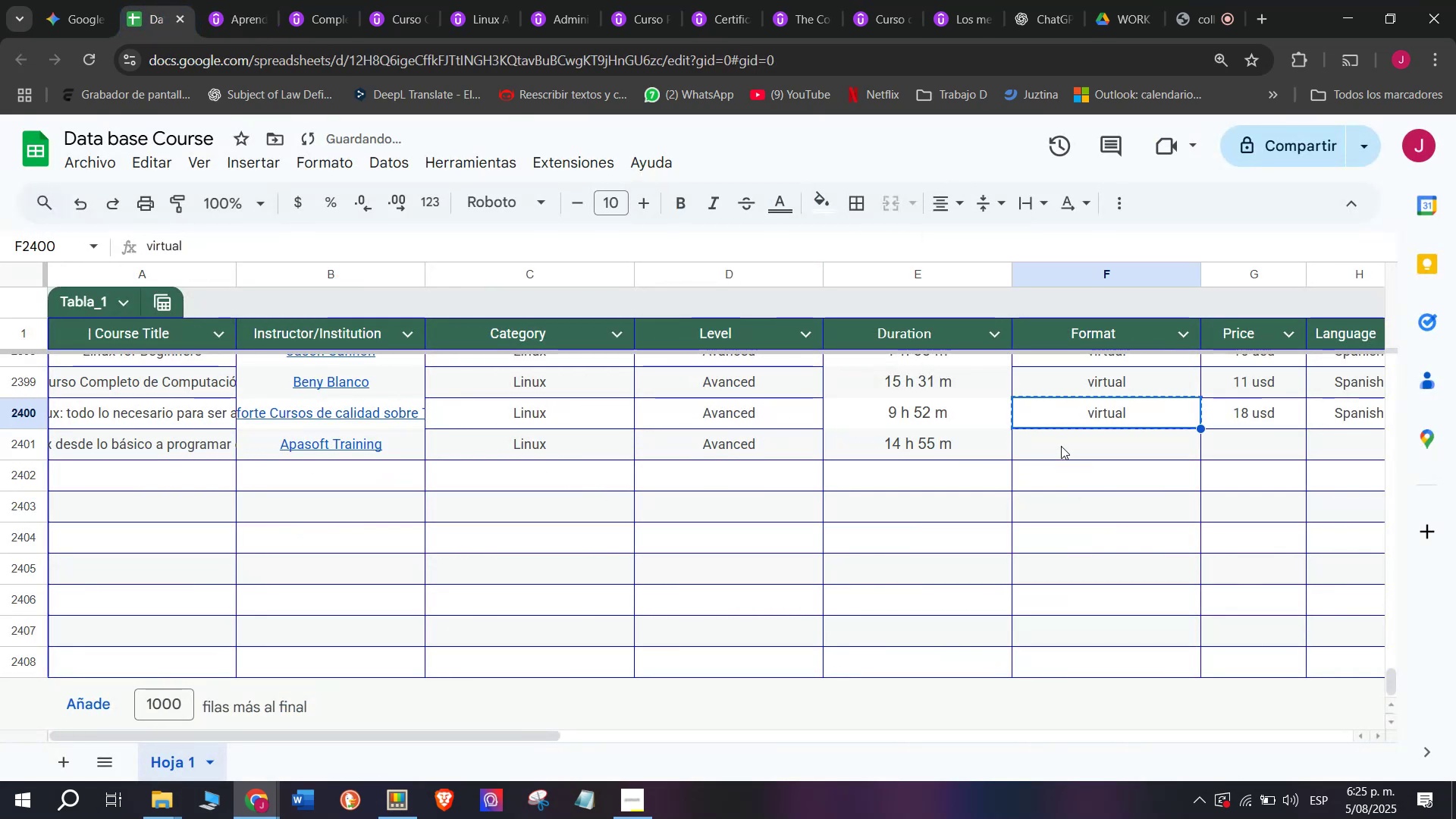 
key(Control+ControlLeft)
 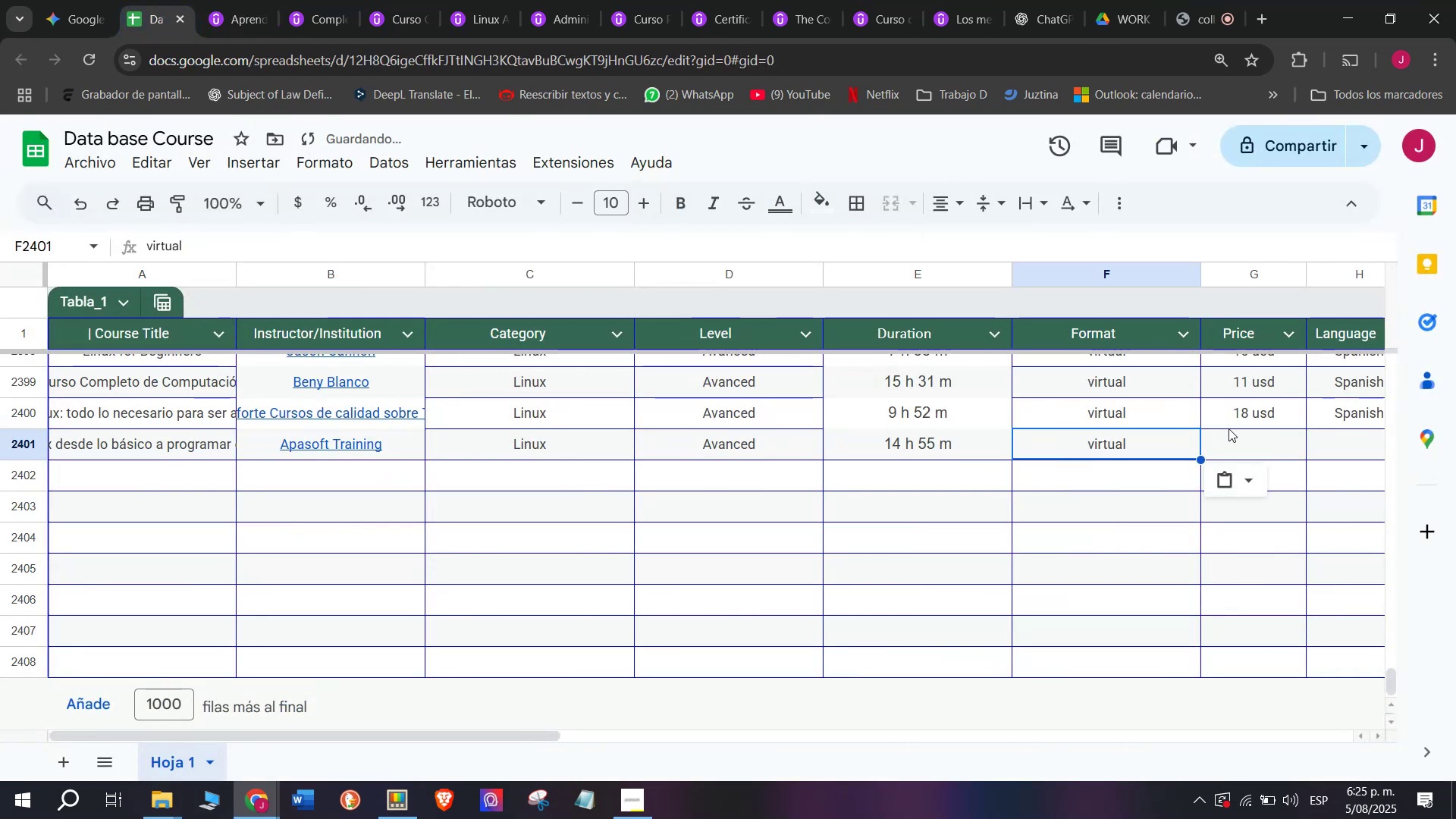 
key(Z)
 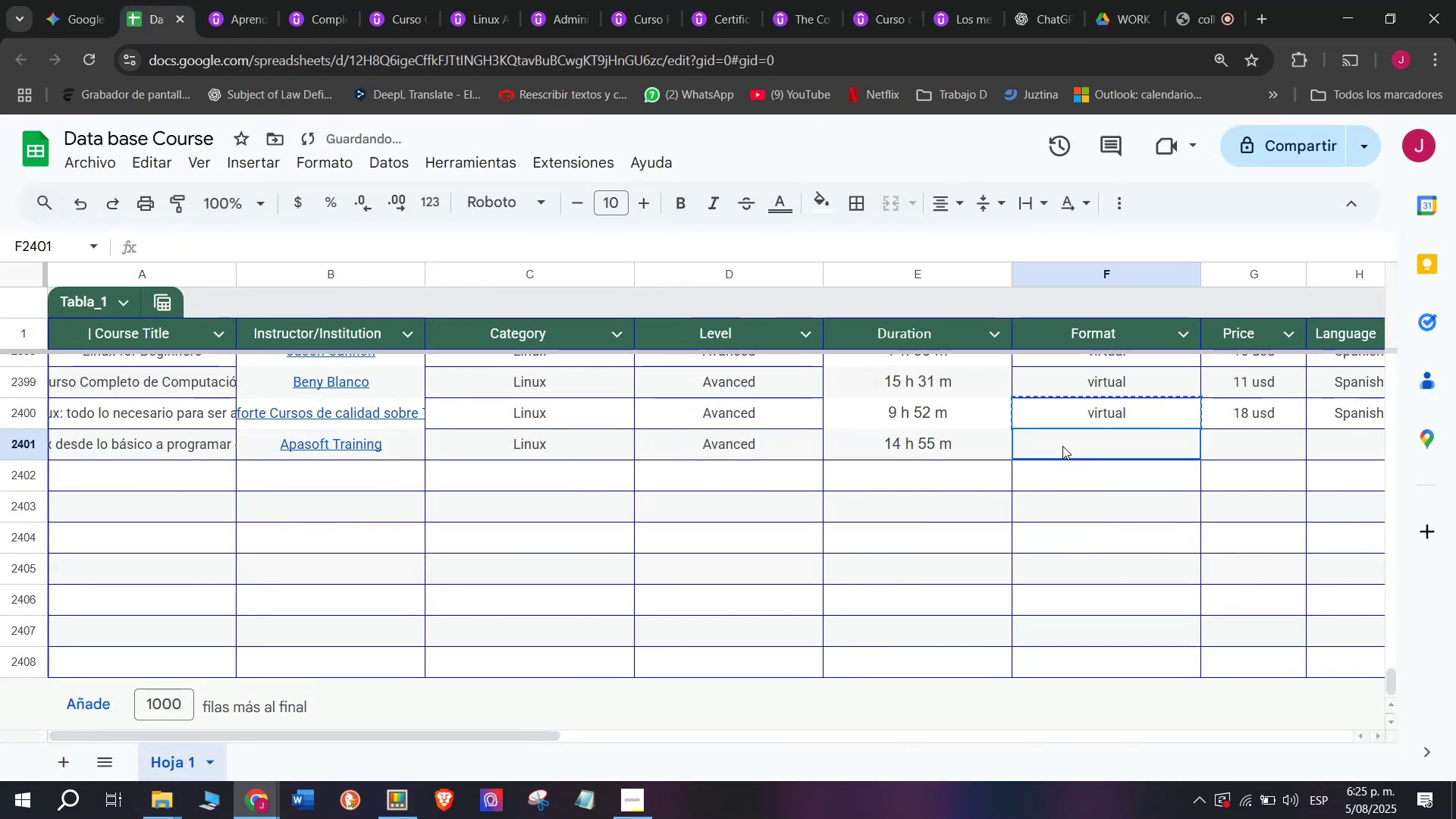 
key(Control+V)
 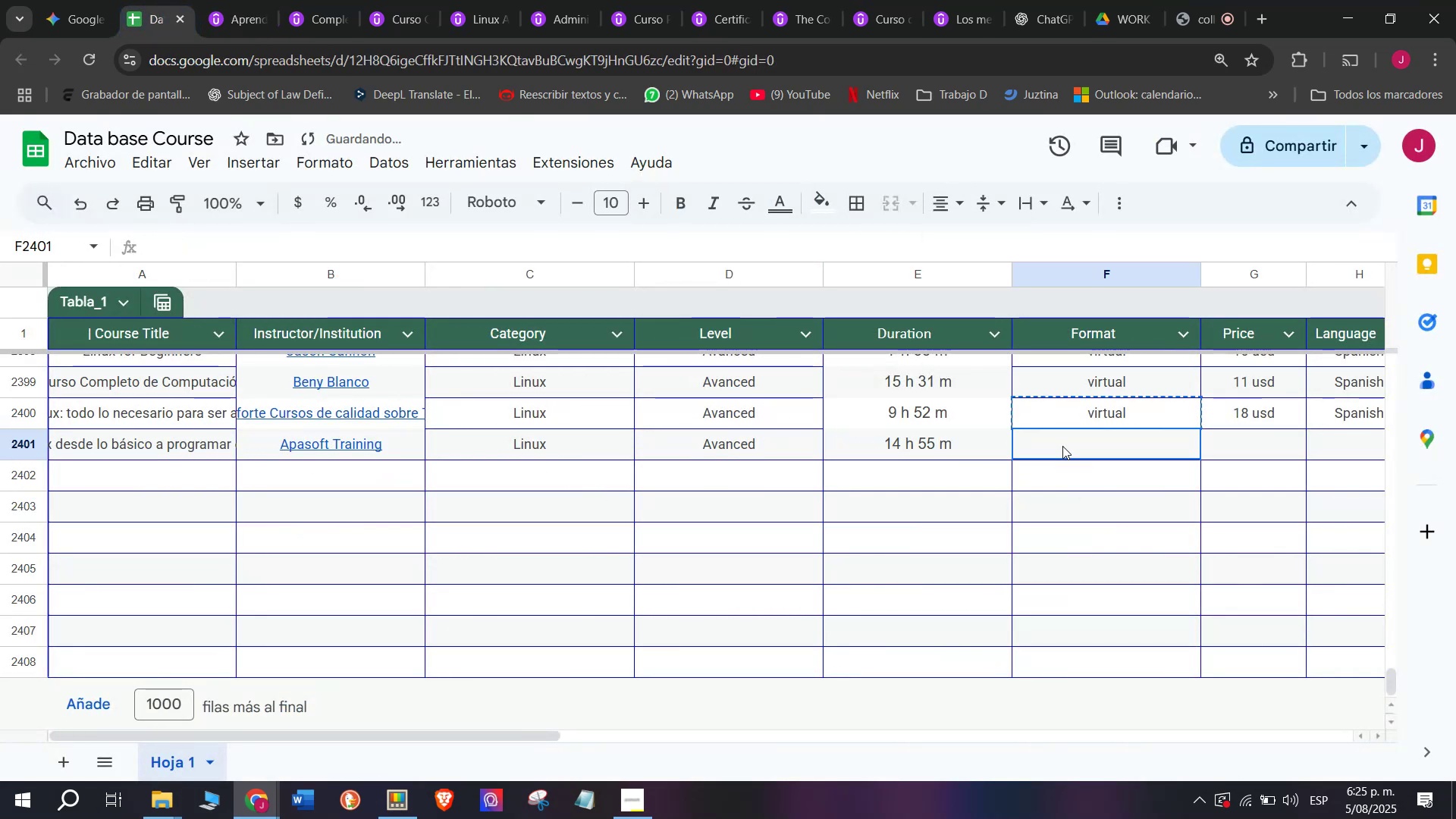 
double_click([1062, 446])
 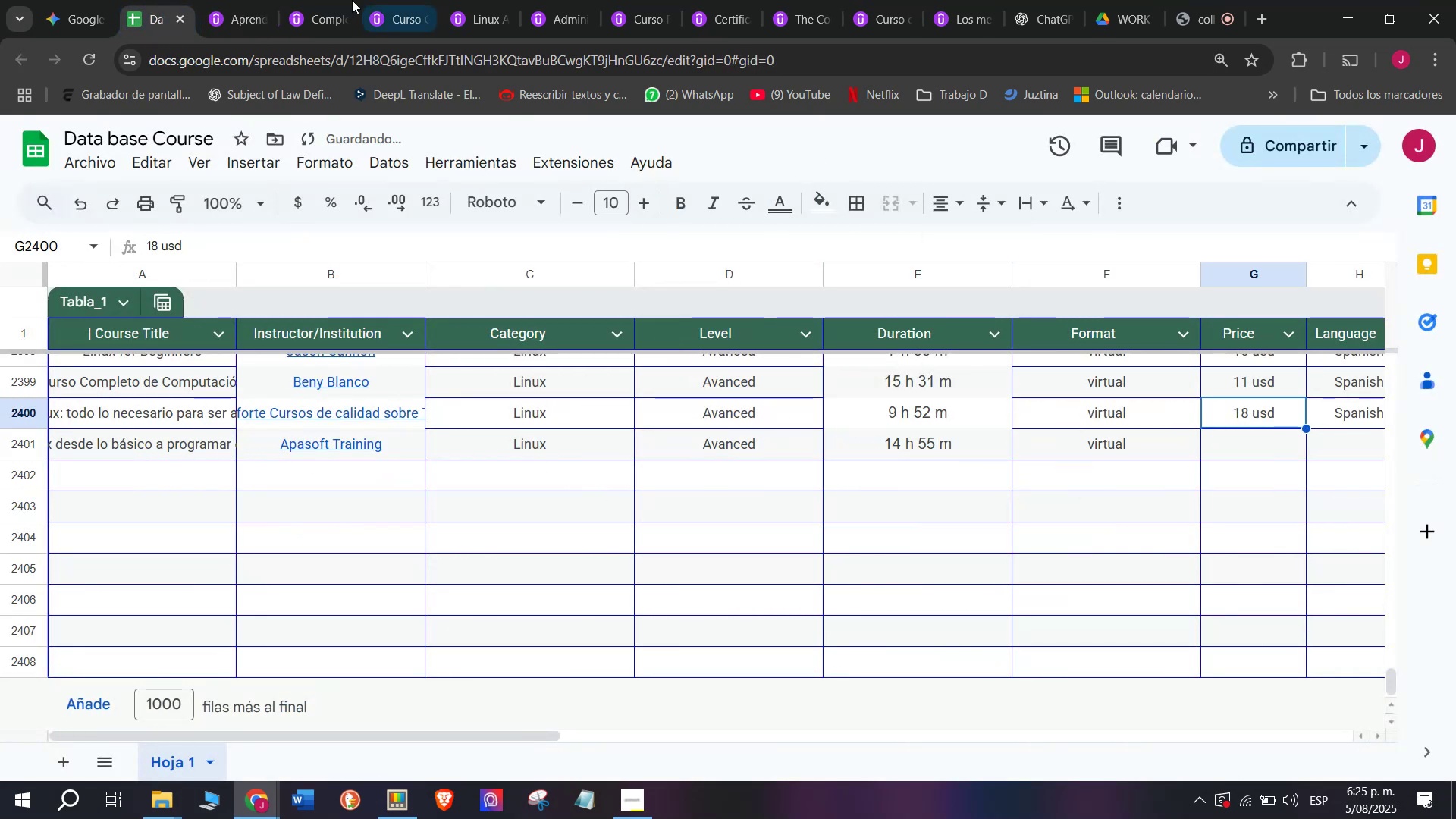 
left_click([250, 0])
 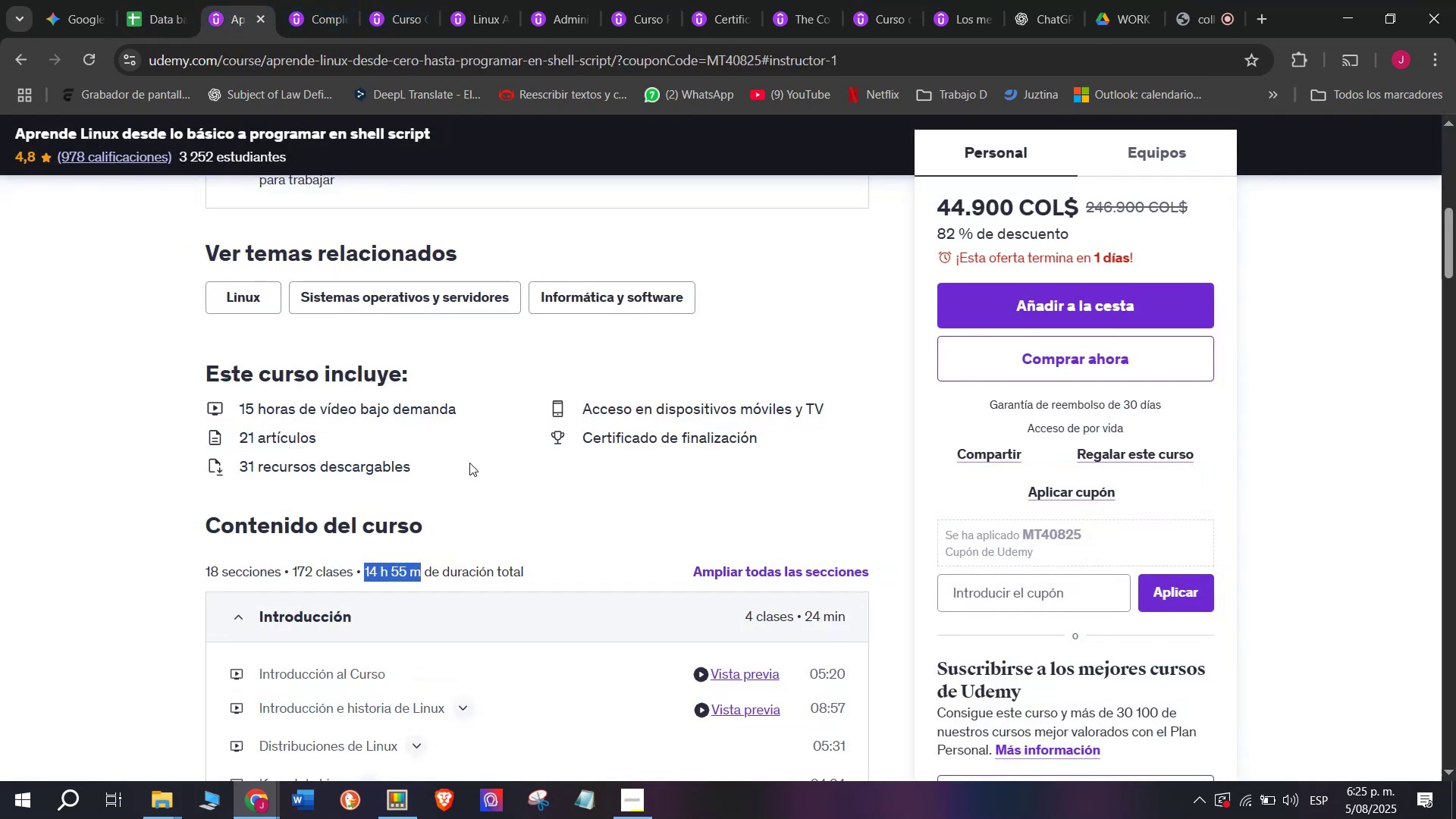 
scroll: coordinate [466, 414], scroll_direction: up, amount: 3.0
 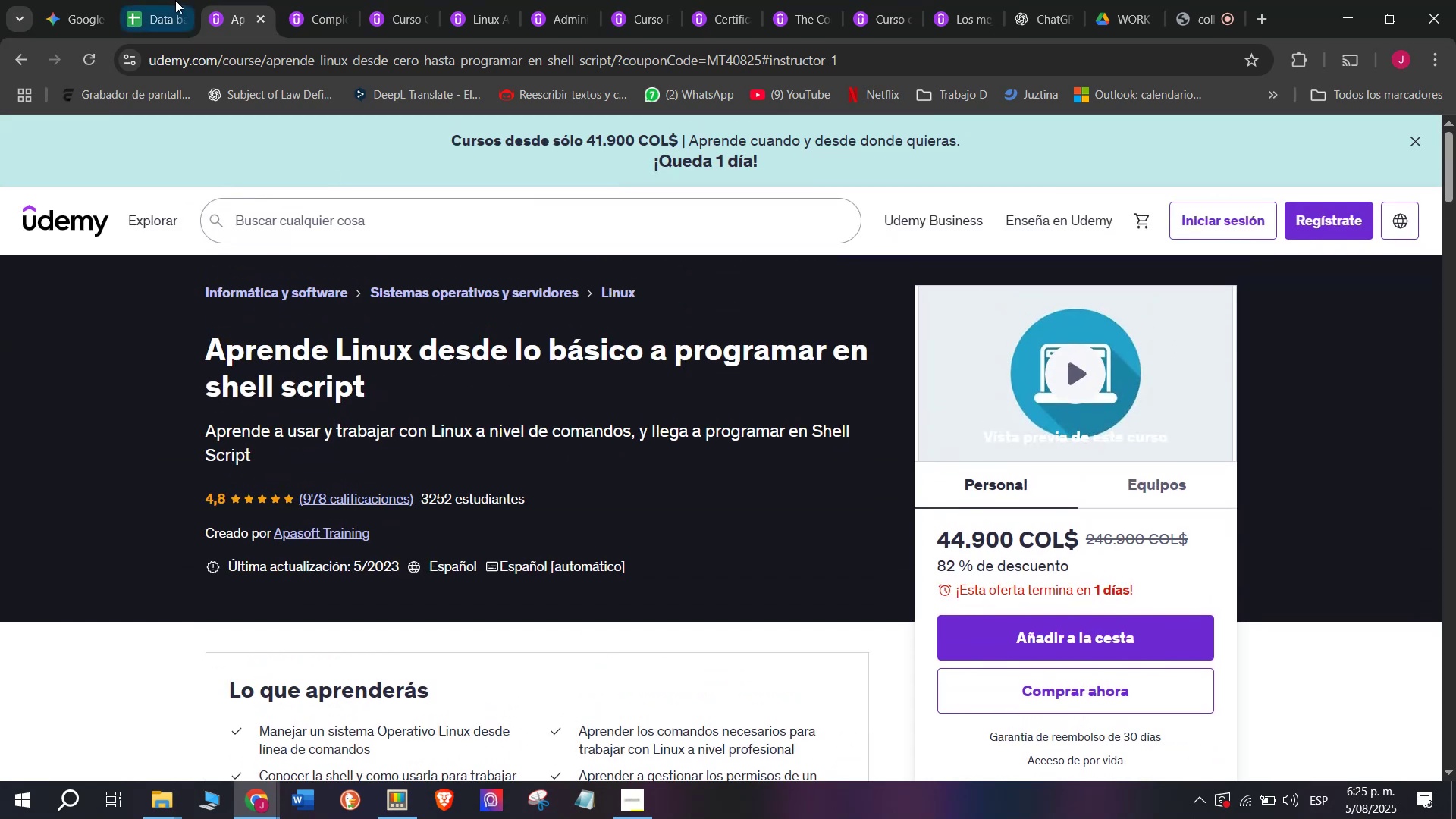 
left_click([173, 0])
 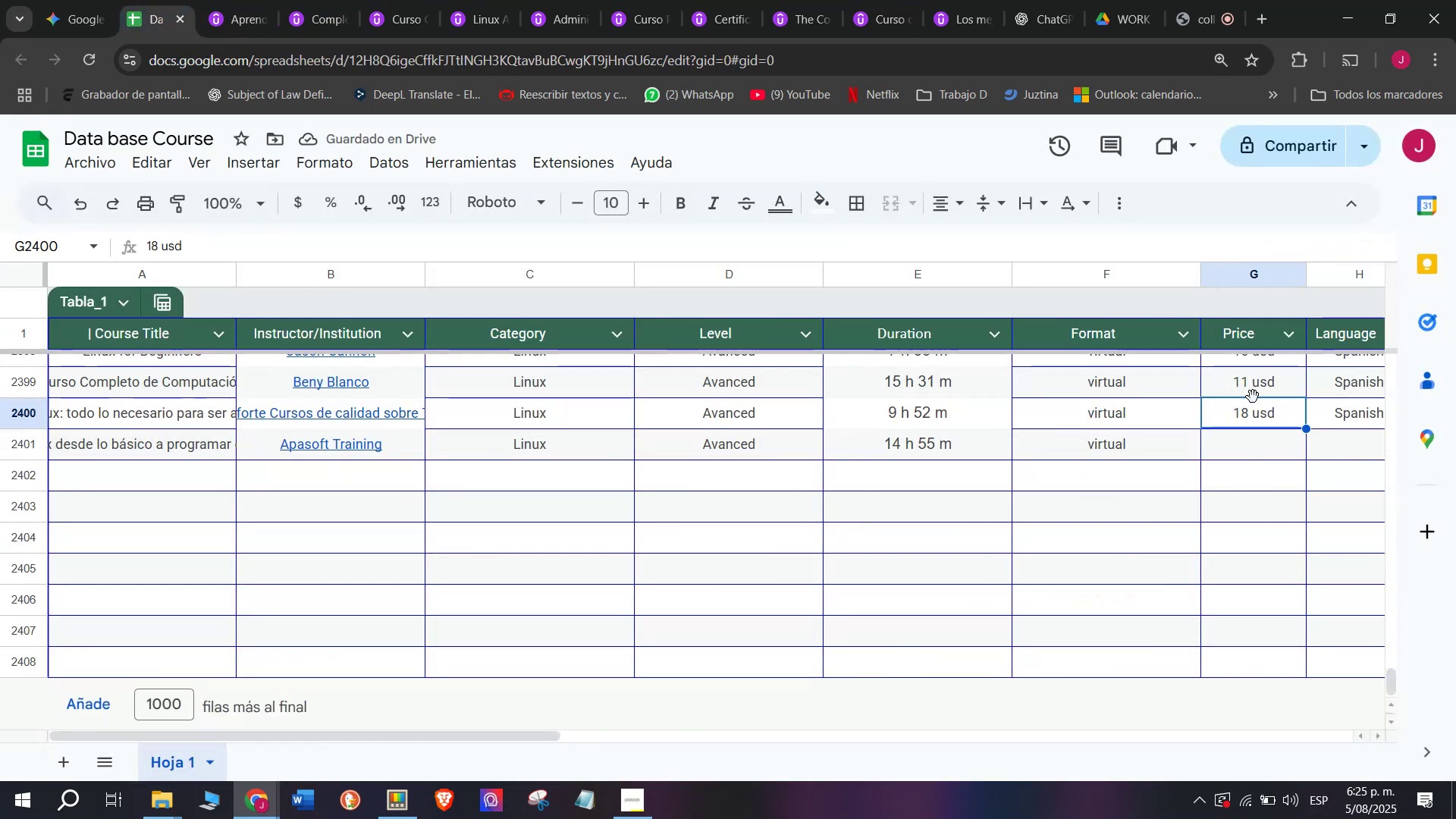 
left_click([1253, 396])
 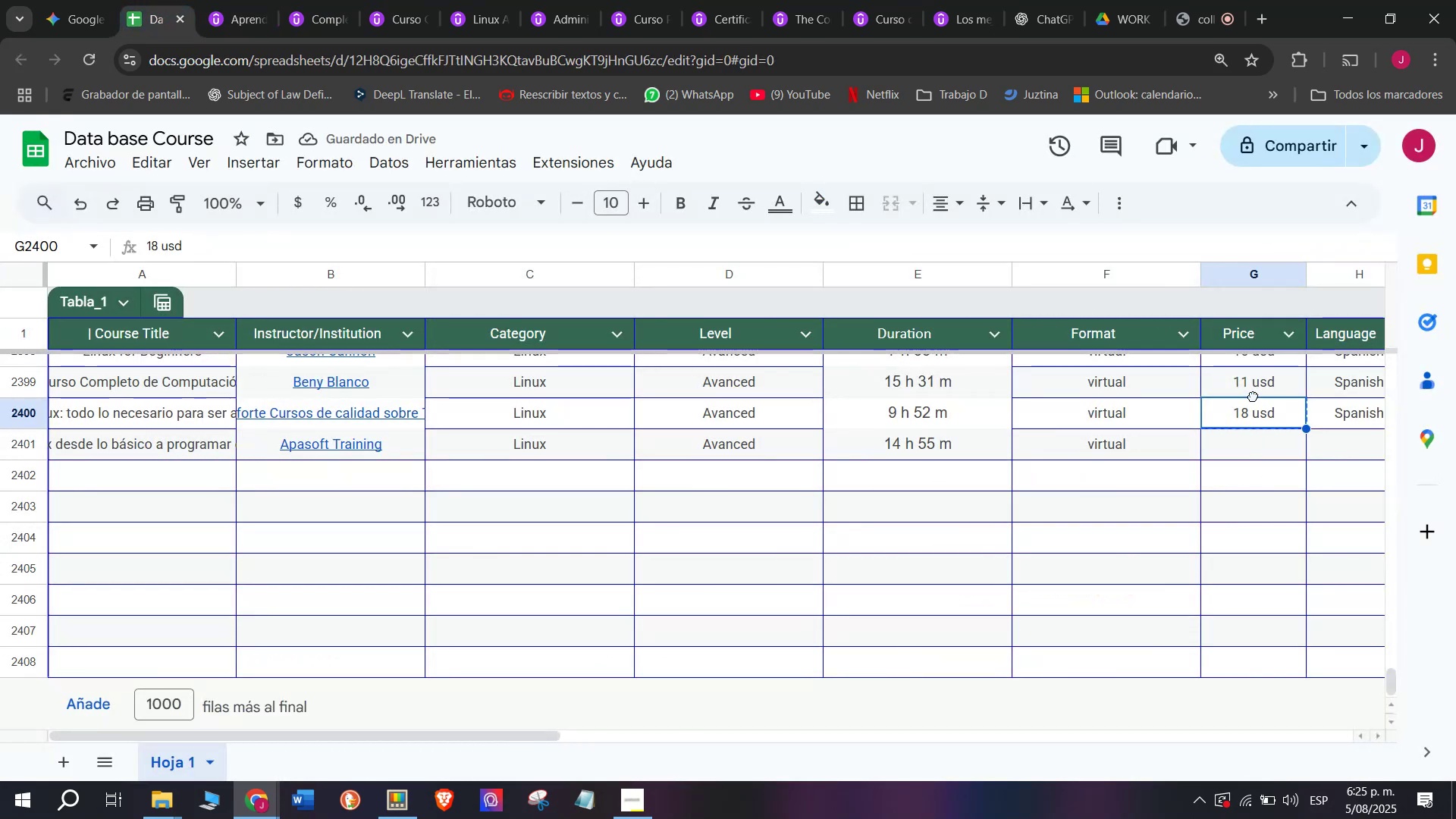 
key(Break)
 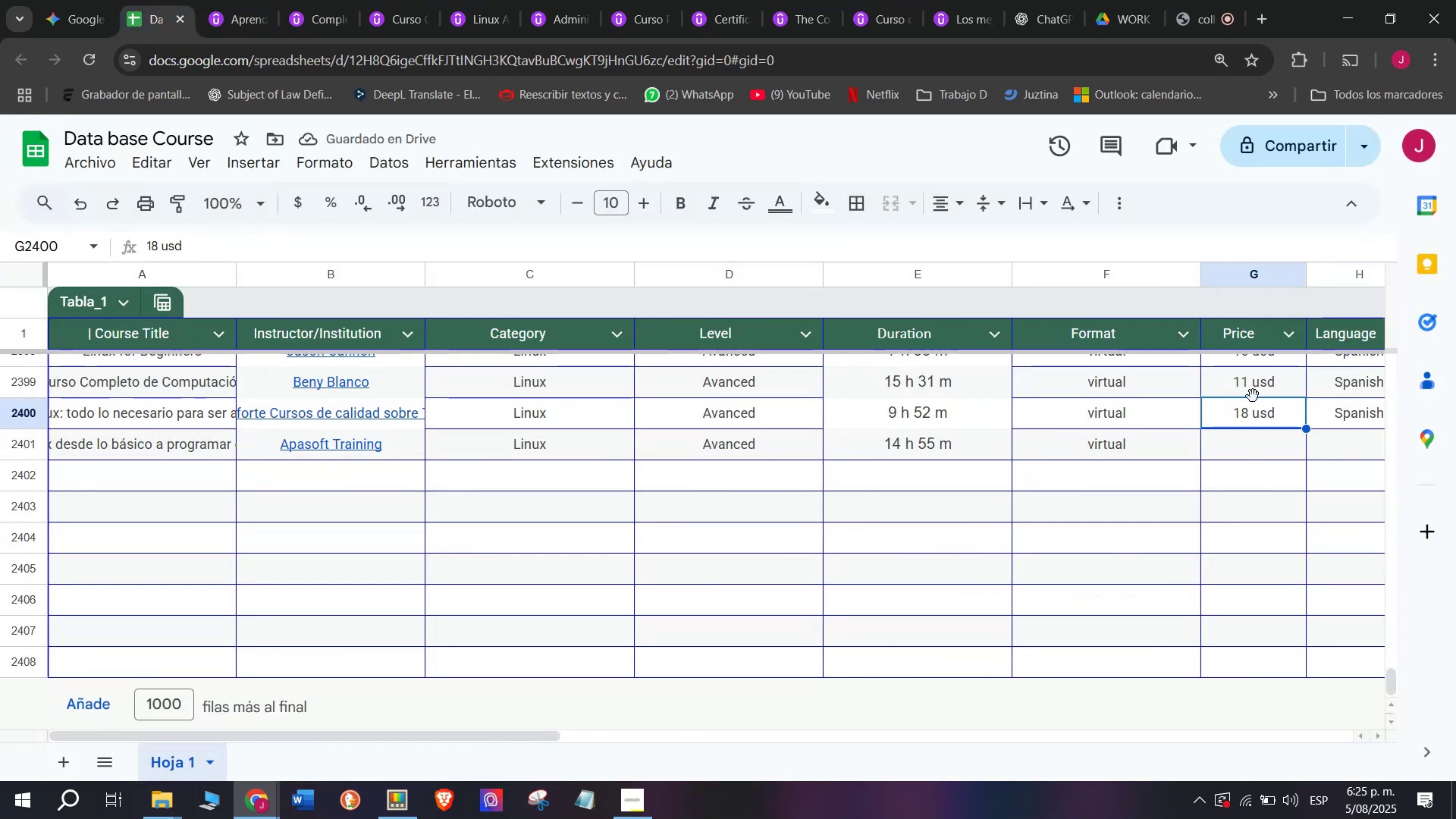 
key(Control+ControlLeft)
 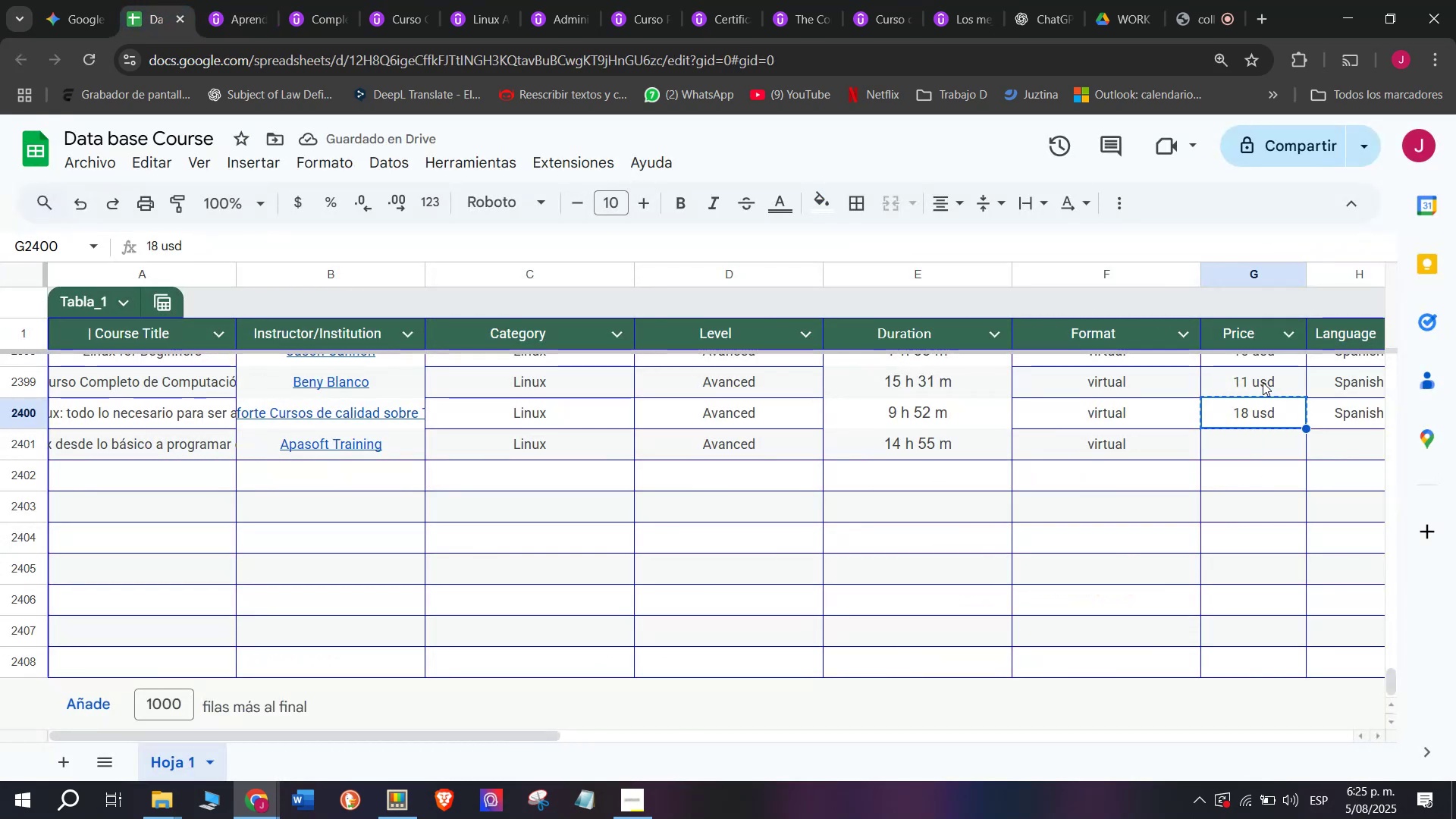 
key(Control+C)
 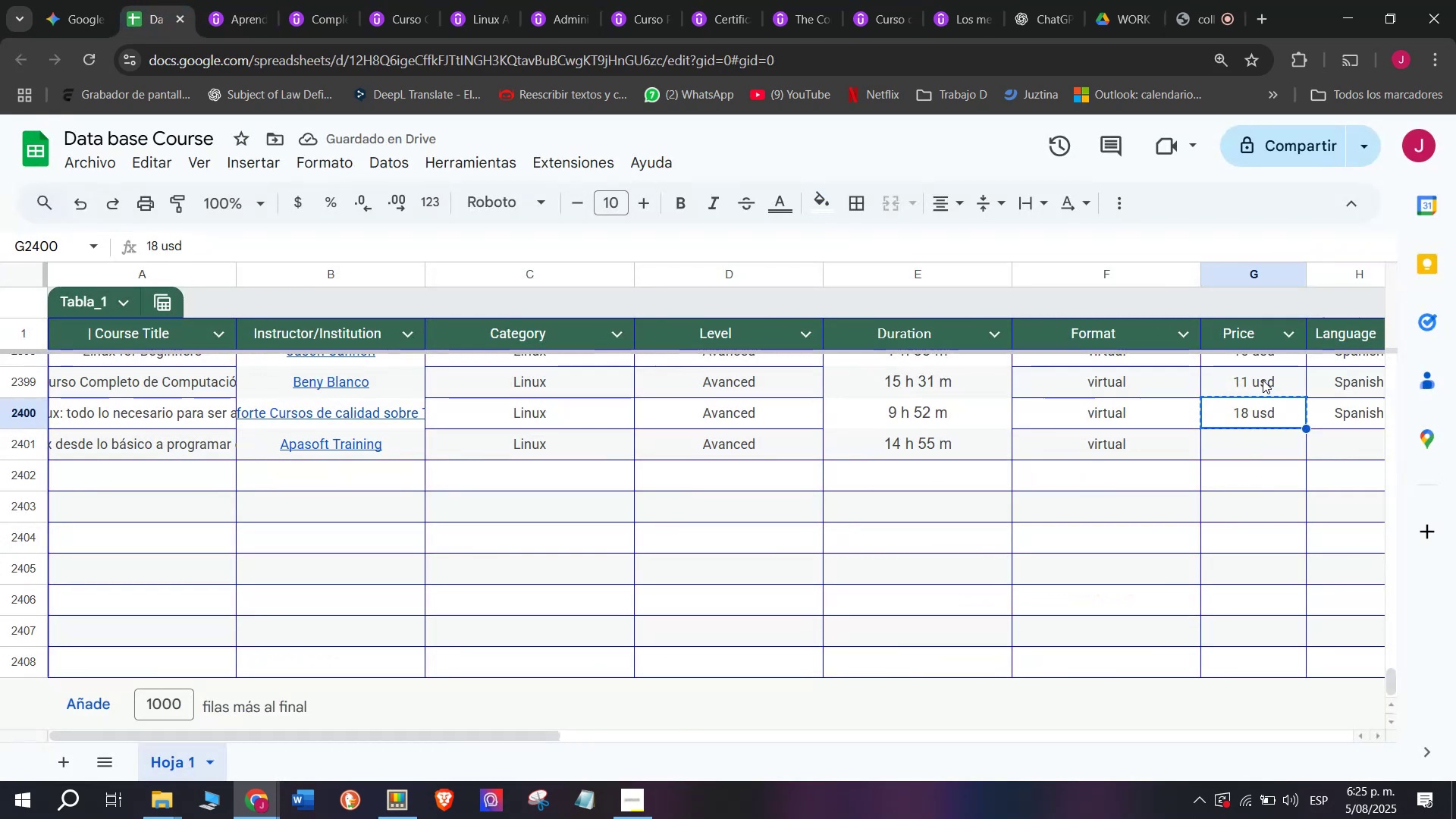 
key(Control+ControlLeft)
 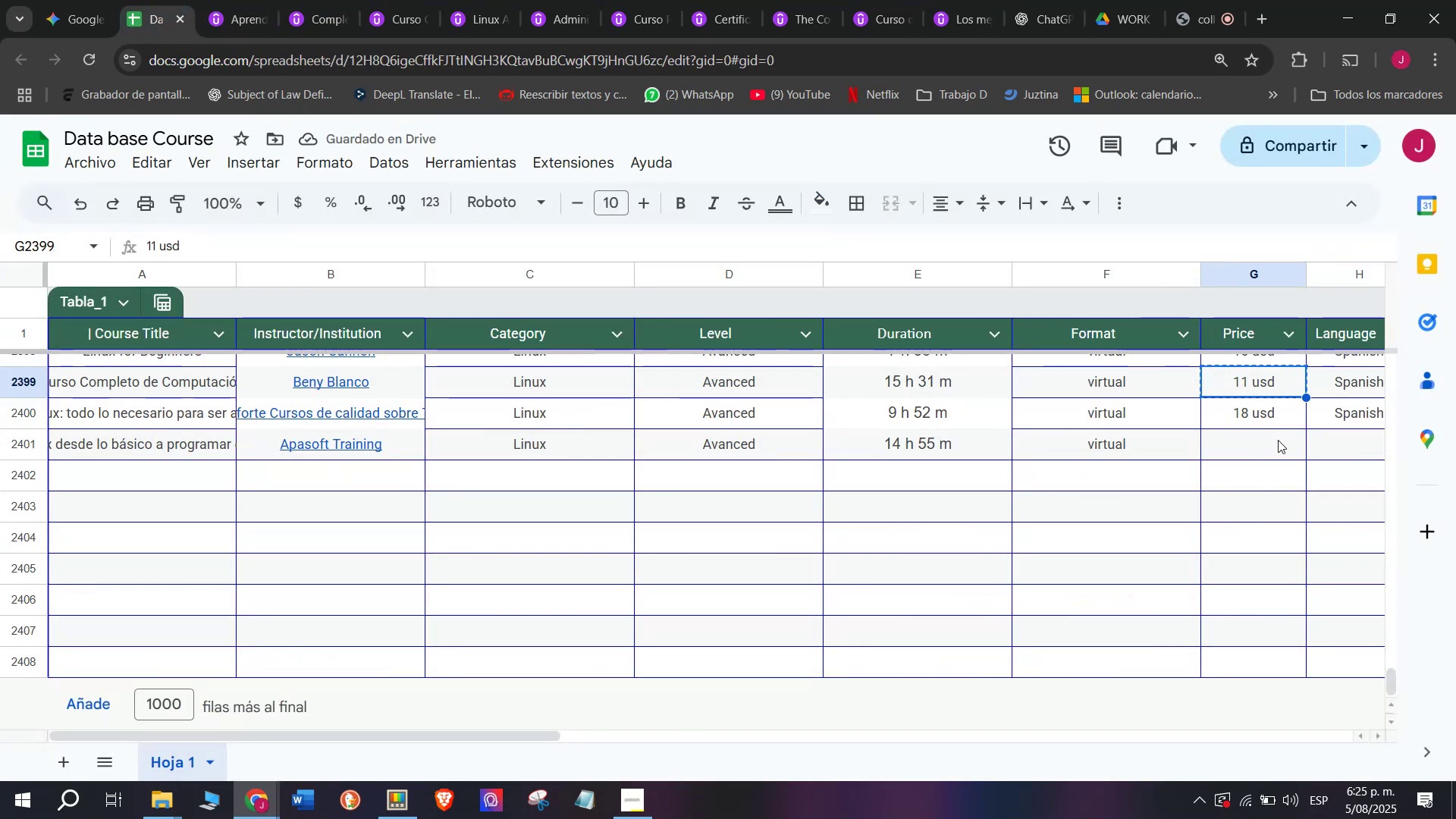 
key(Break)
 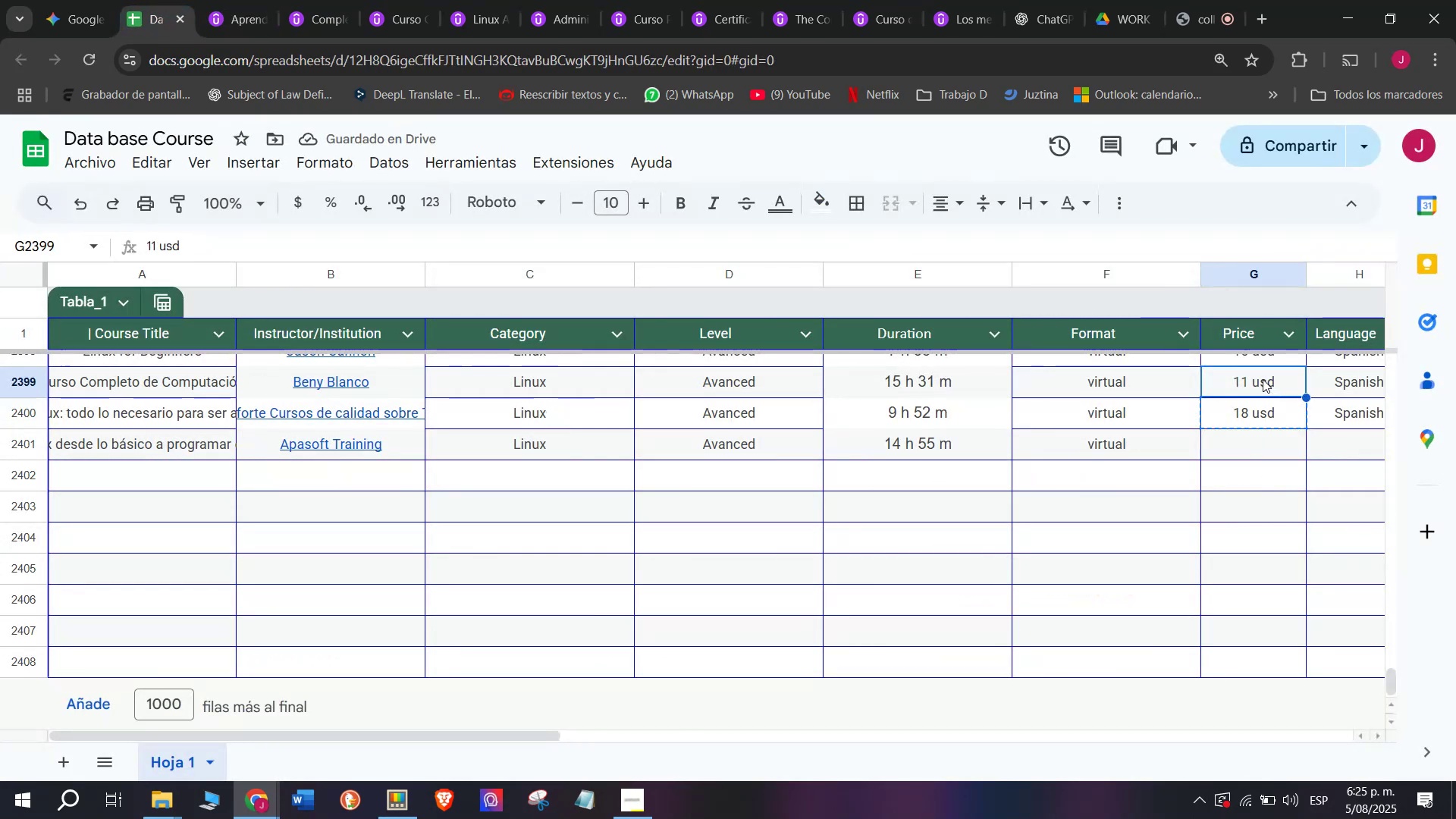 
key(Control+C)
 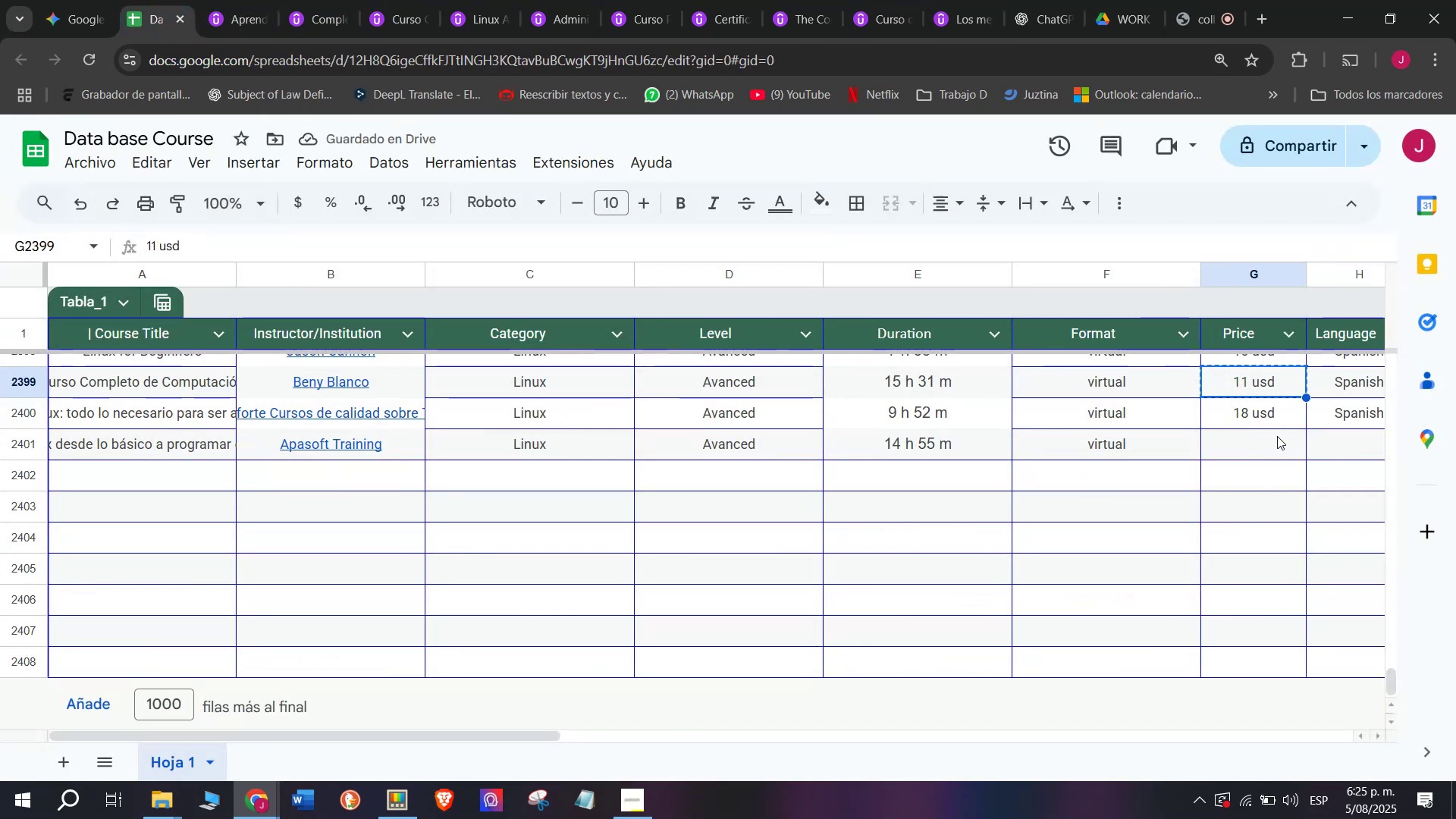 
left_click([1278, 440])
 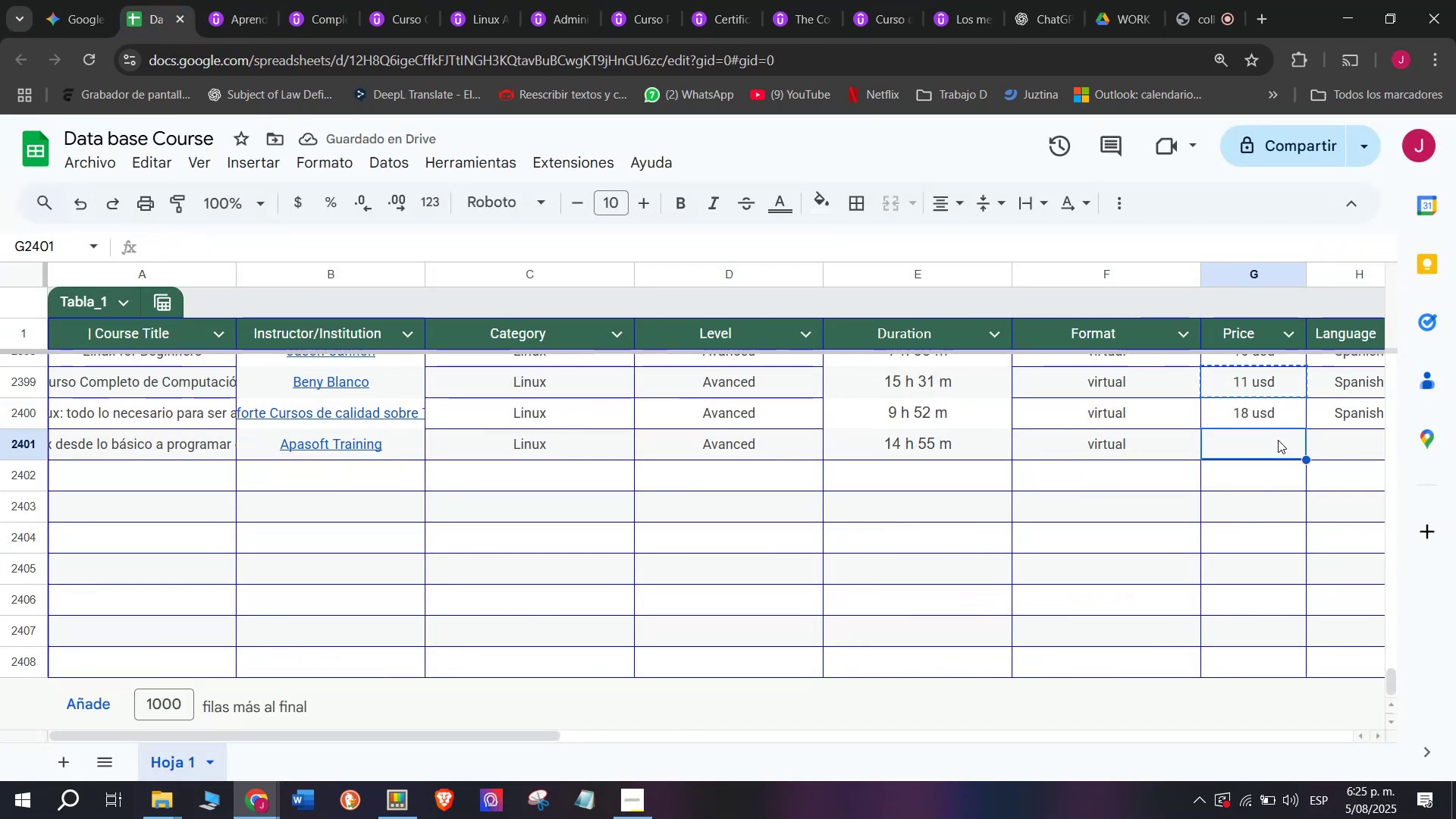 
key(Z)
 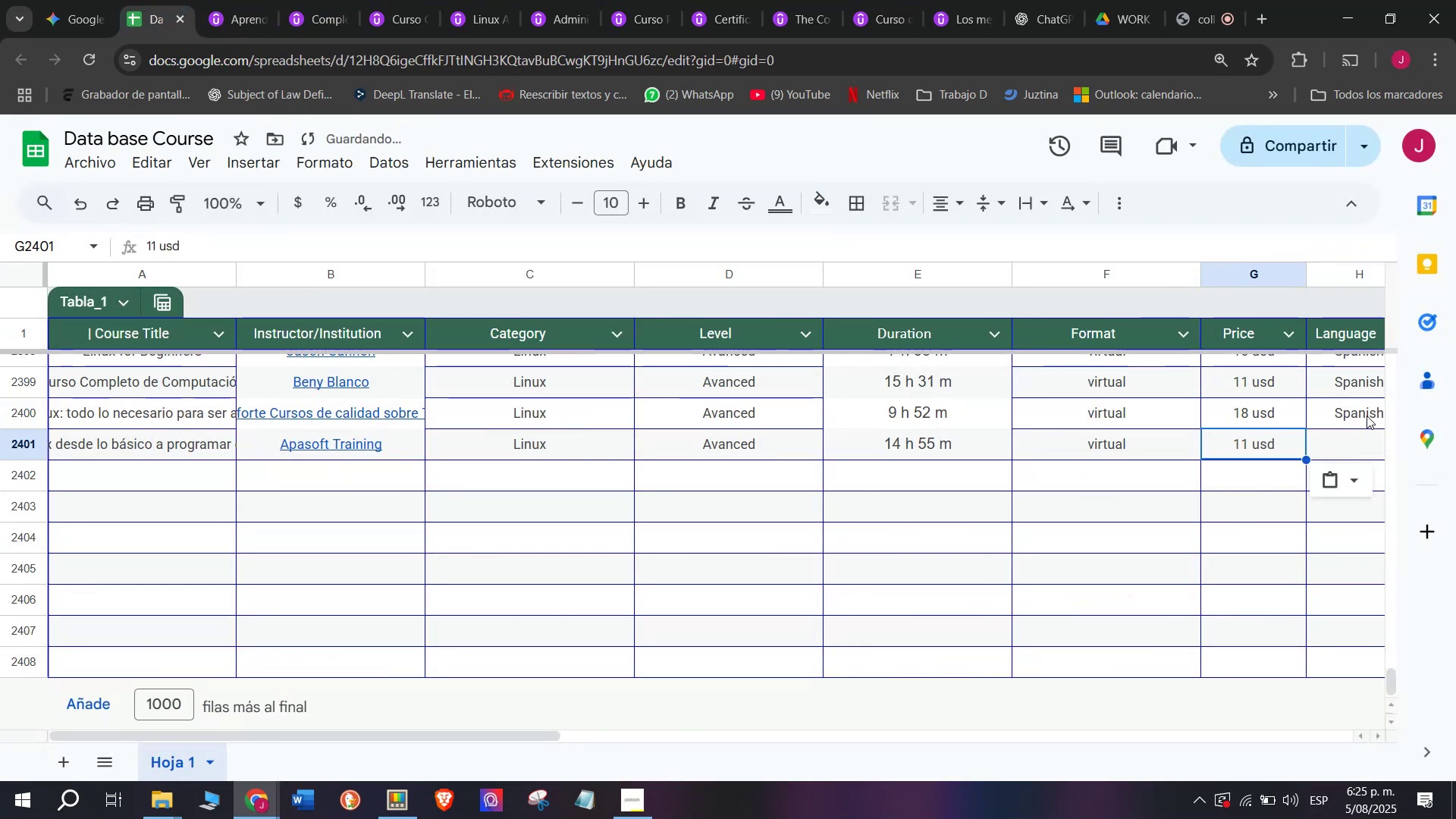 
key(Control+ControlLeft)
 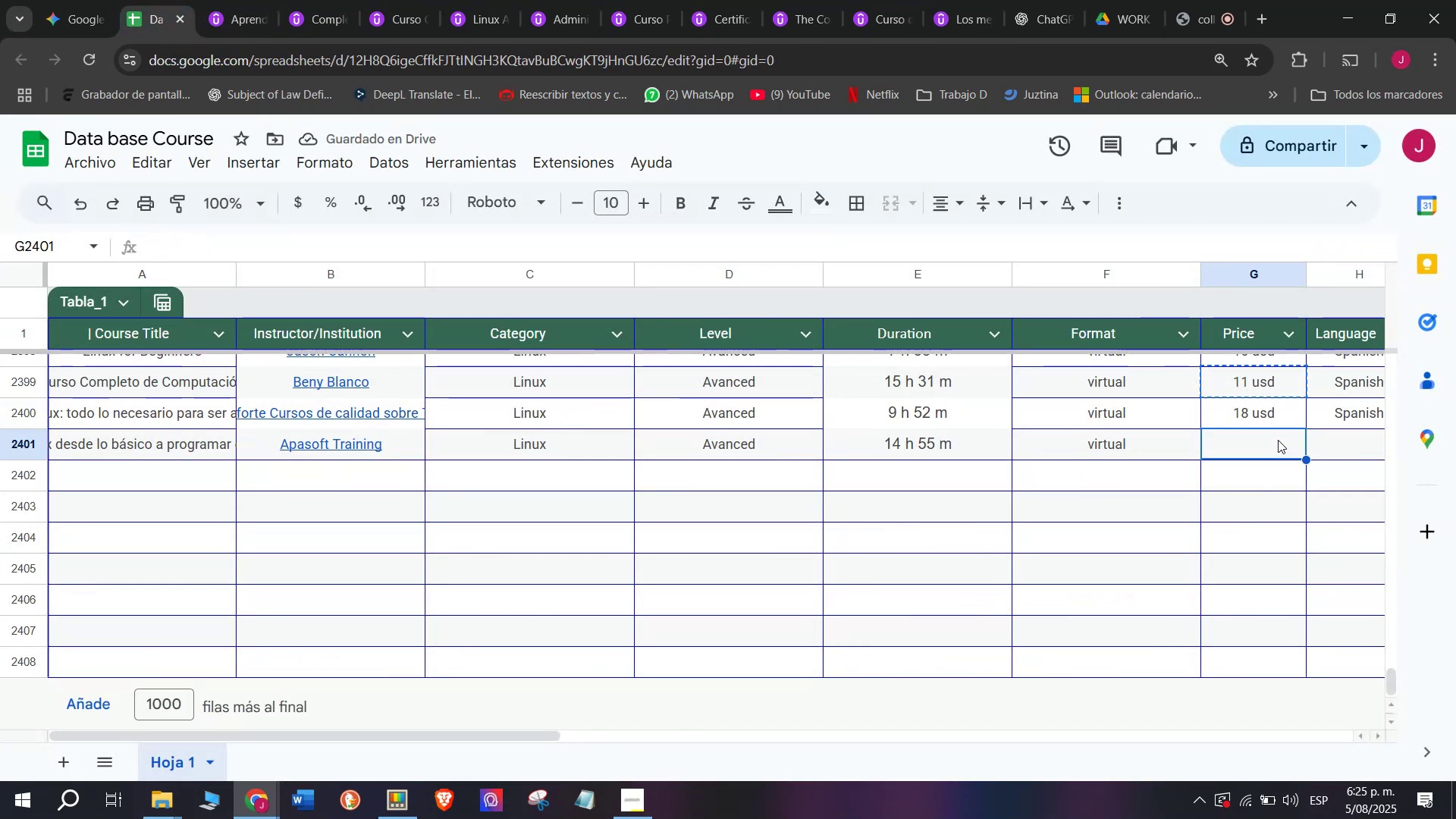 
key(Control+V)
 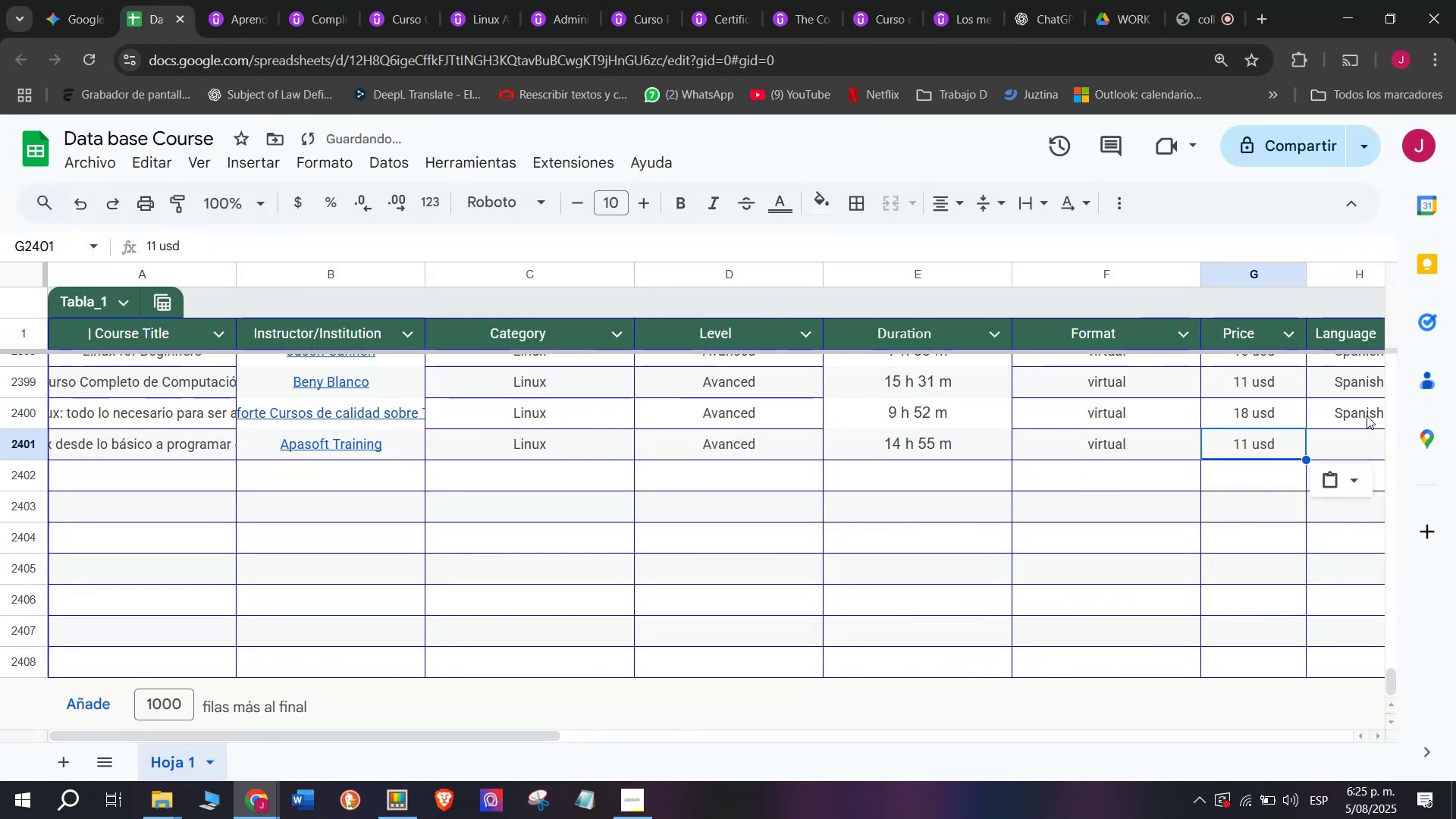 
left_click([1367, 413])
 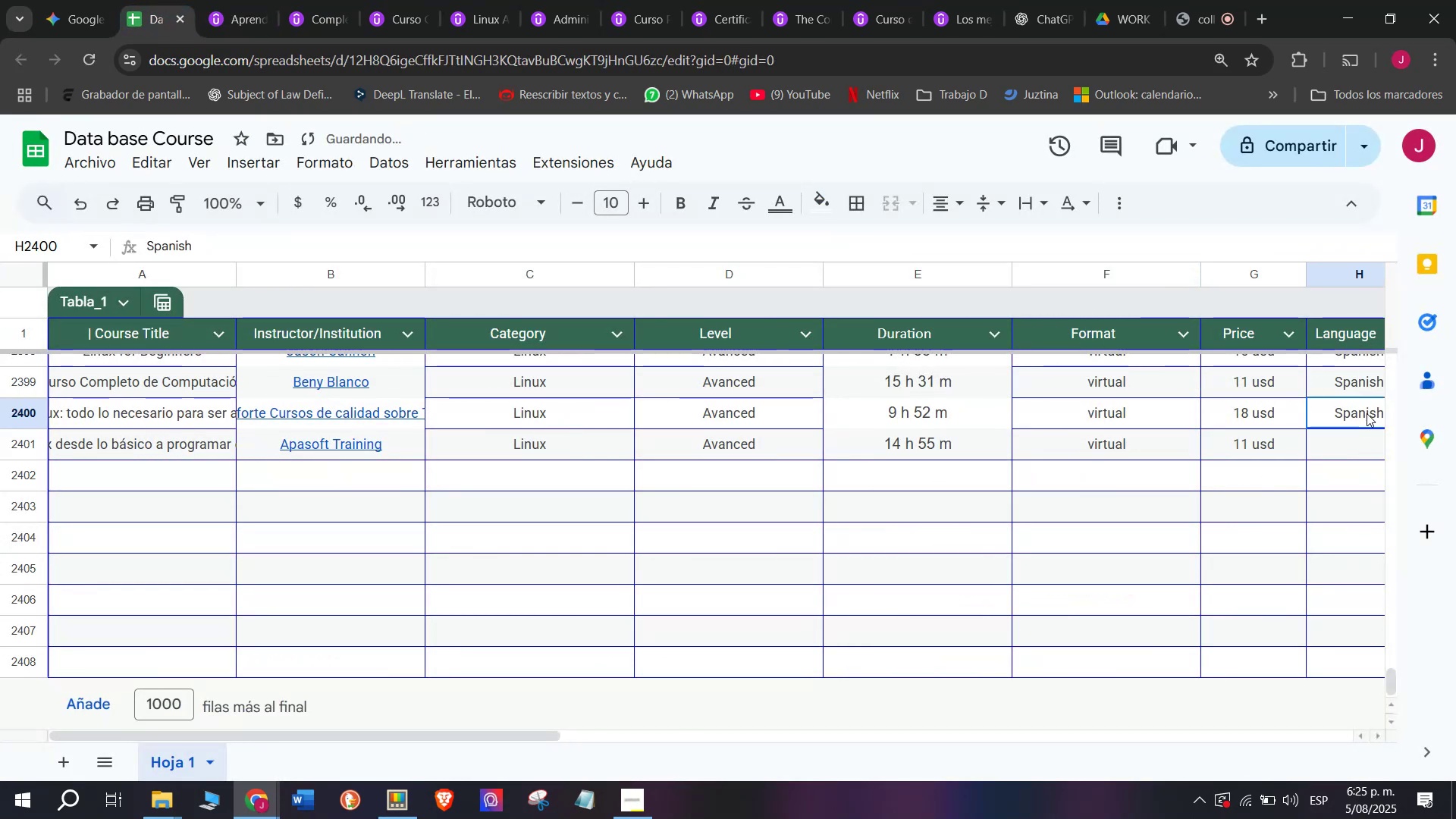 
key(Control+ControlLeft)
 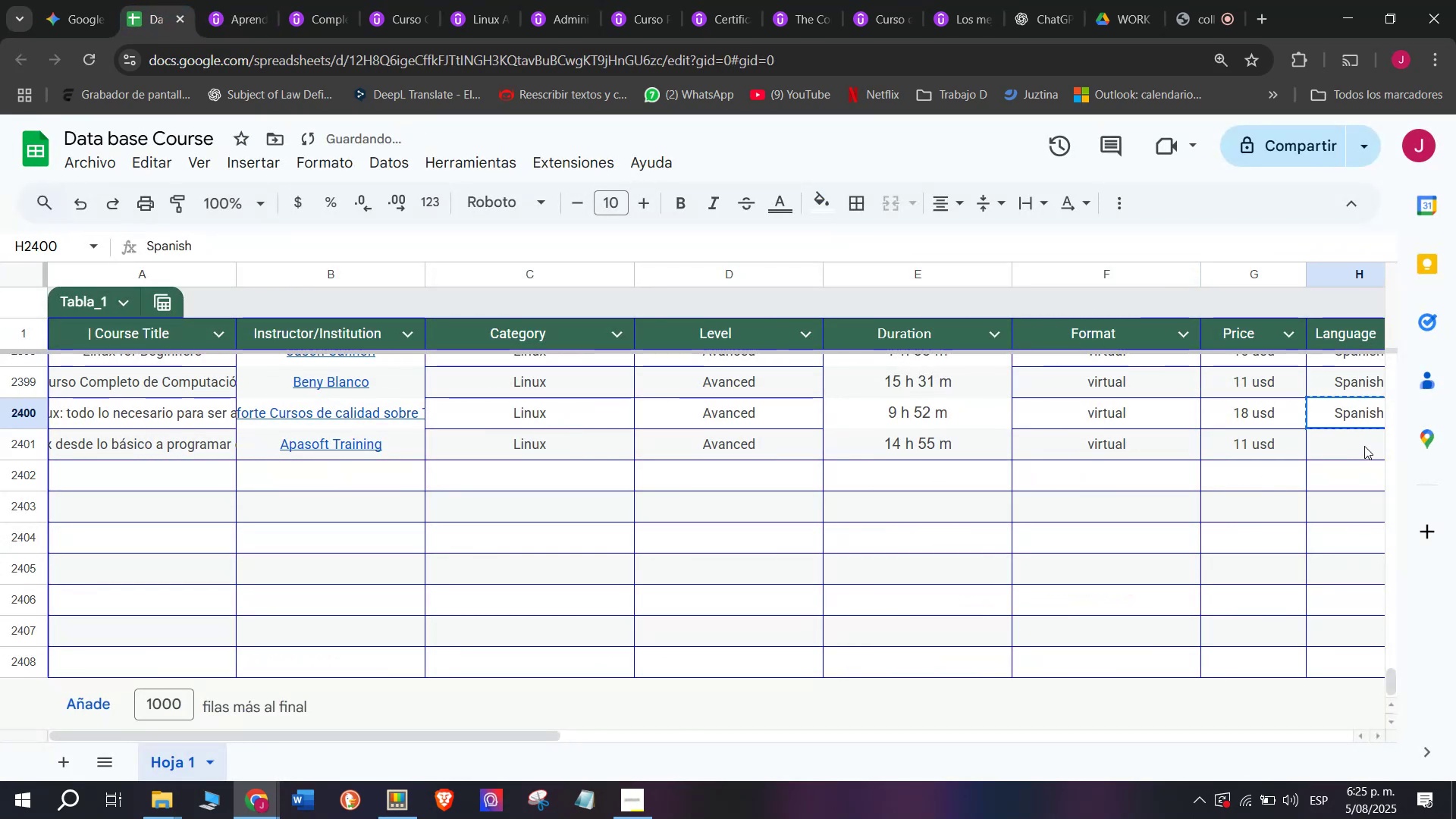 
key(Break)
 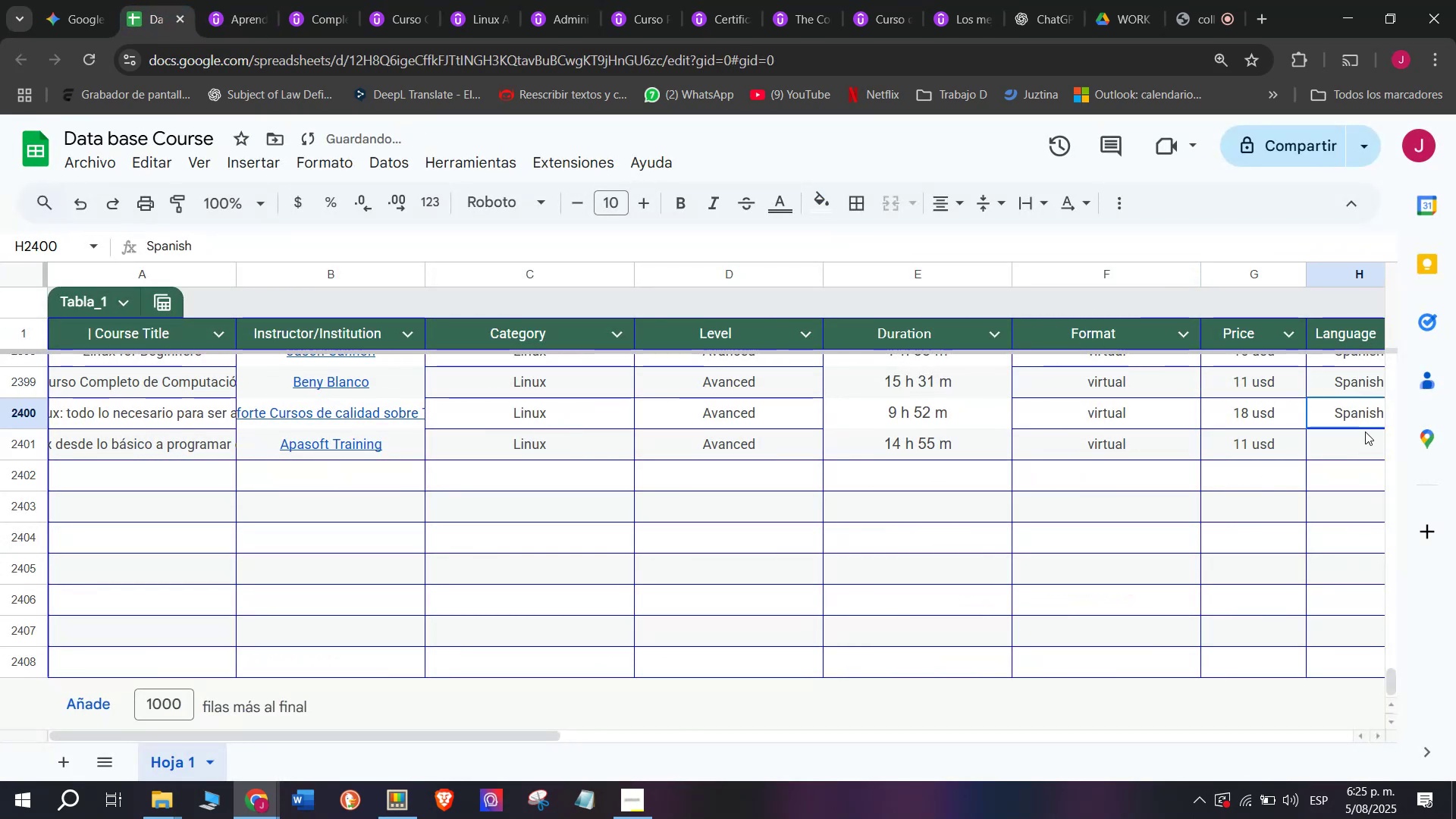 
key(Control+C)
 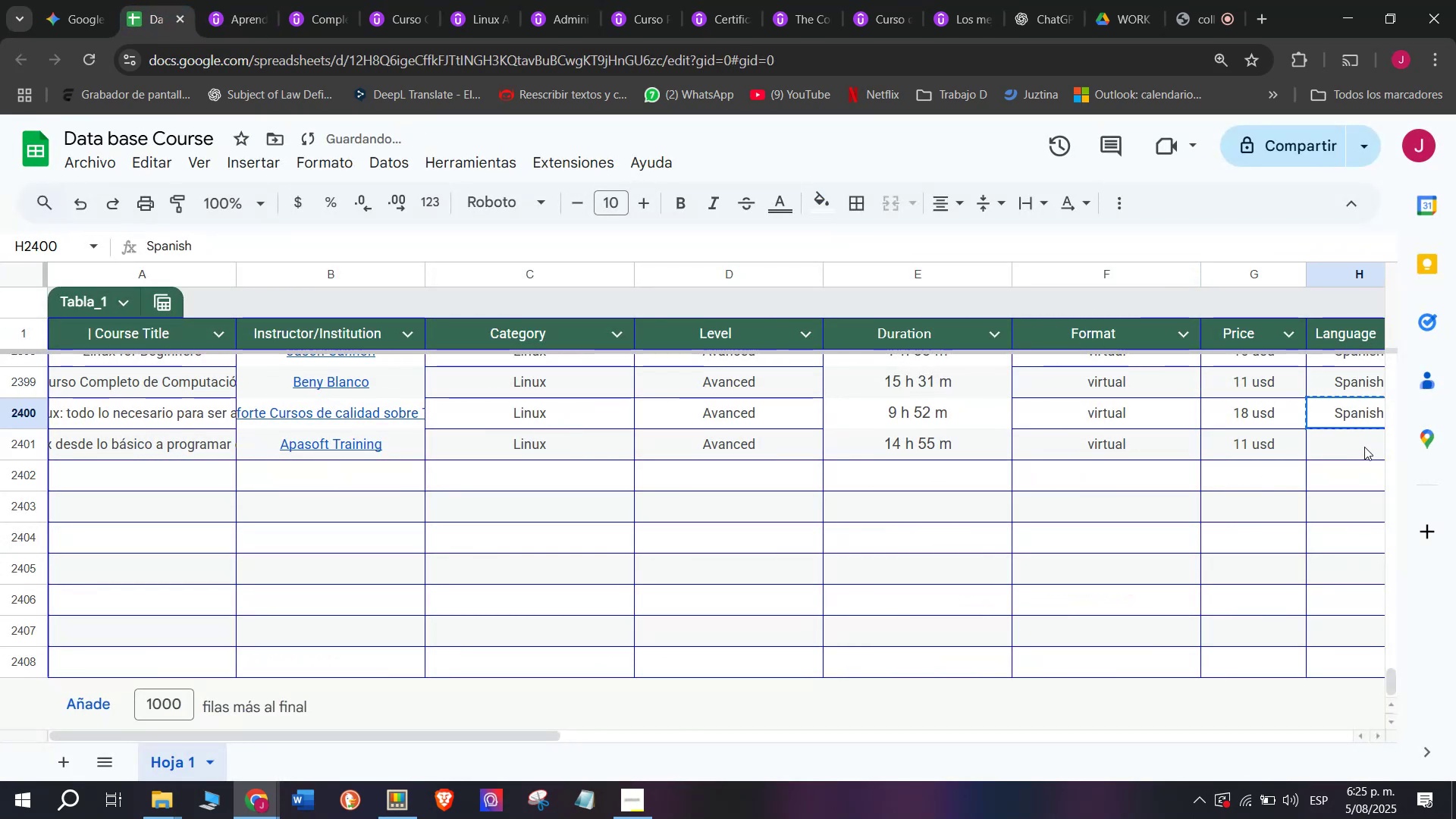 
left_click([1364, 447])
 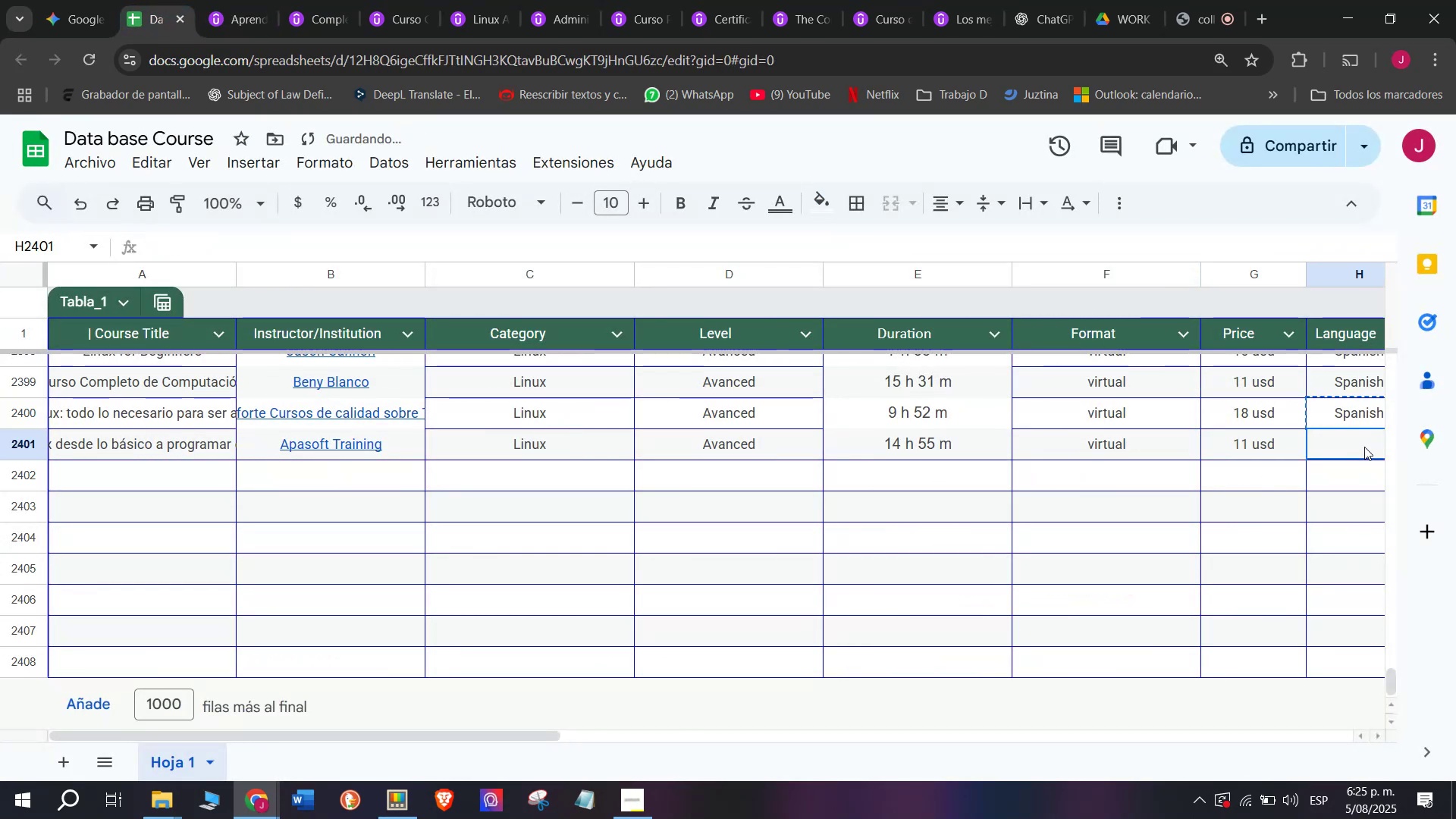 
key(Z)
 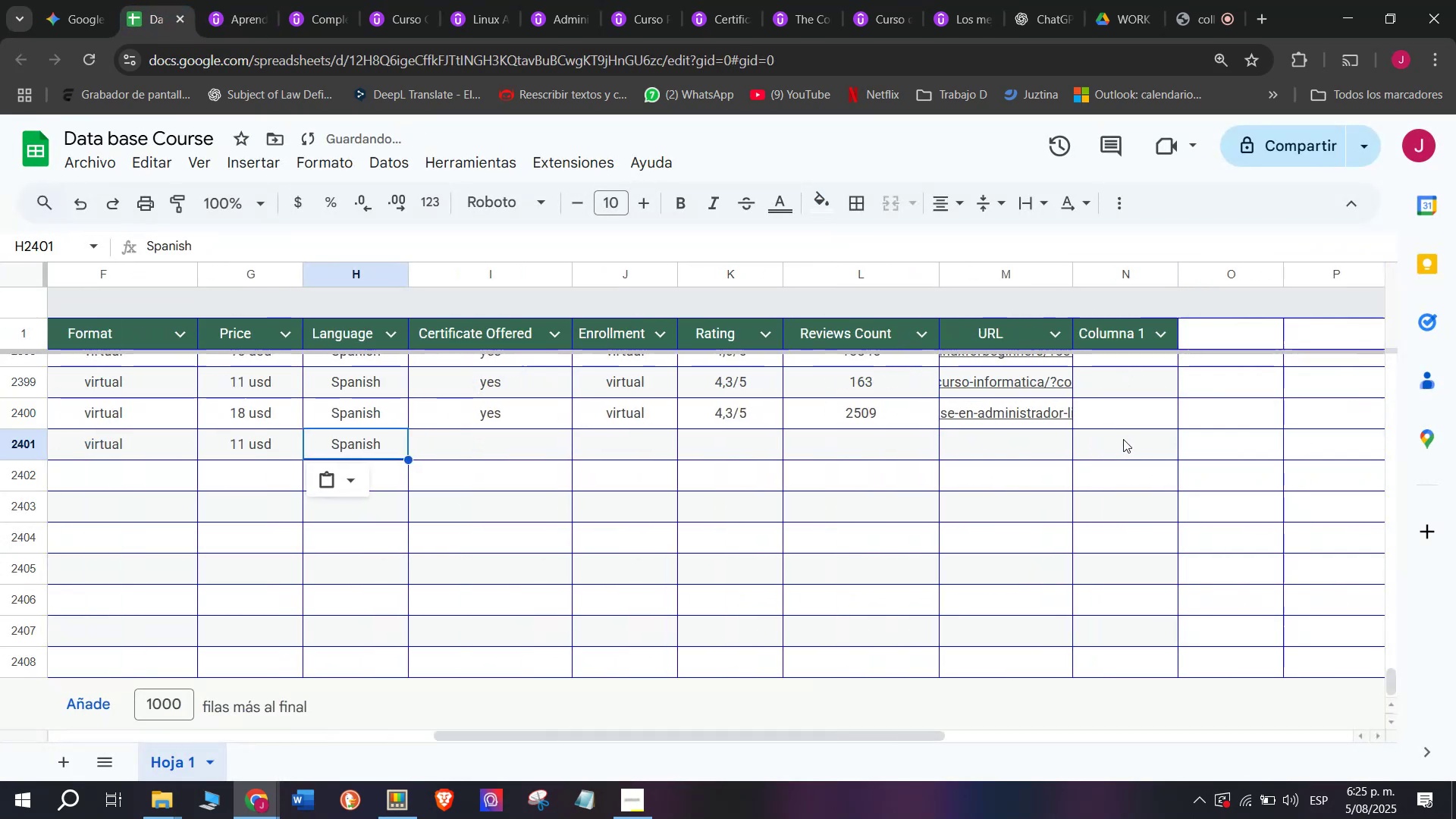 
key(Control+ControlLeft)
 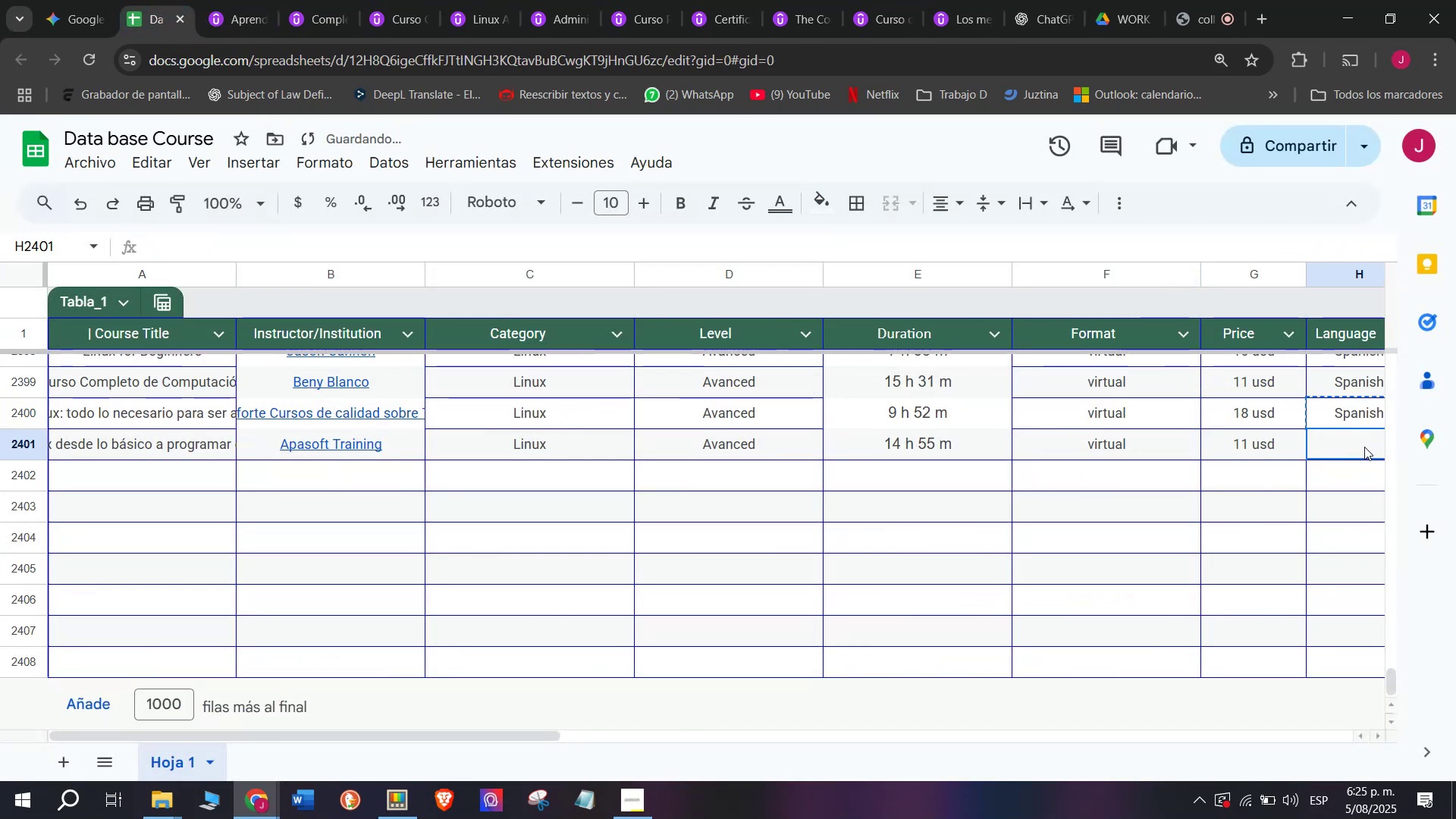 
key(Control+V)
 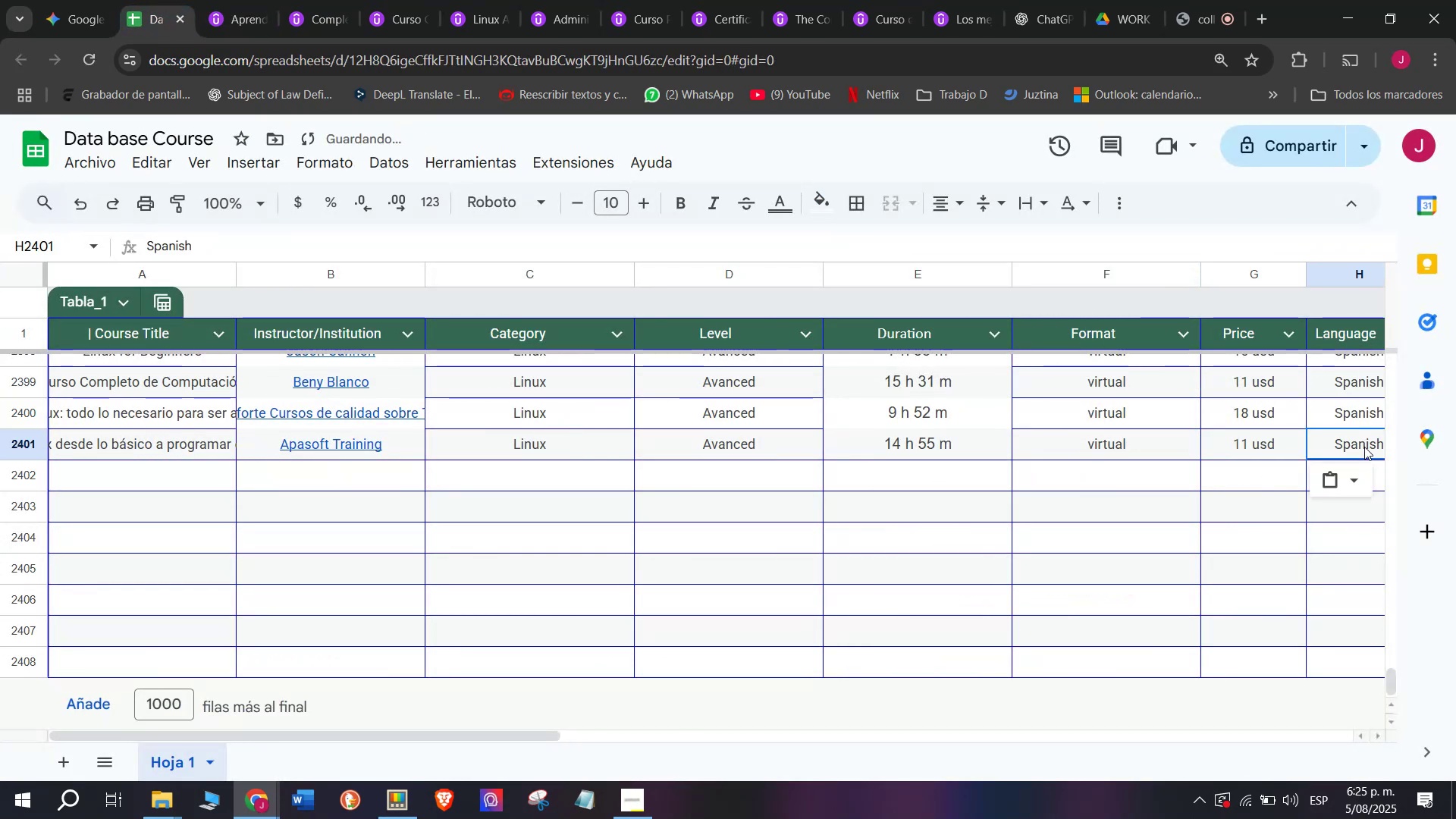 
scroll: coordinate [269, 436], scroll_direction: down, amount: 3.0
 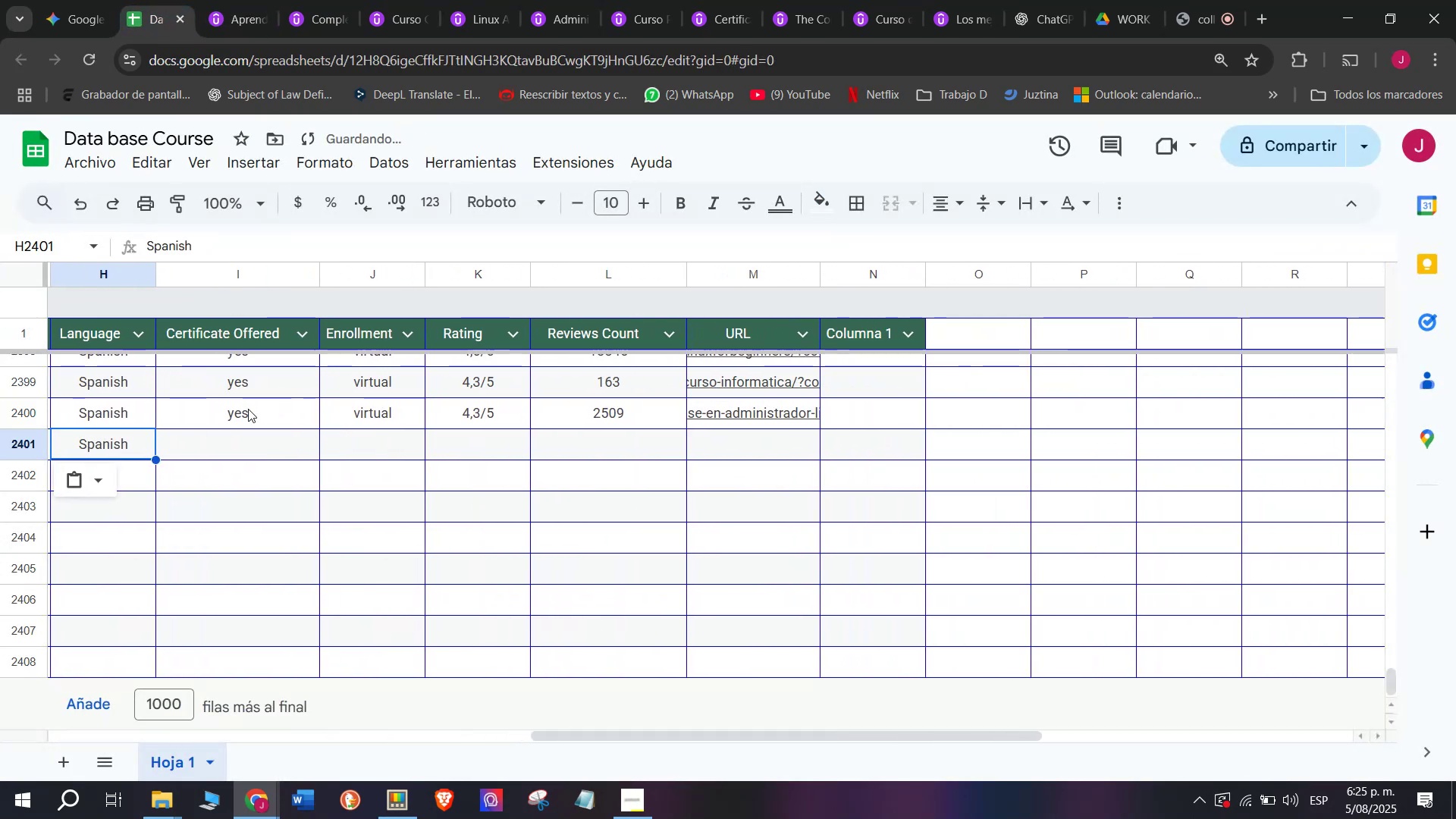 
left_click([249, 412])
 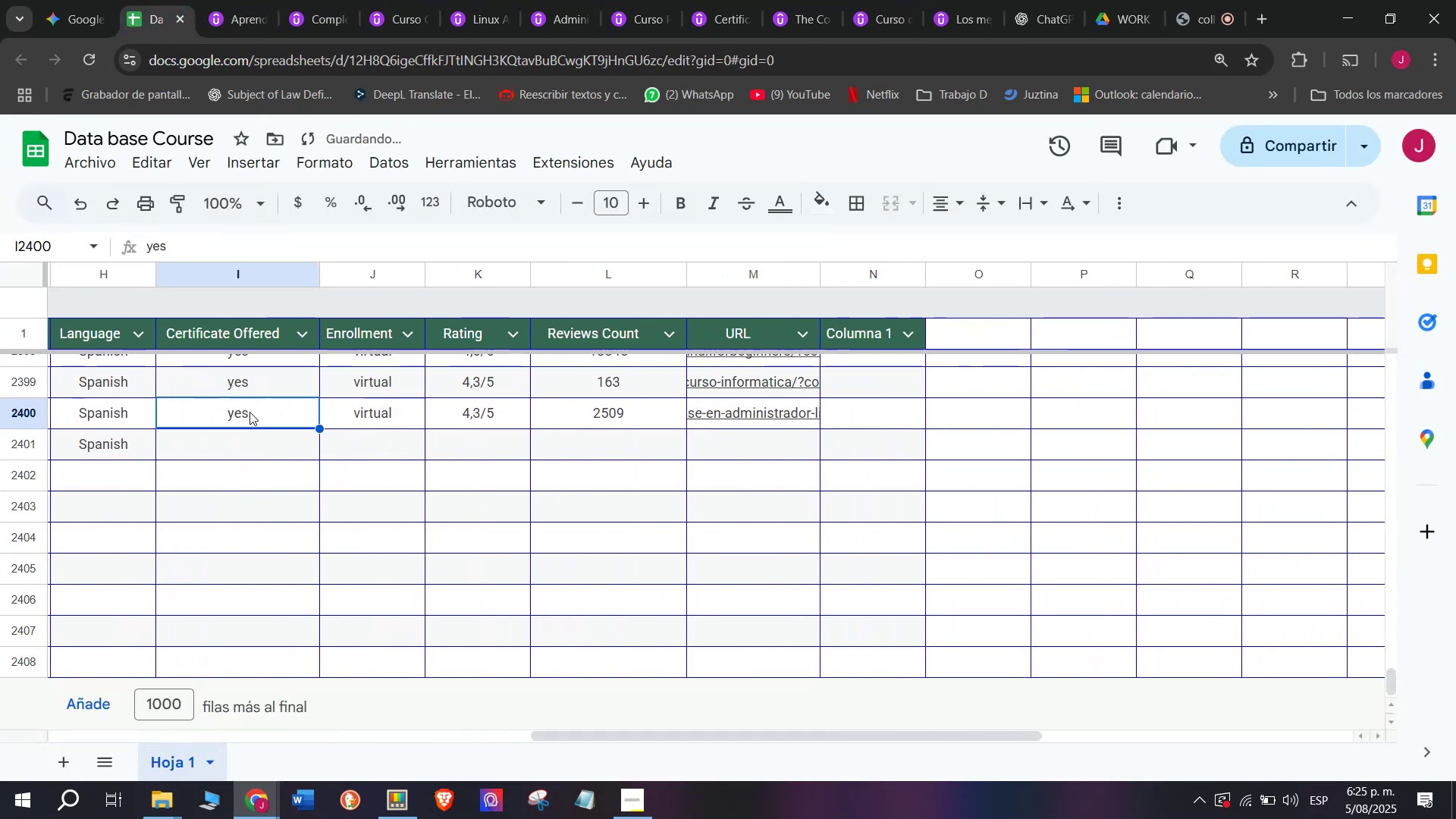 
key(Break)
 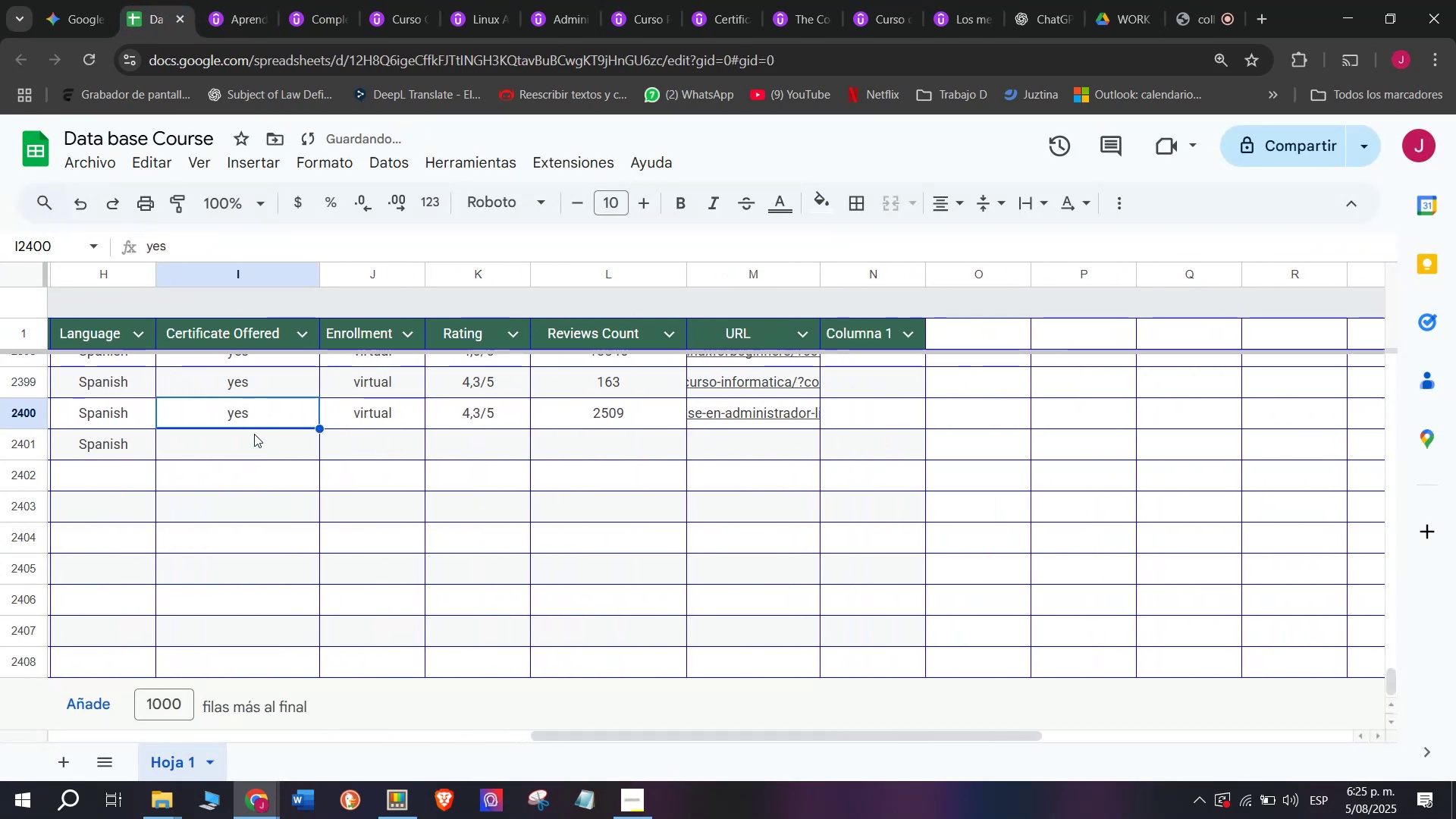 
key(Control+ControlLeft)
 